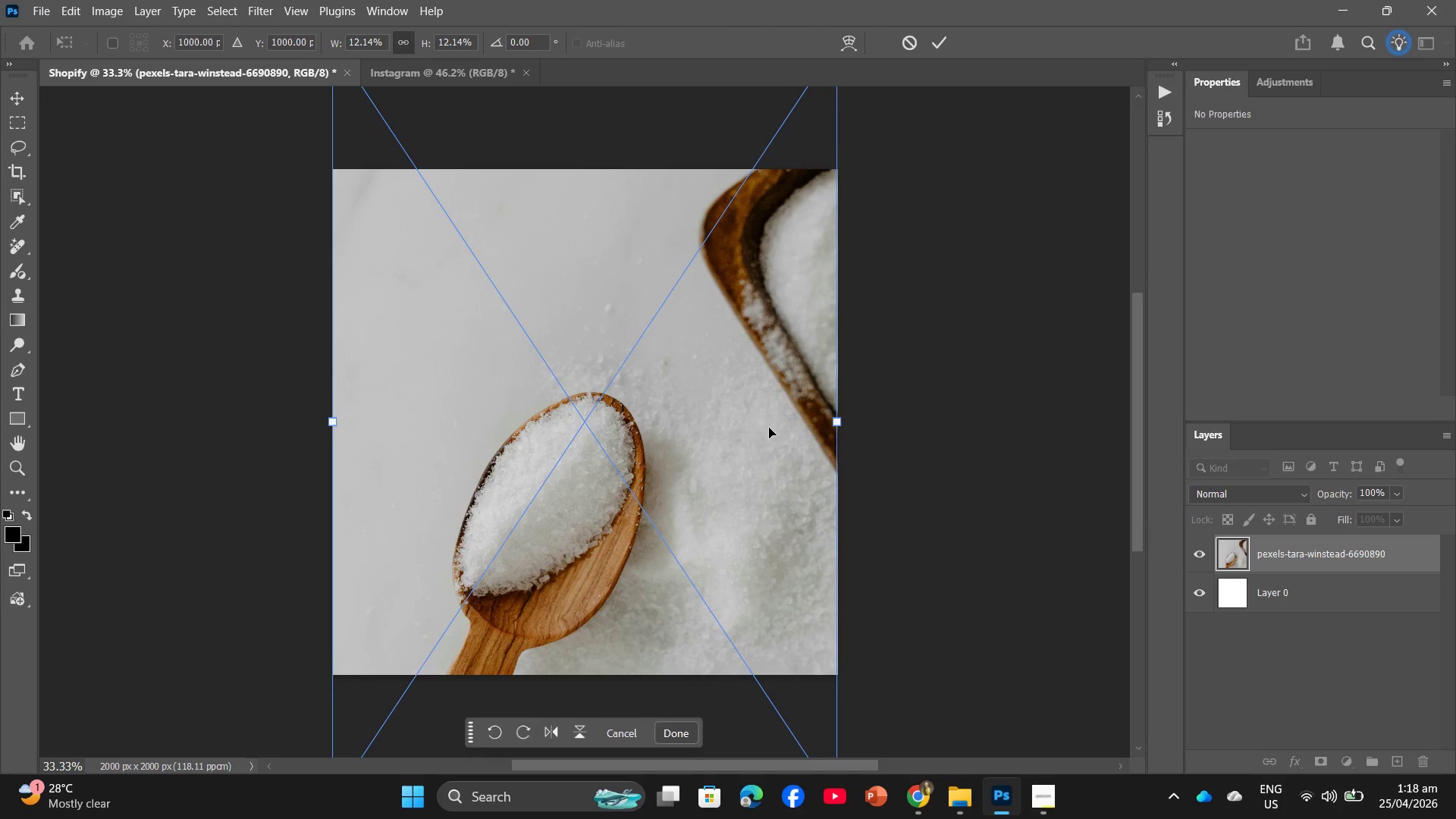 
left_click_drag(start_coordinate=[768, 429], to_coordinate=[767, 366])
 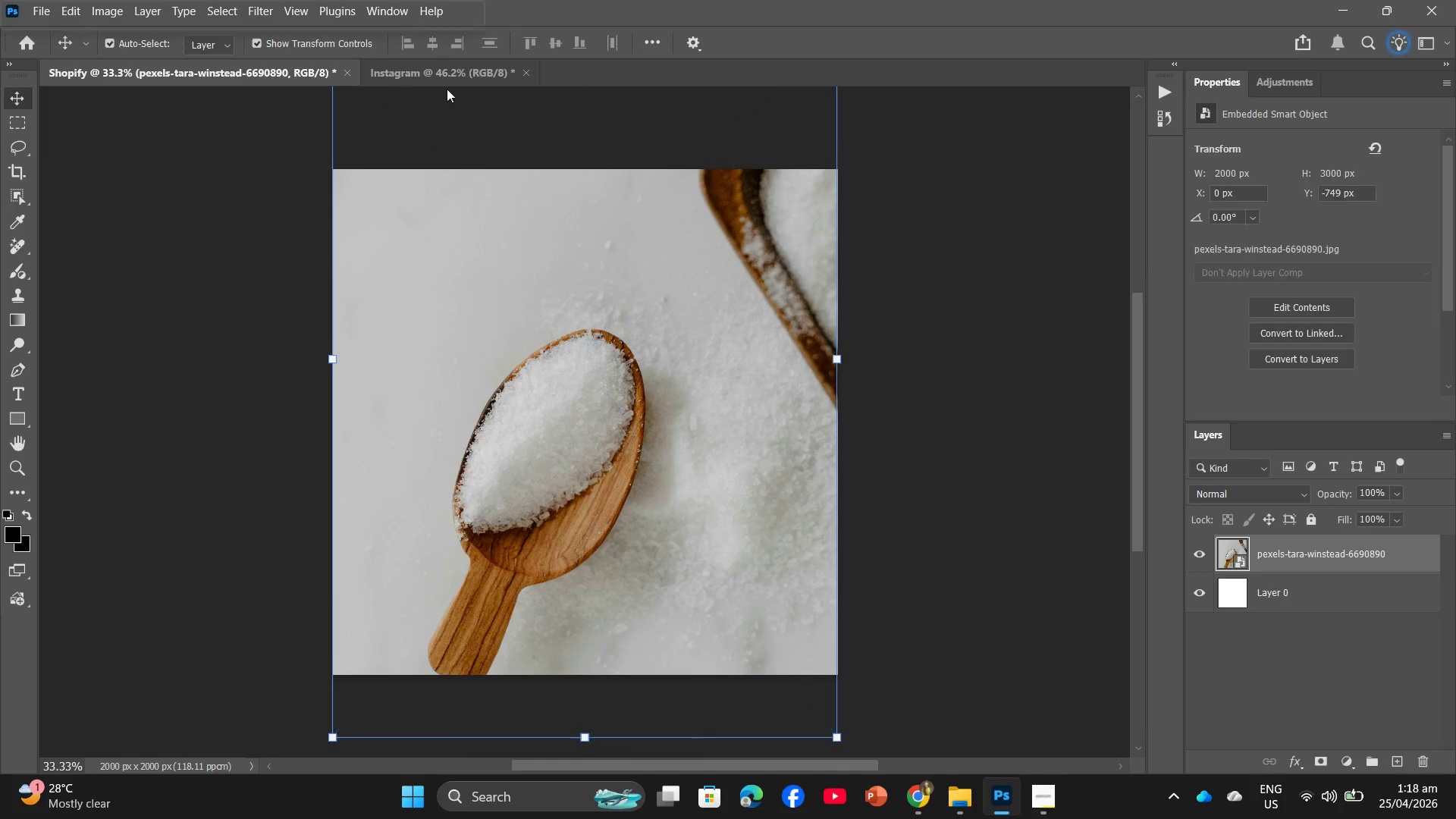 
left_click([450, 77])
 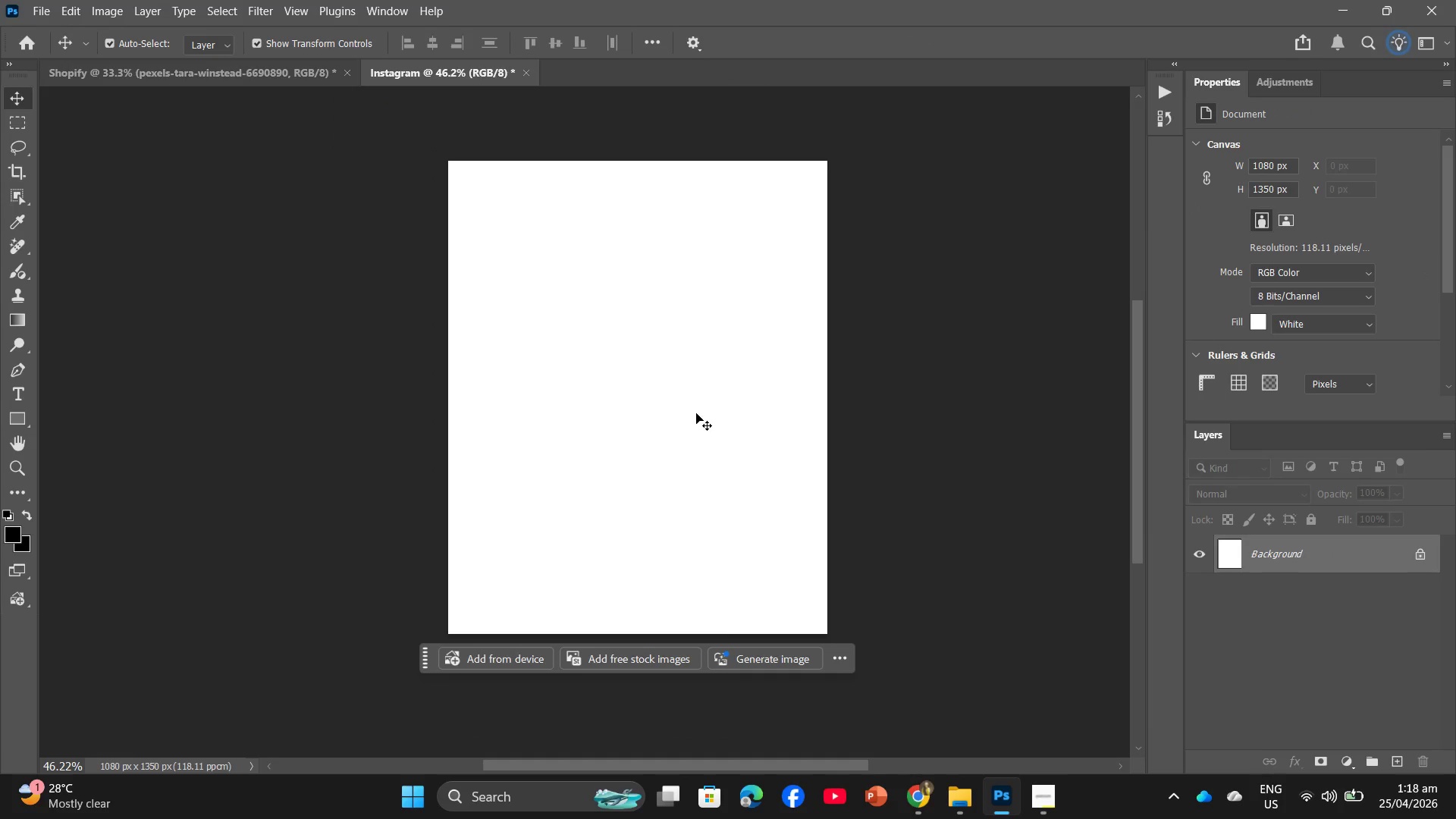 
key(Alt+AltLeft)
 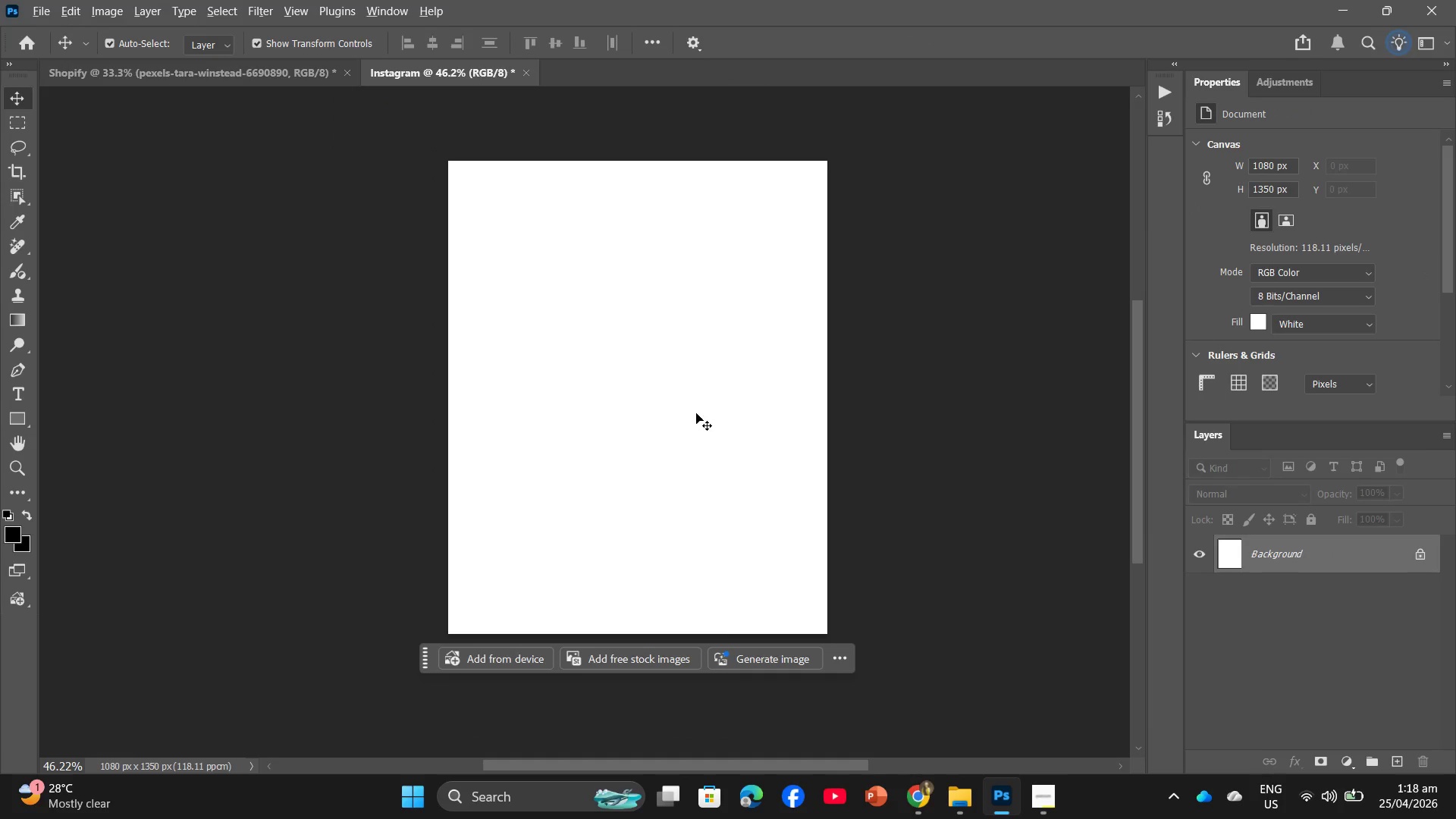 
key(Alt+Tab)
 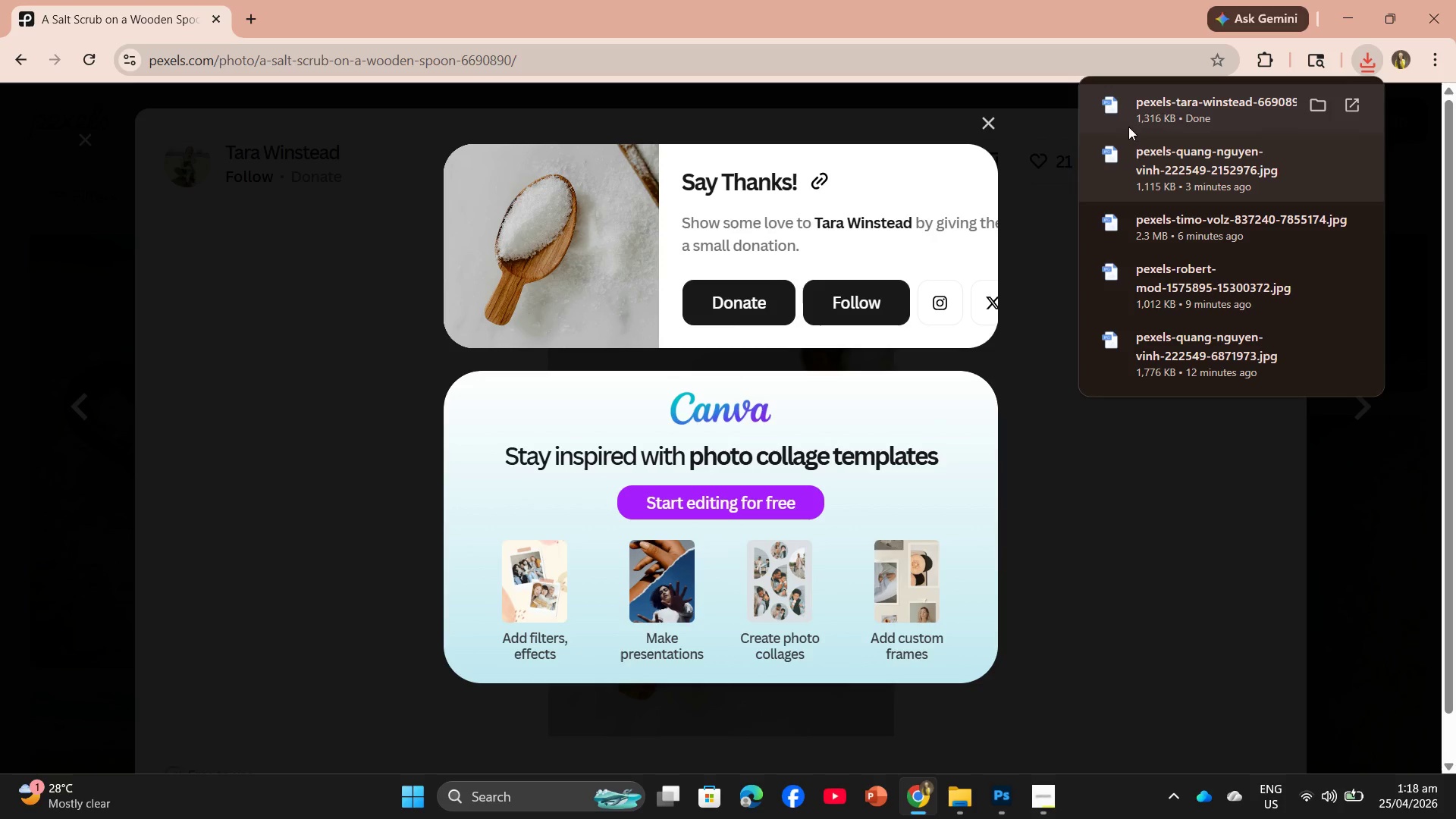 
left_click_drag(start_coordinate=[1144, 109], to_coordinate=[714, 400])
 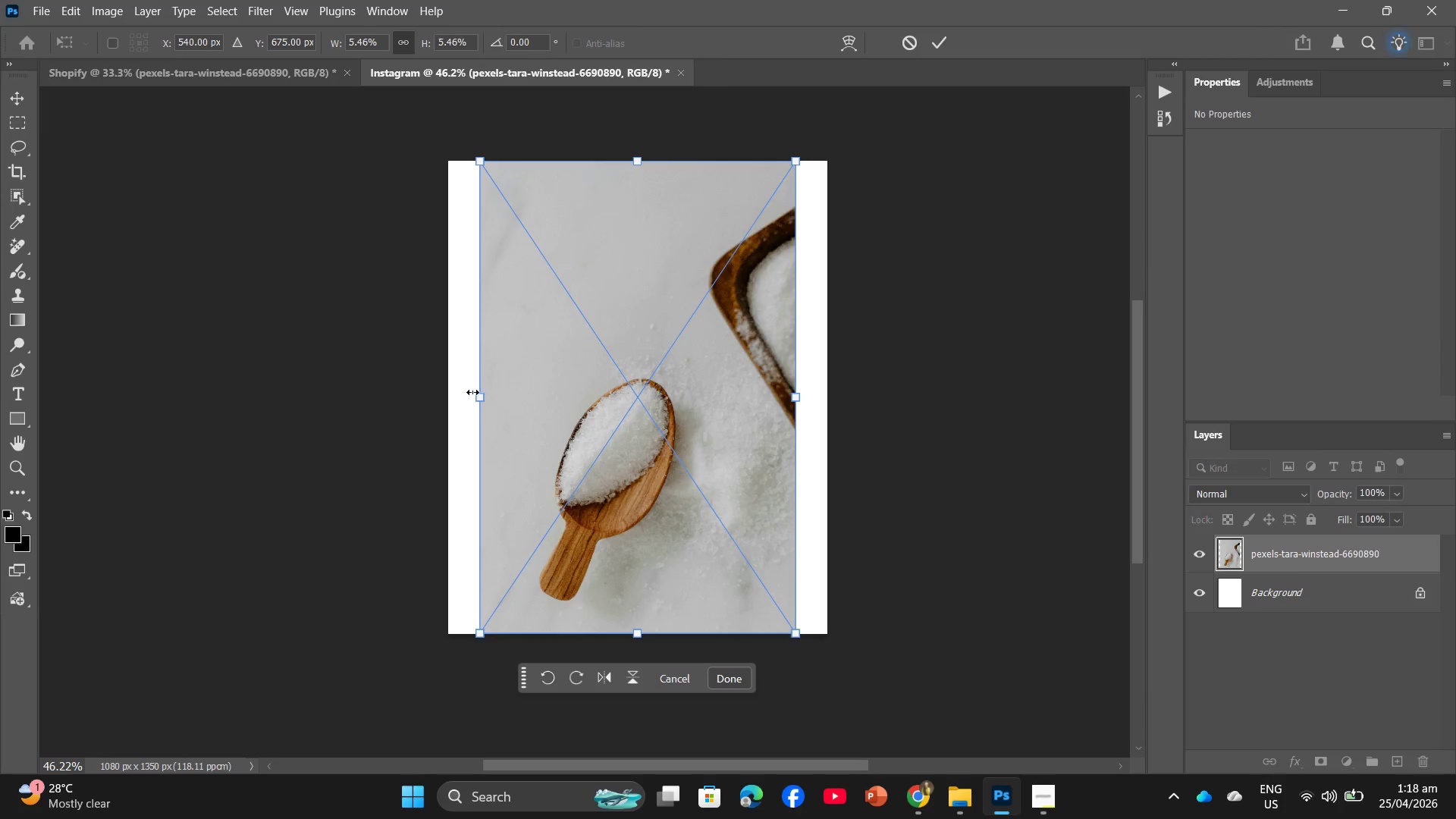 
left_click_drag(start_coordinate=[479, 397], to_coordinate=[454, 395])
 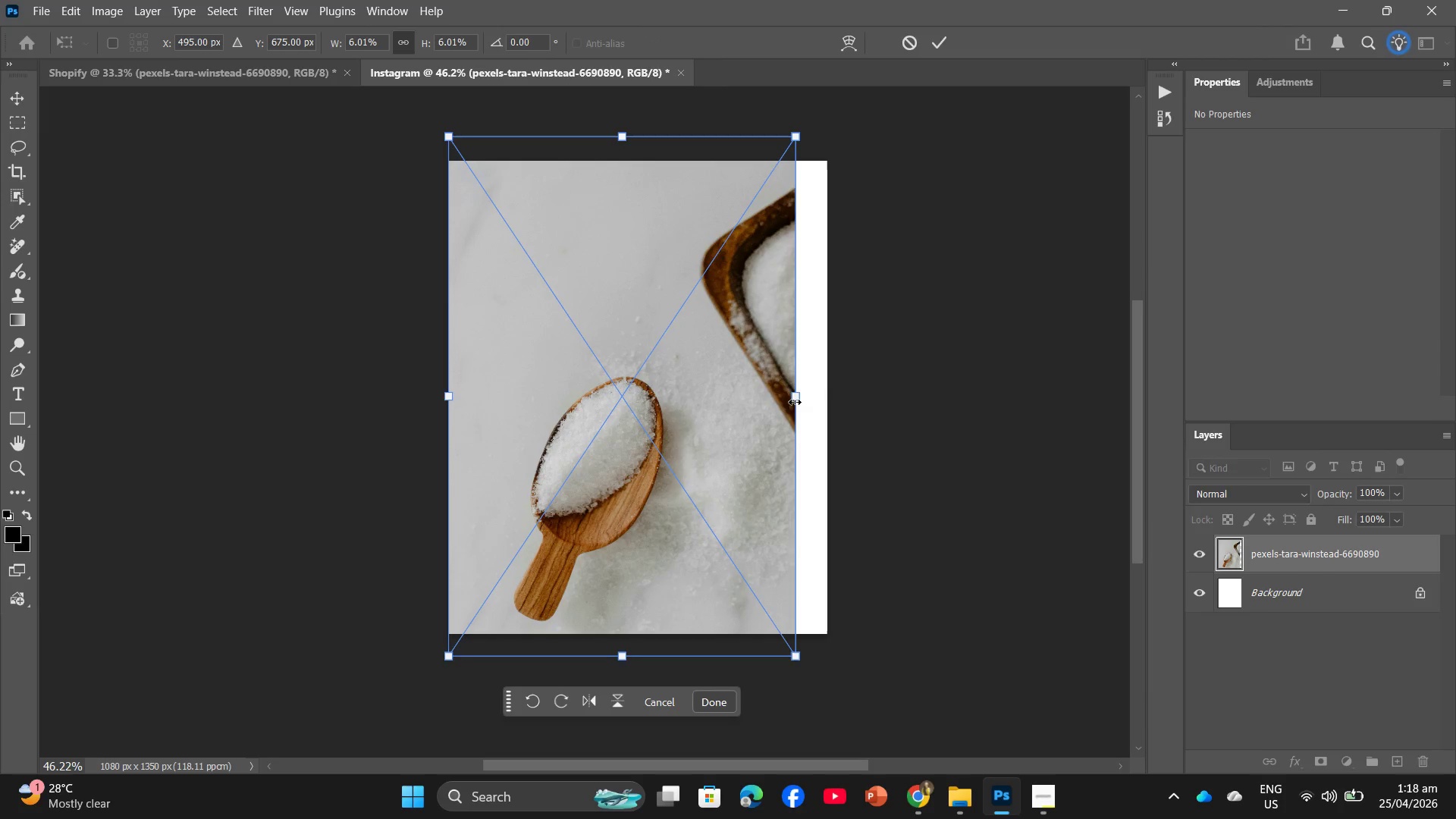 
left_click_drag(start_coordinate=[797, 397], to_coordinate=[826, 397])
 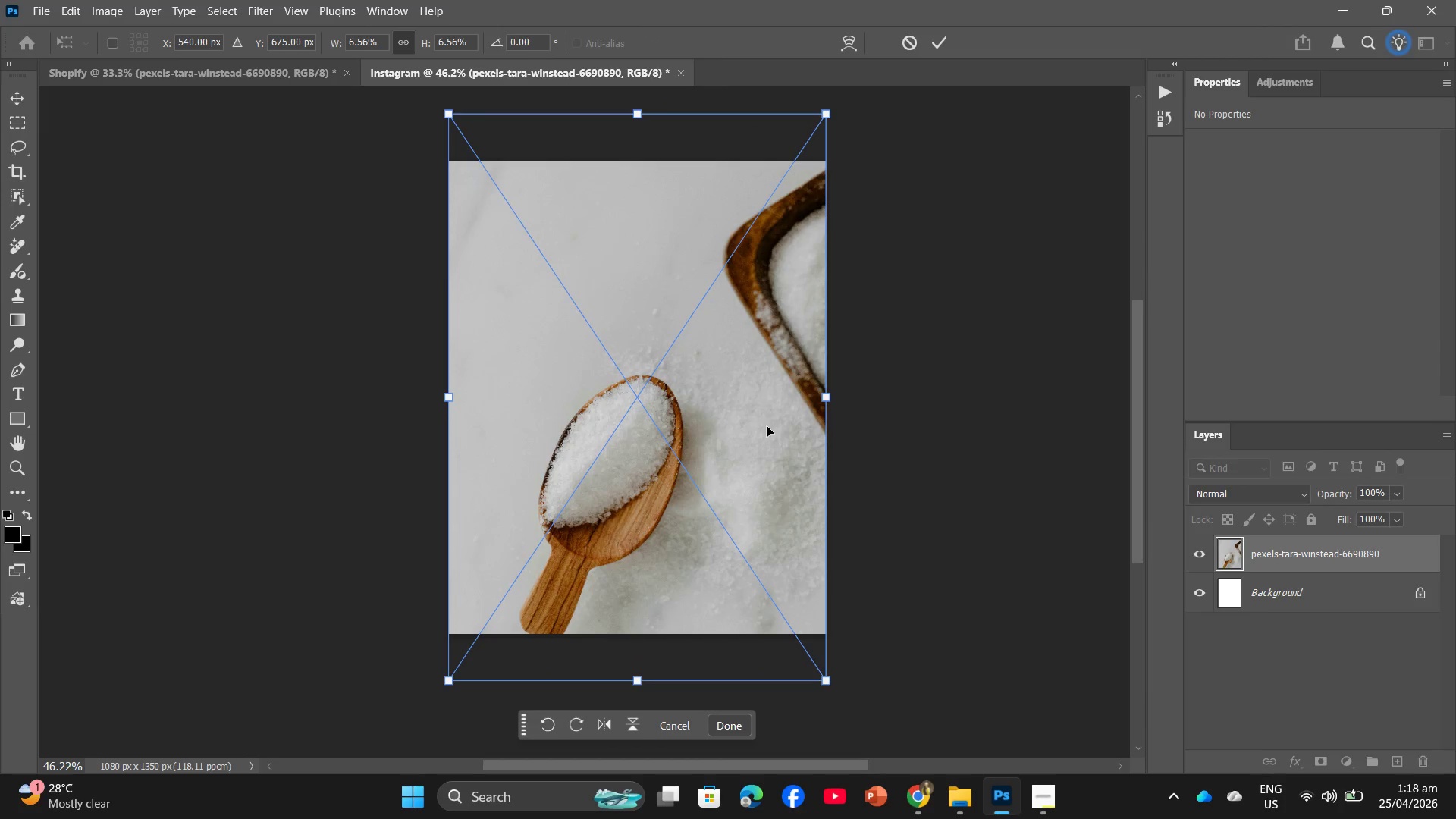 
left_click_drag(start_coordinate=[767, 426], to_coordinate=[770, 403])
 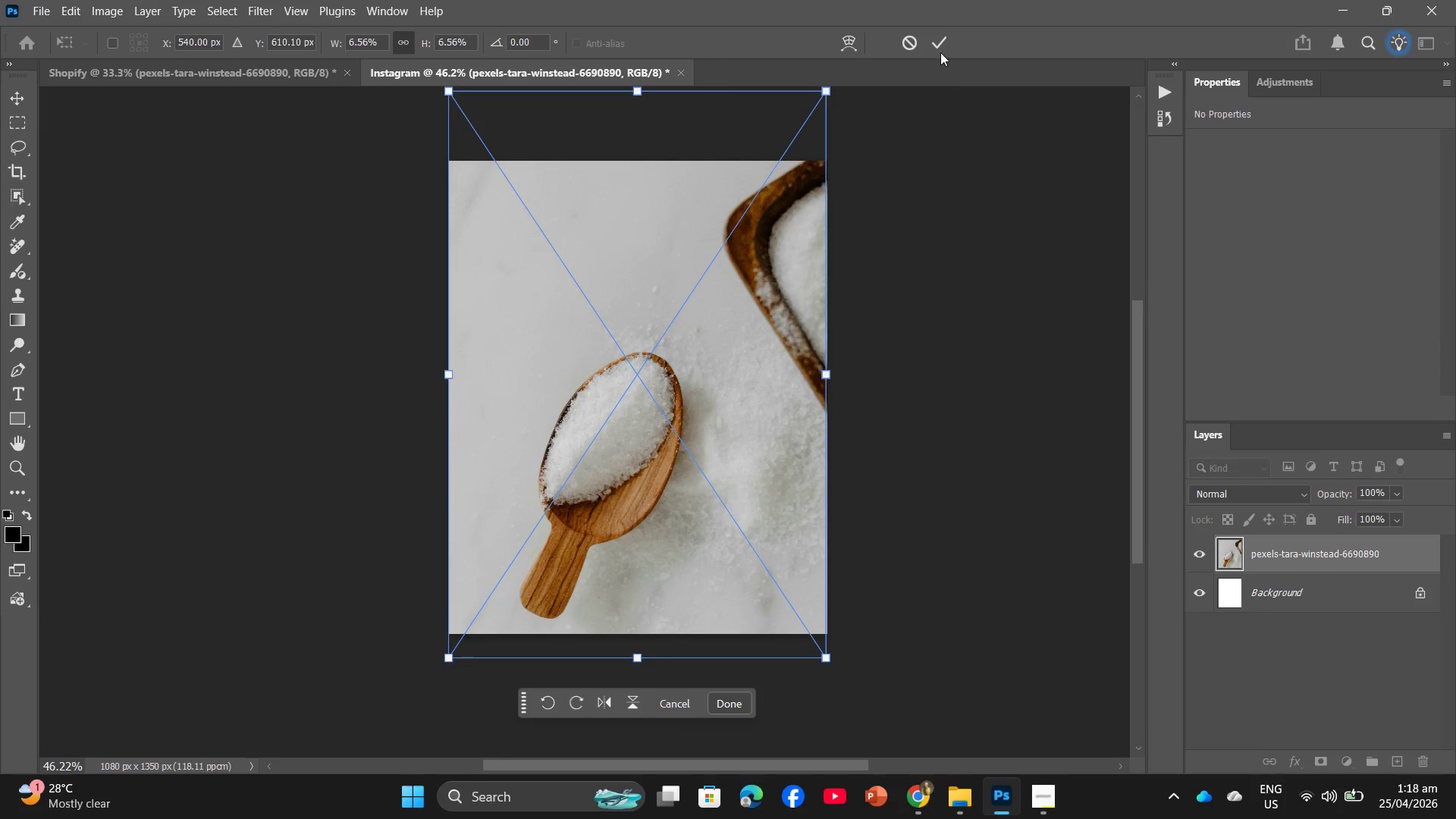 
left_click([942, 45])
 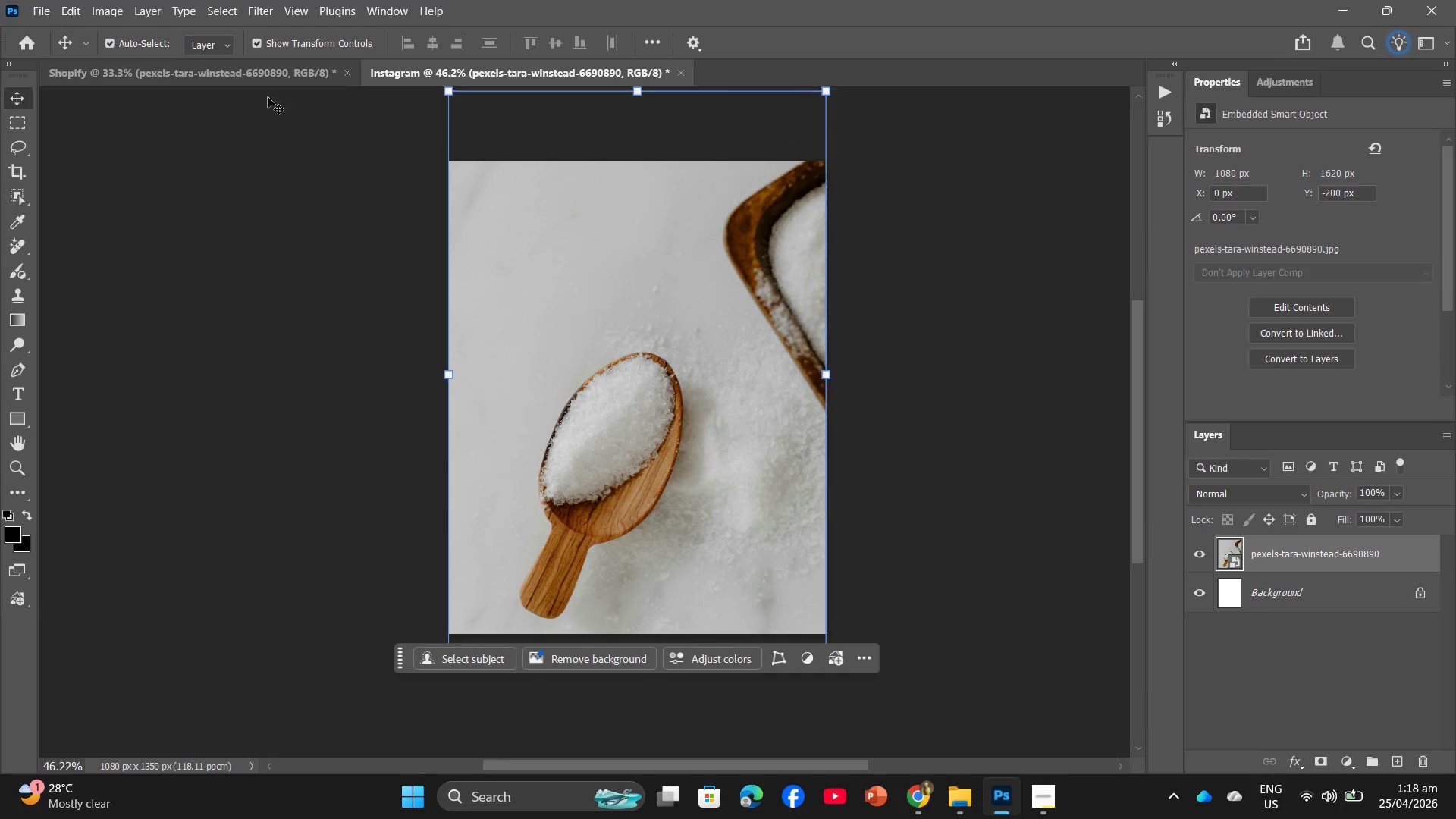 
left_click([259, 81])
 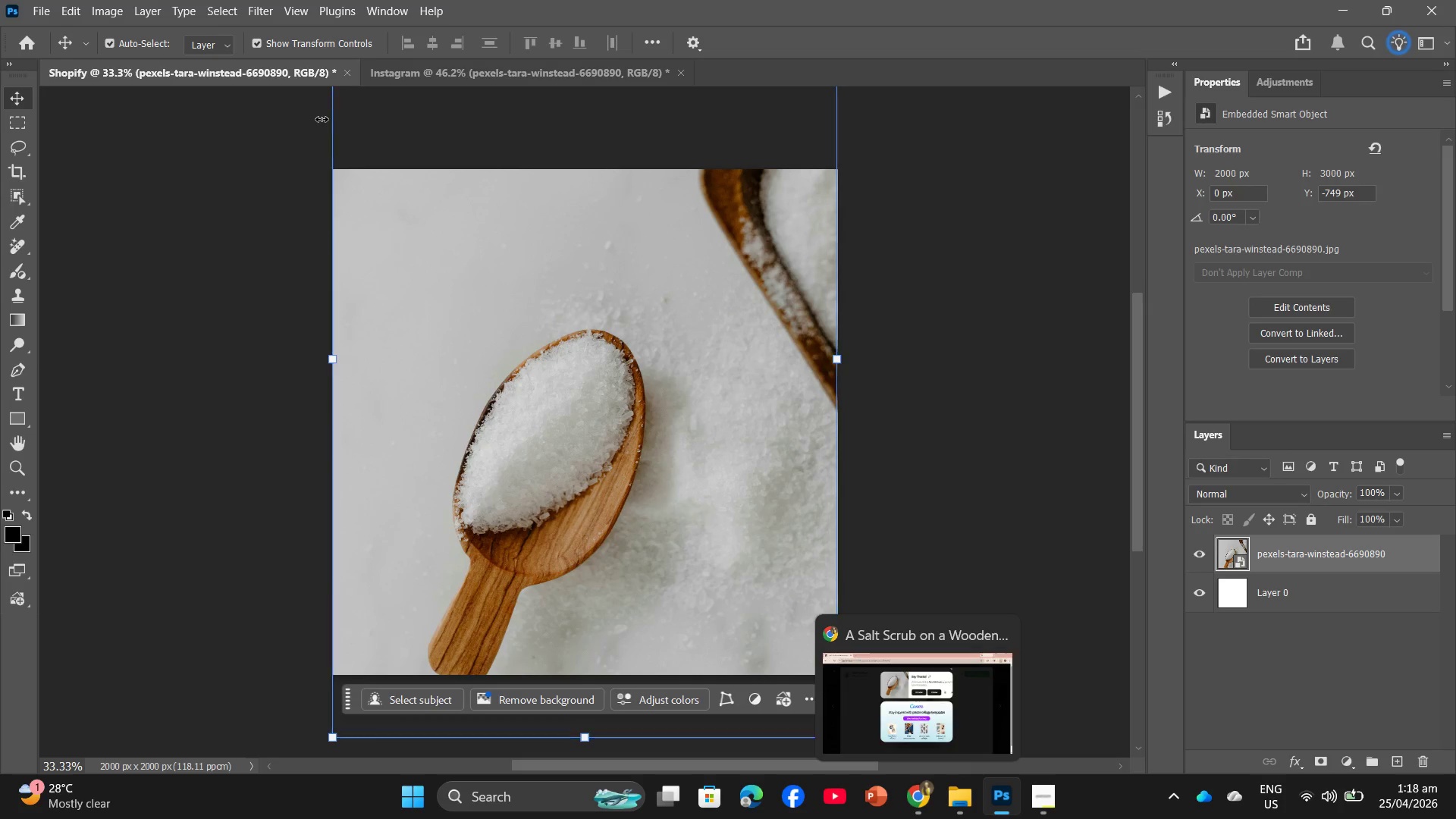 
left_click([243, 0])
 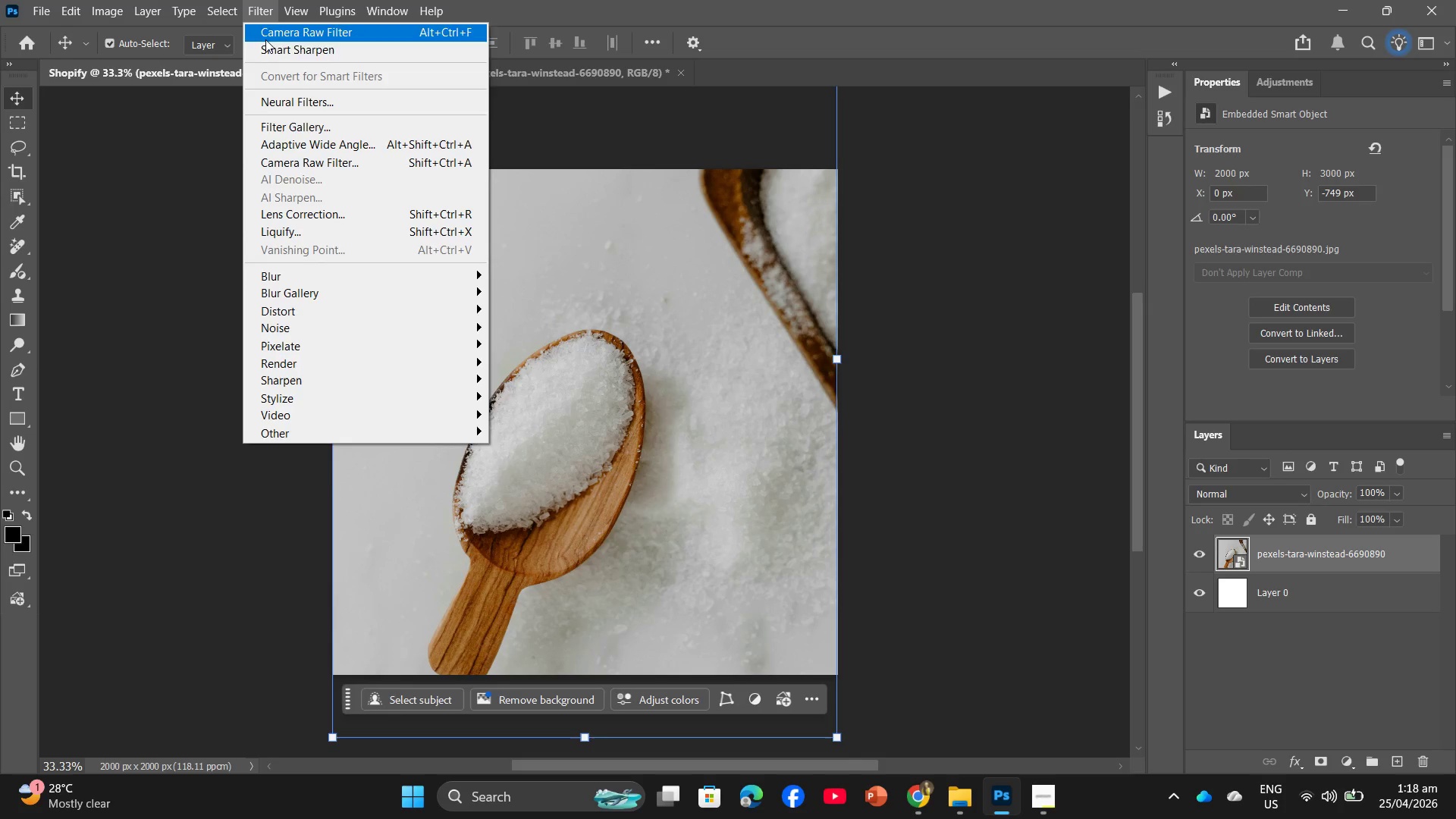 
left_click([264, 48])
 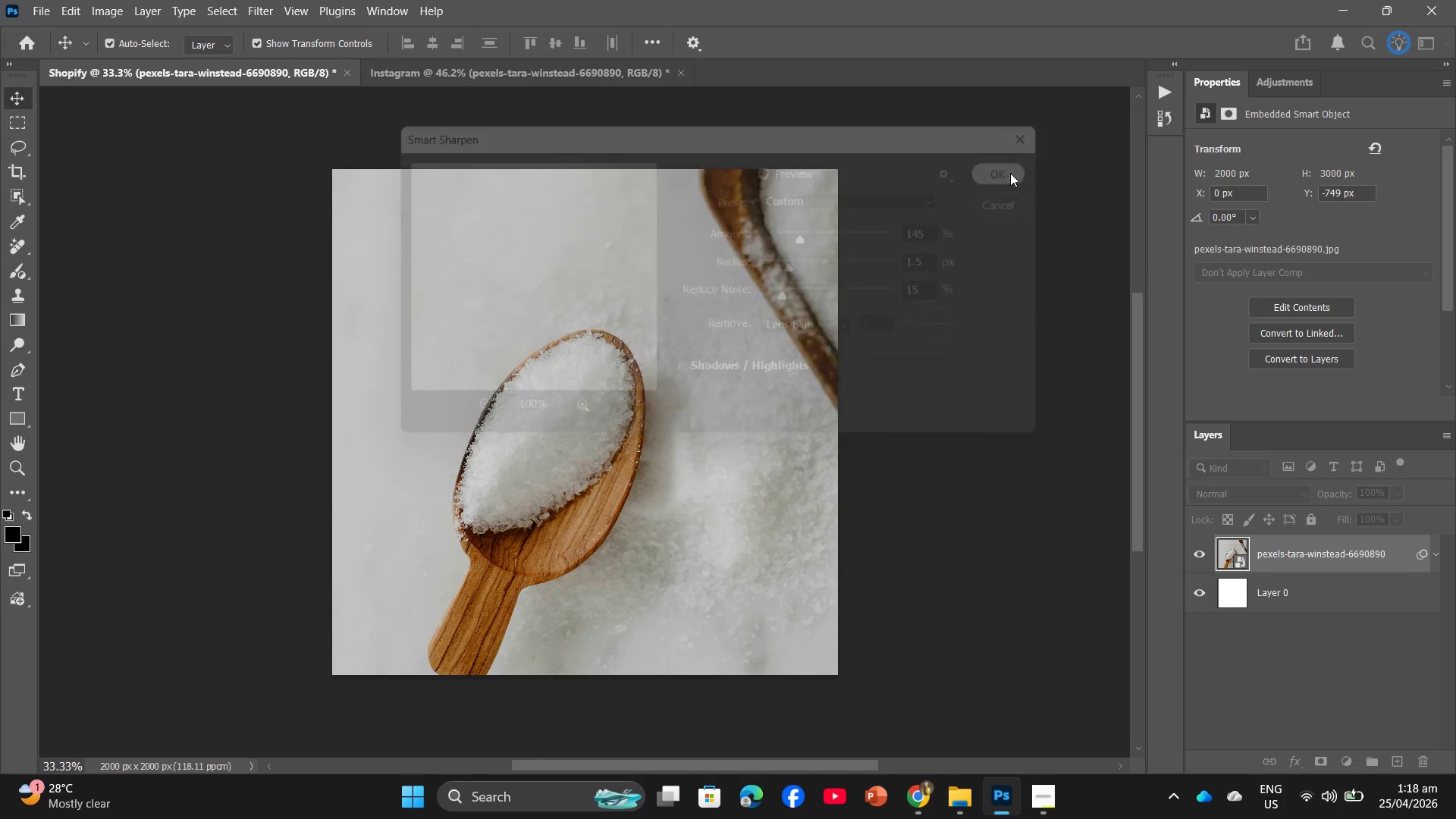 
wait(6.78)
 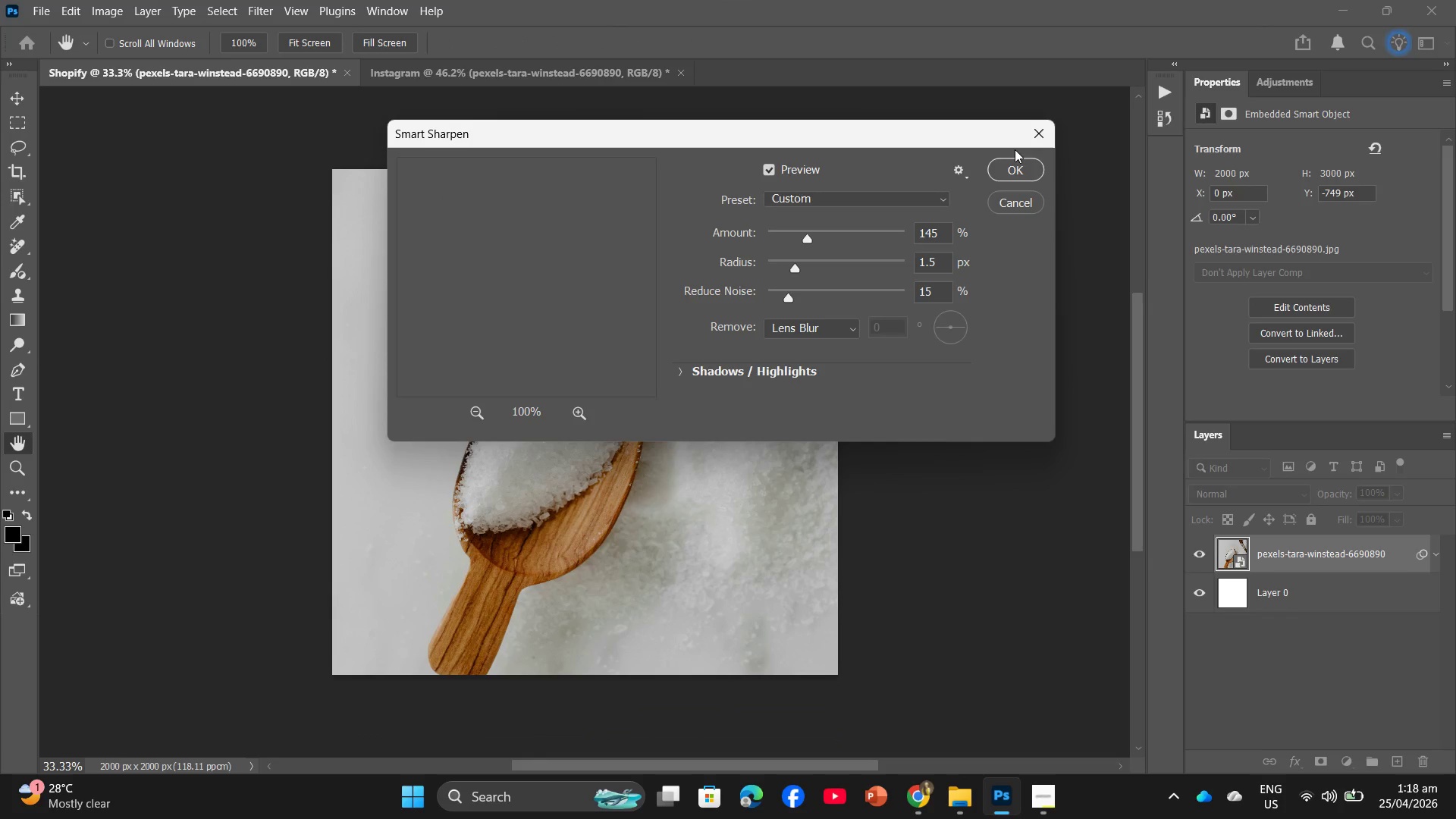 
left_click([265, 2])
 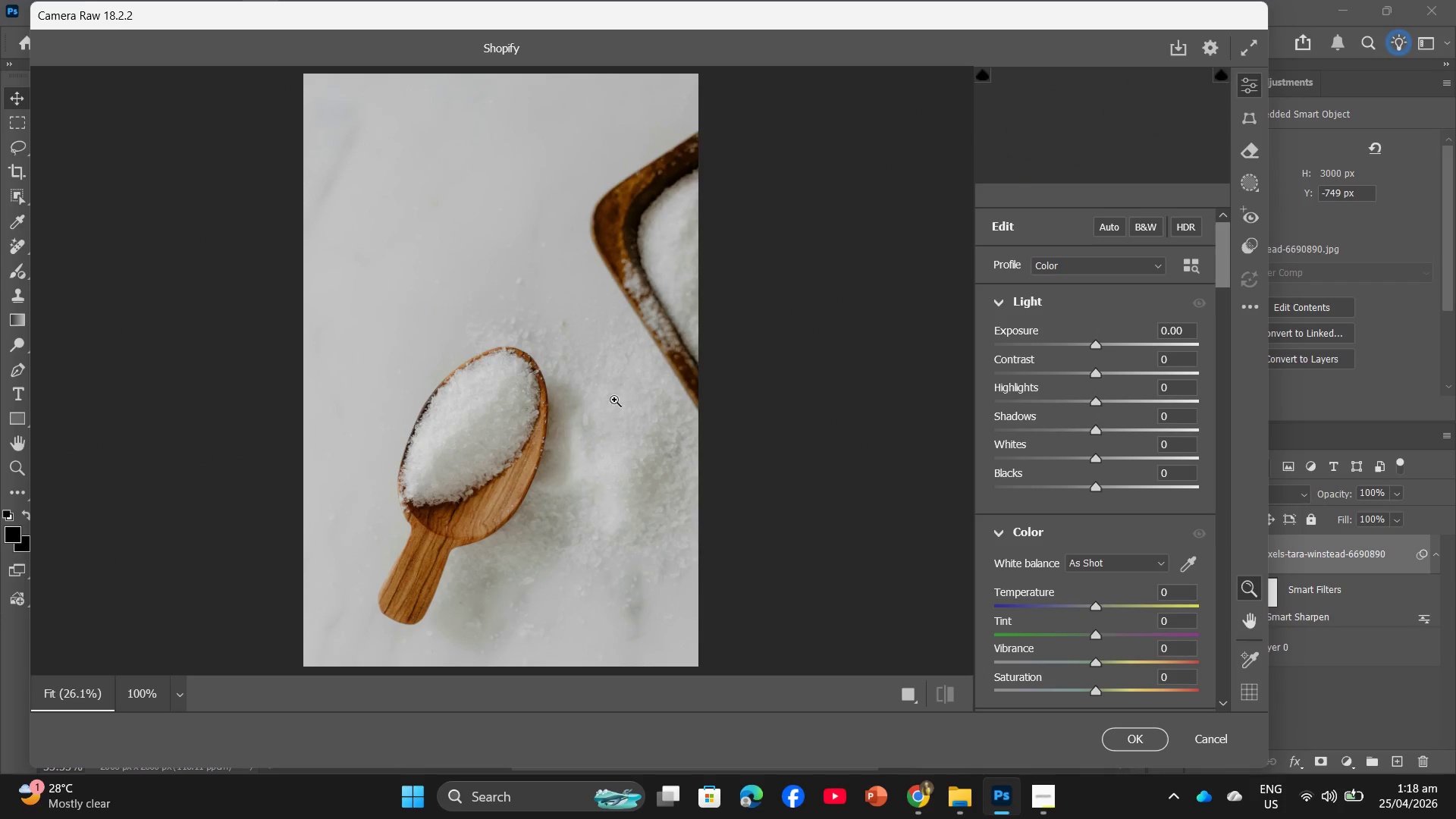 
wait(5.28)
 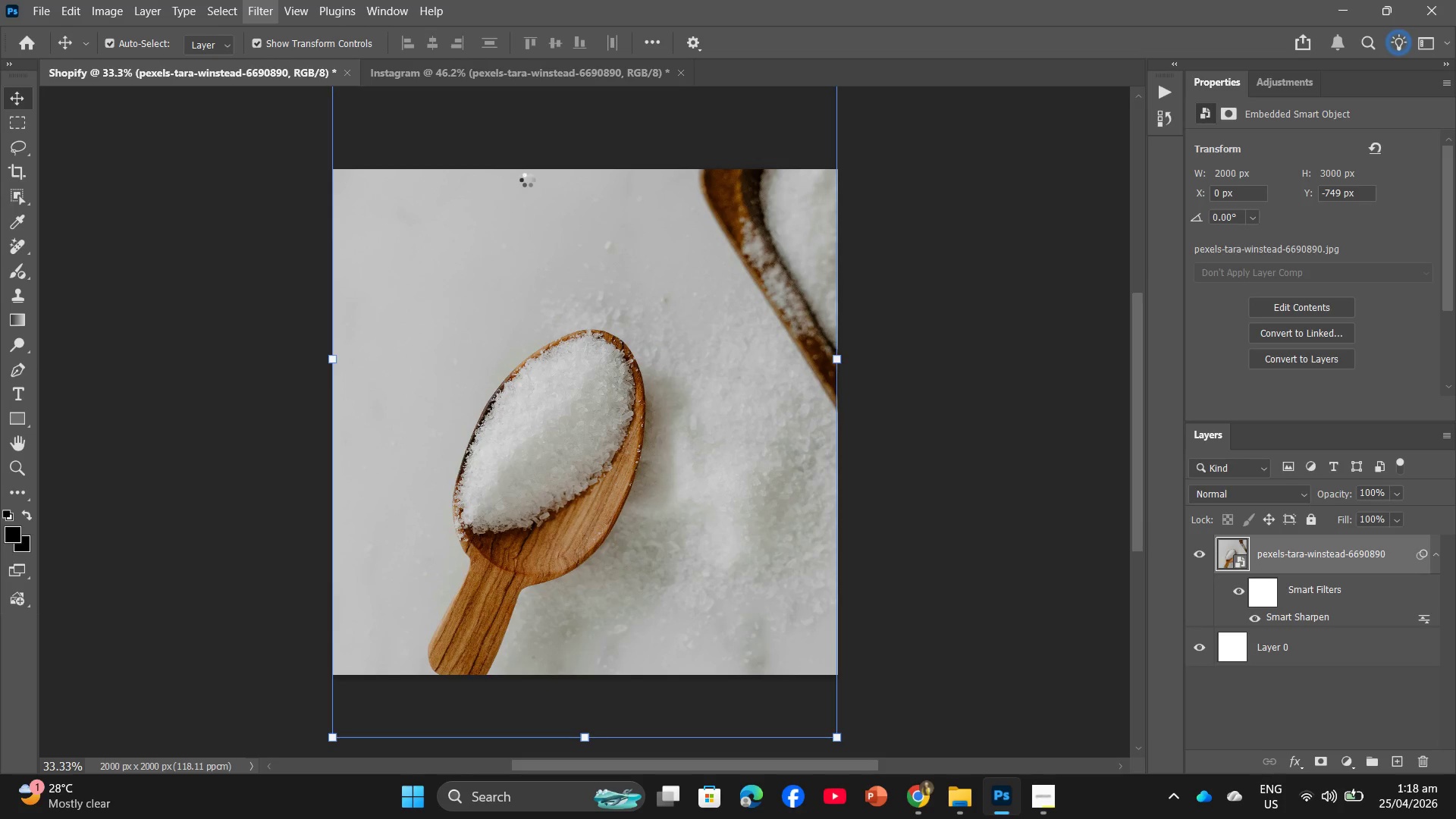 
left_click([1174, 590])
 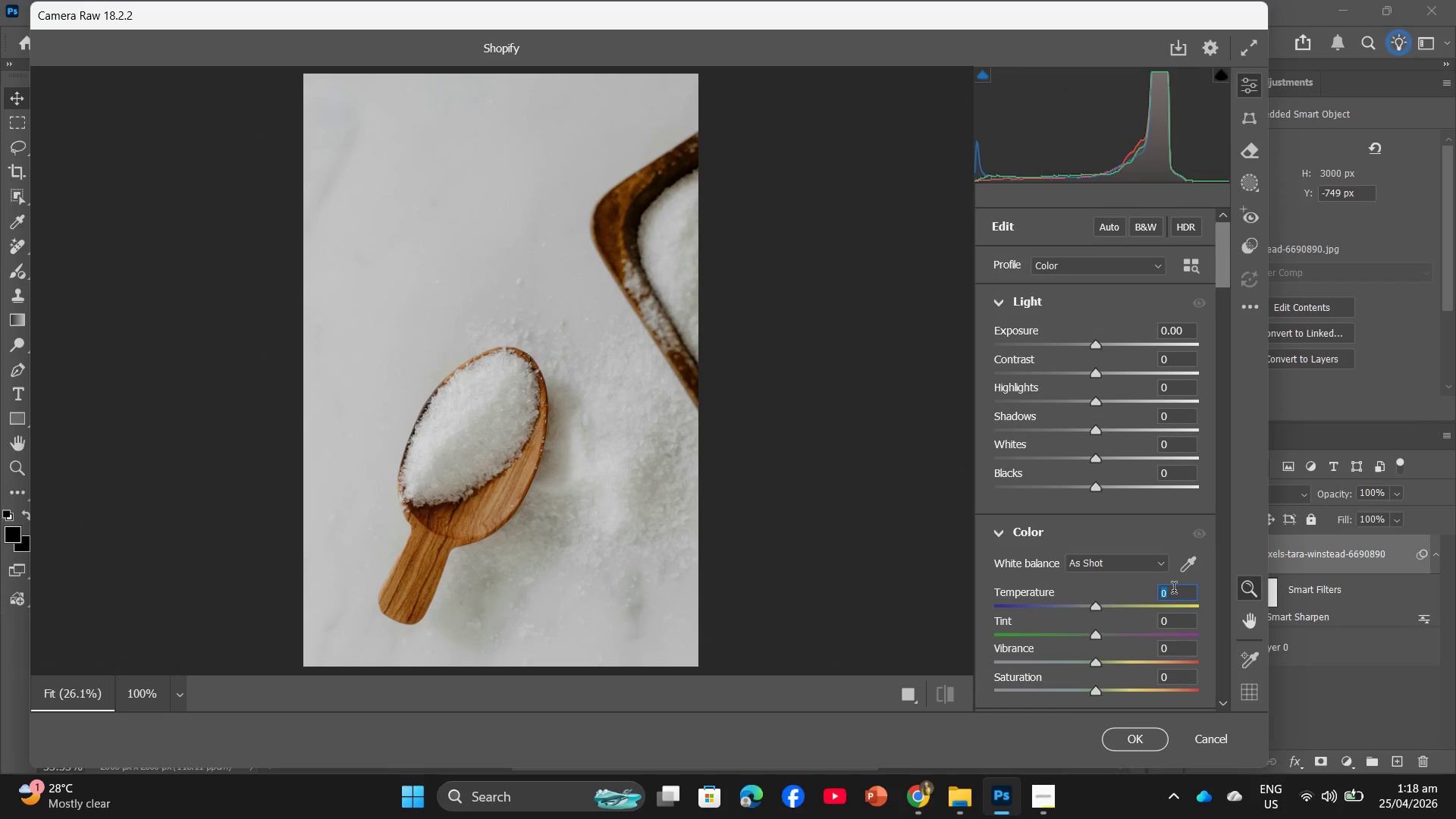 
key(Numpad1)
 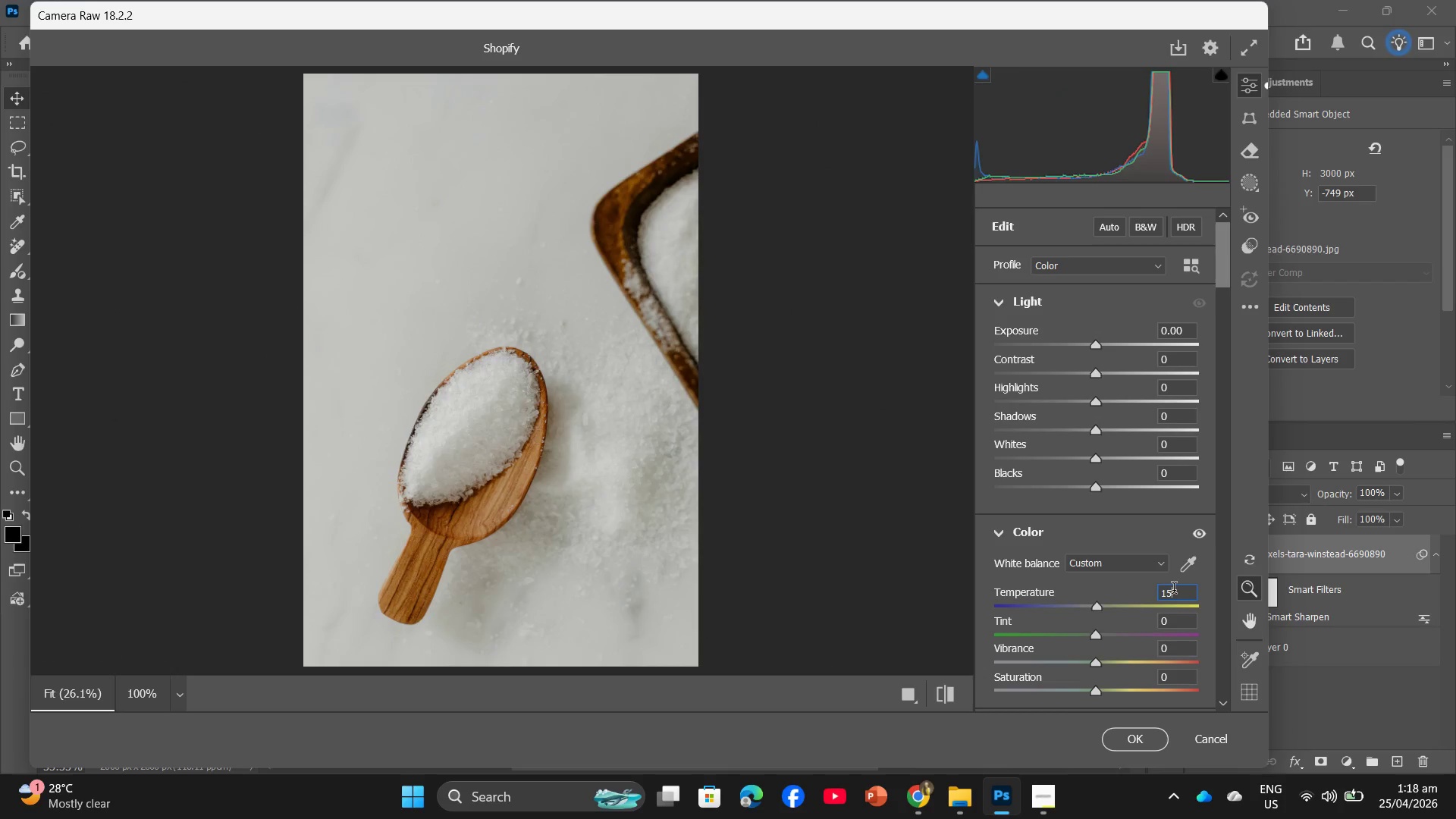 
key(Numpad5)
 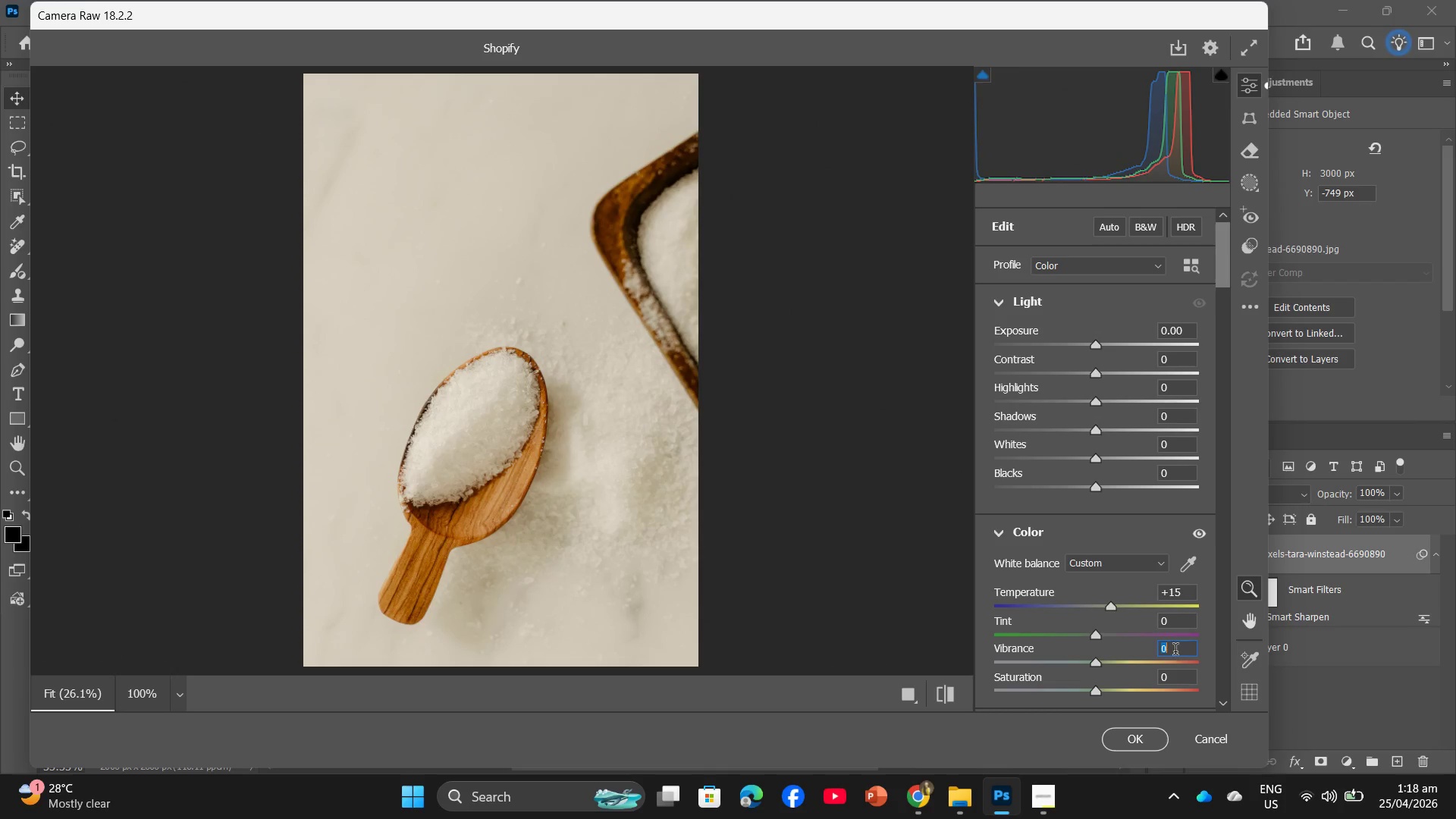 
key(Numpad5)
 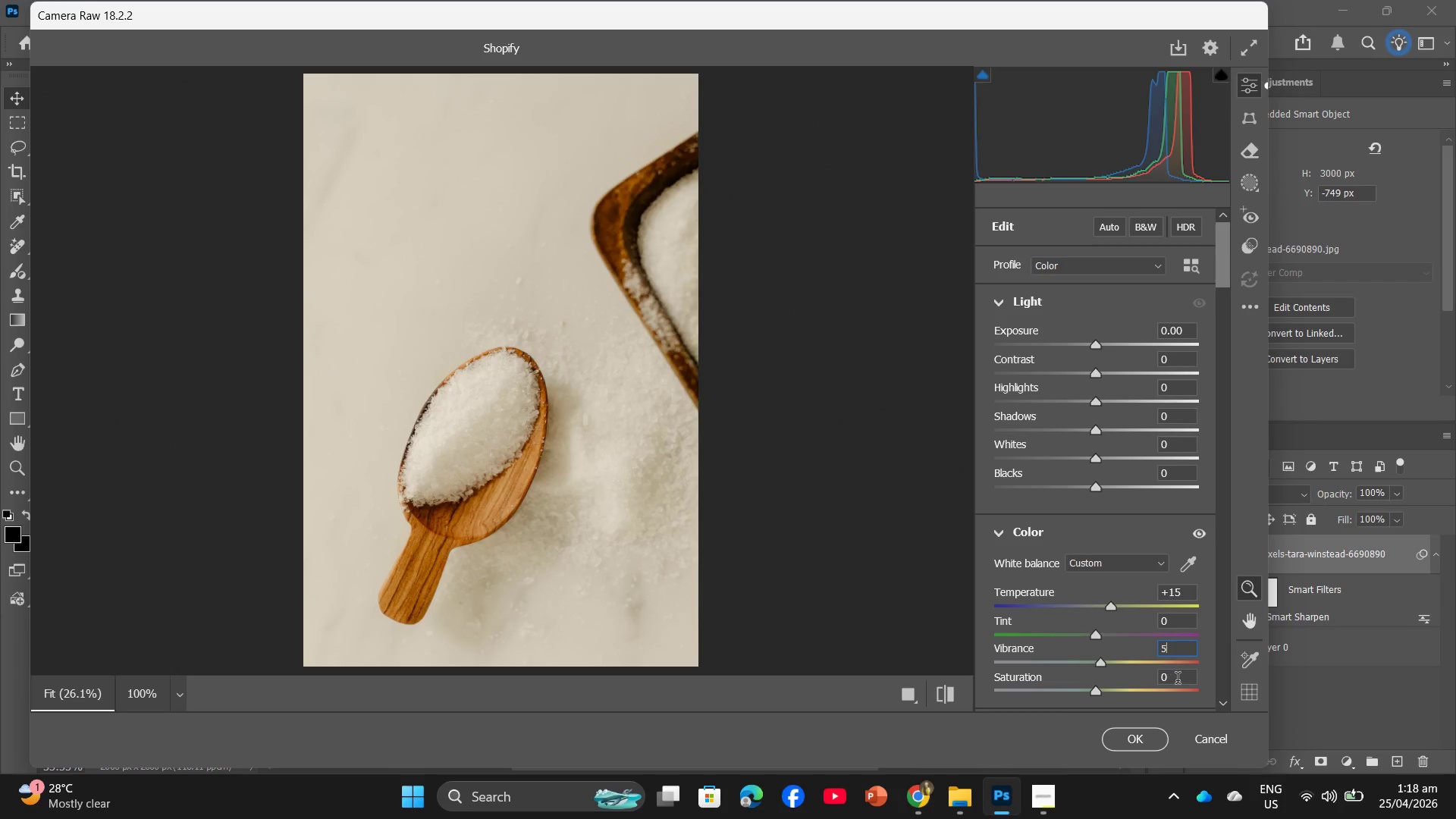 
left_click([1183, 684])
 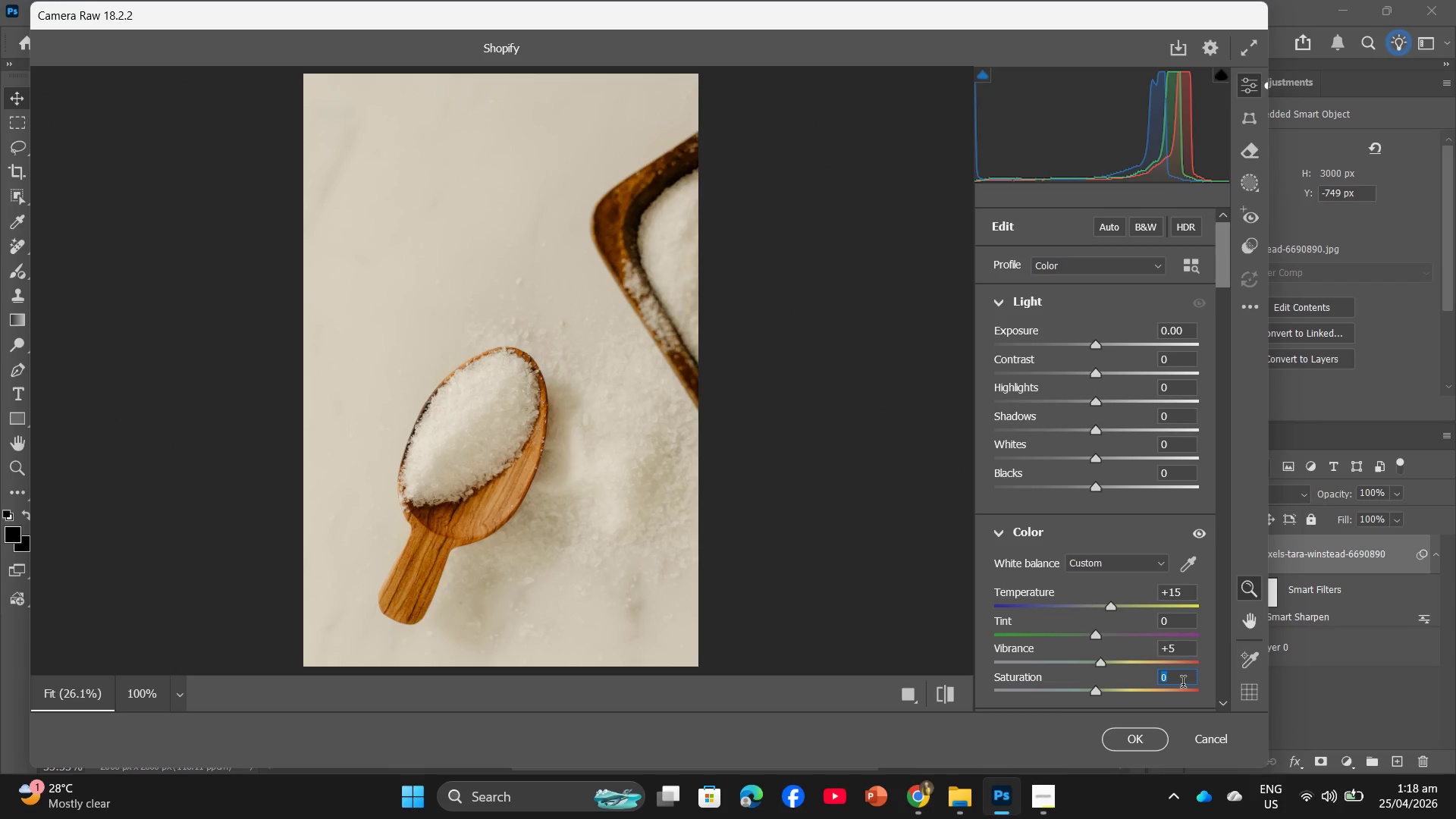 
key(Numpad5)
 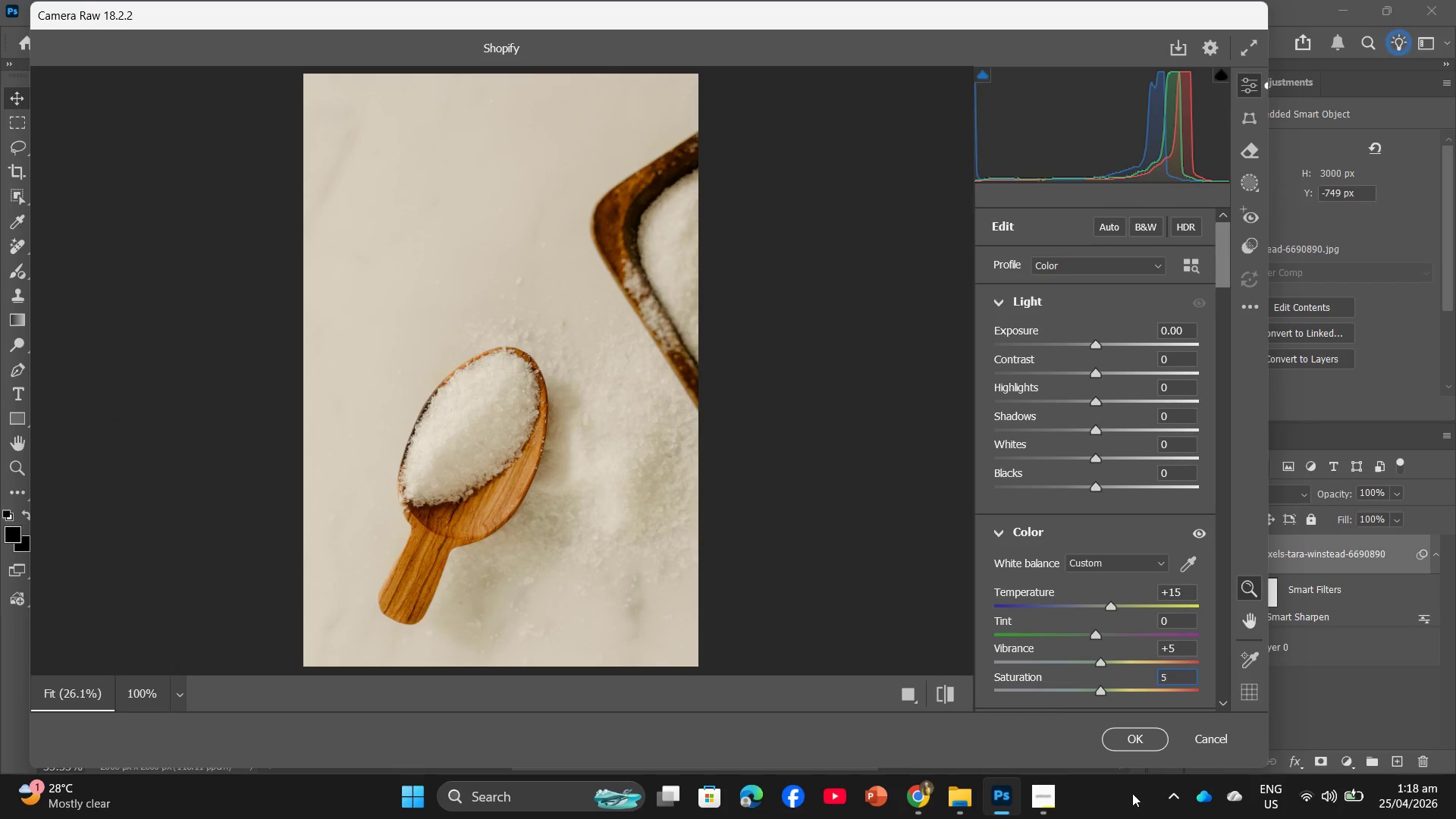 
left_click([1141, 745])
 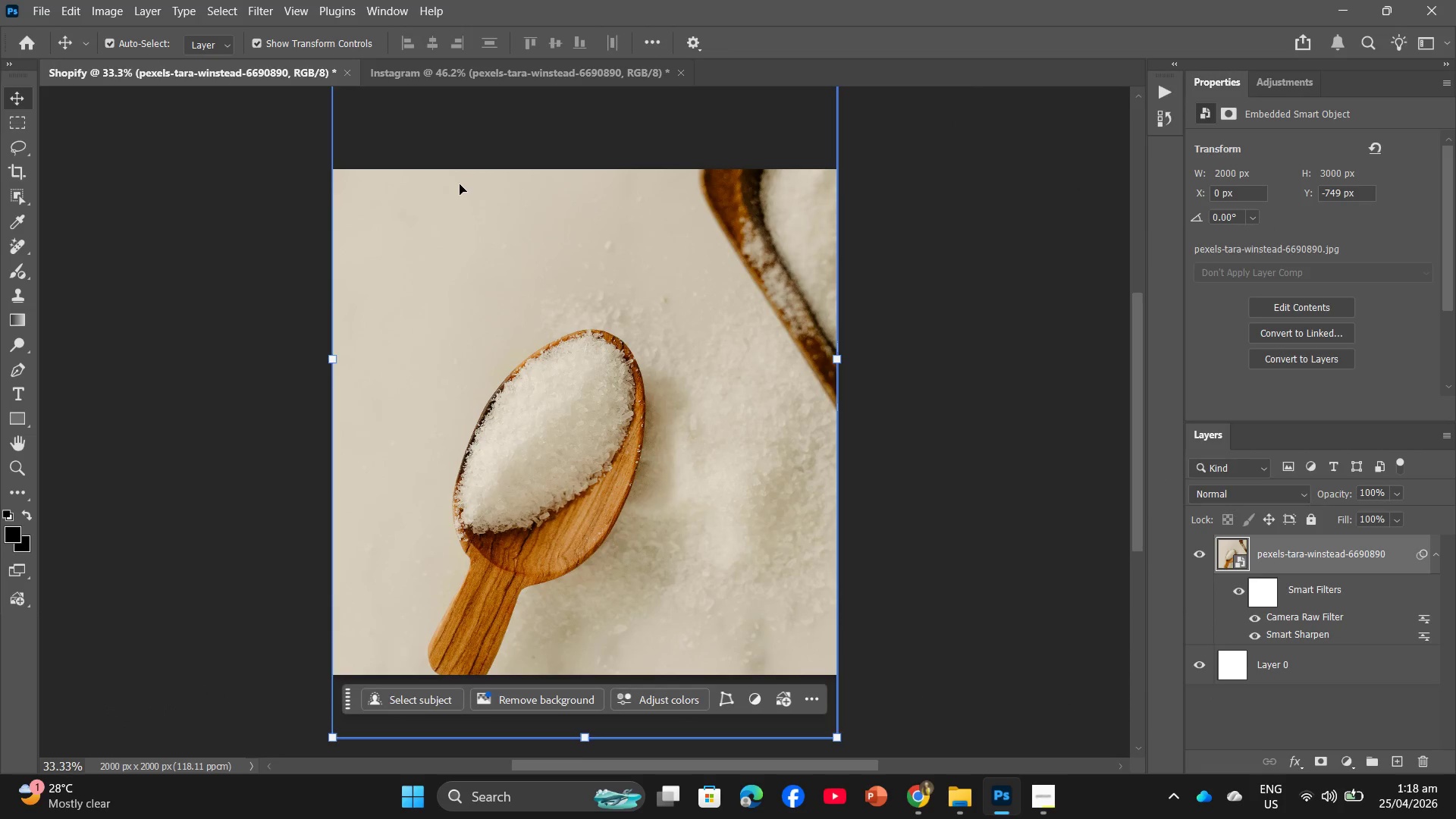 
left_click([485, 75])
 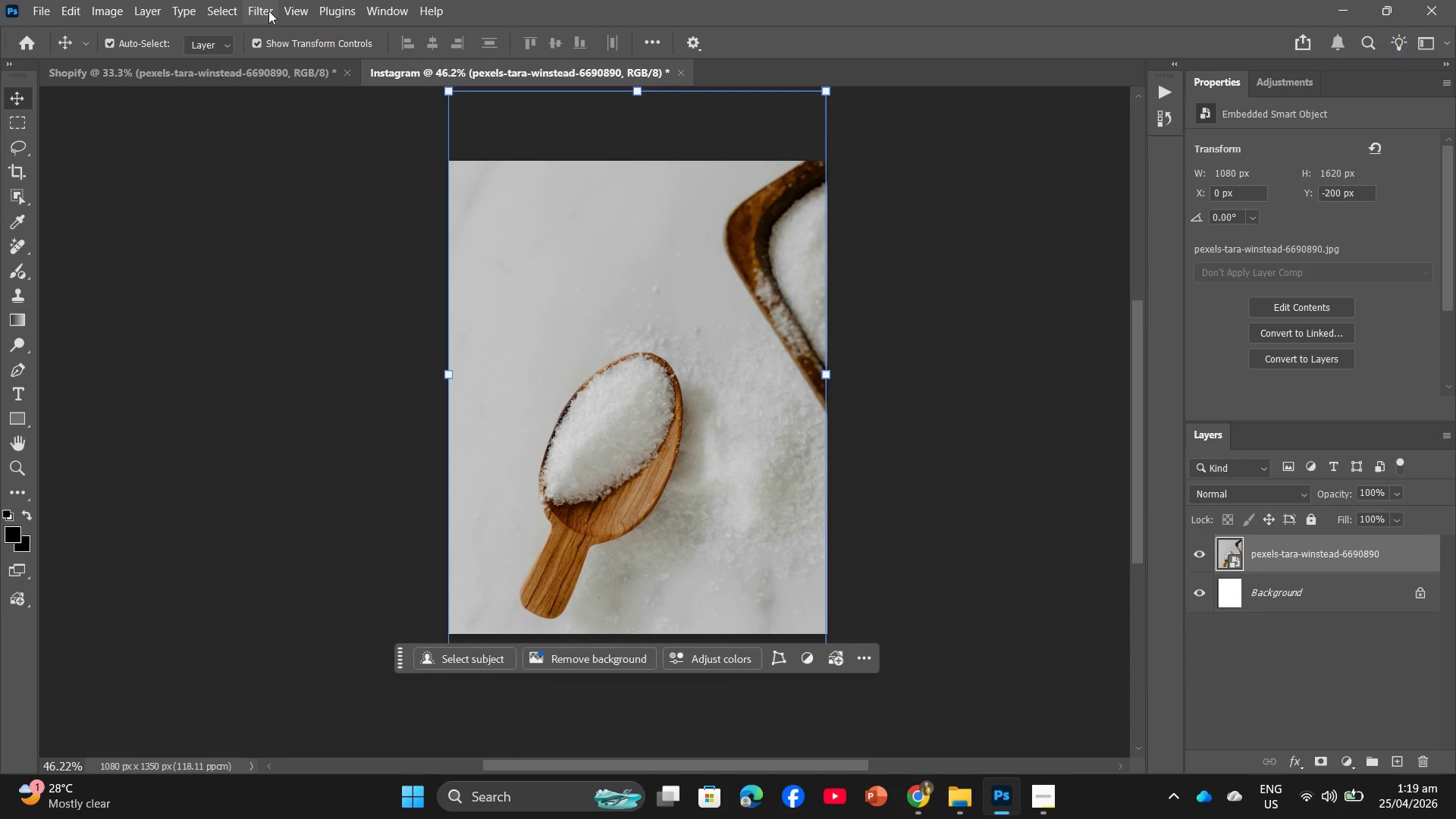 
left_click([268, 11])
 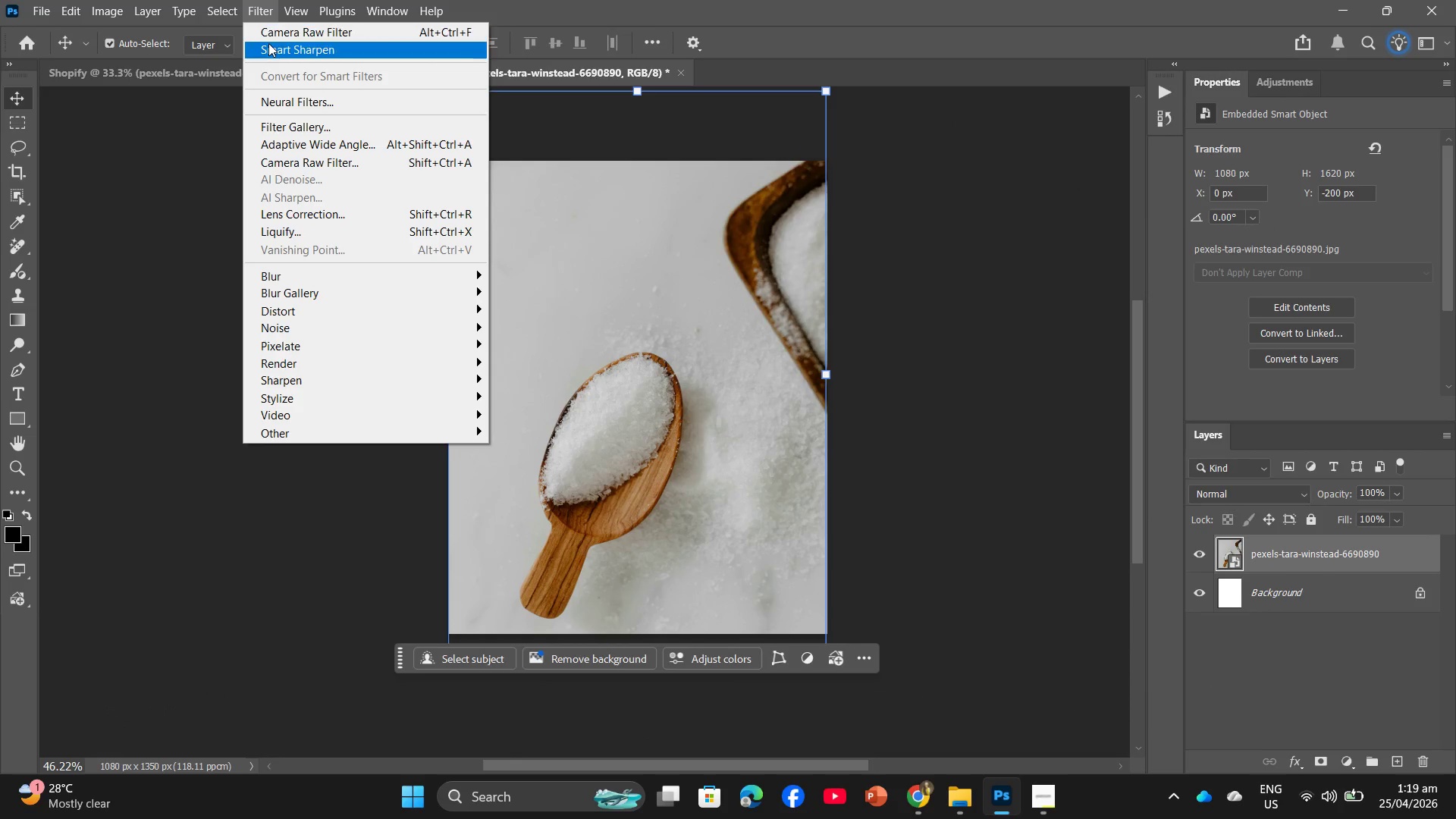 
left_click([268, 45])
 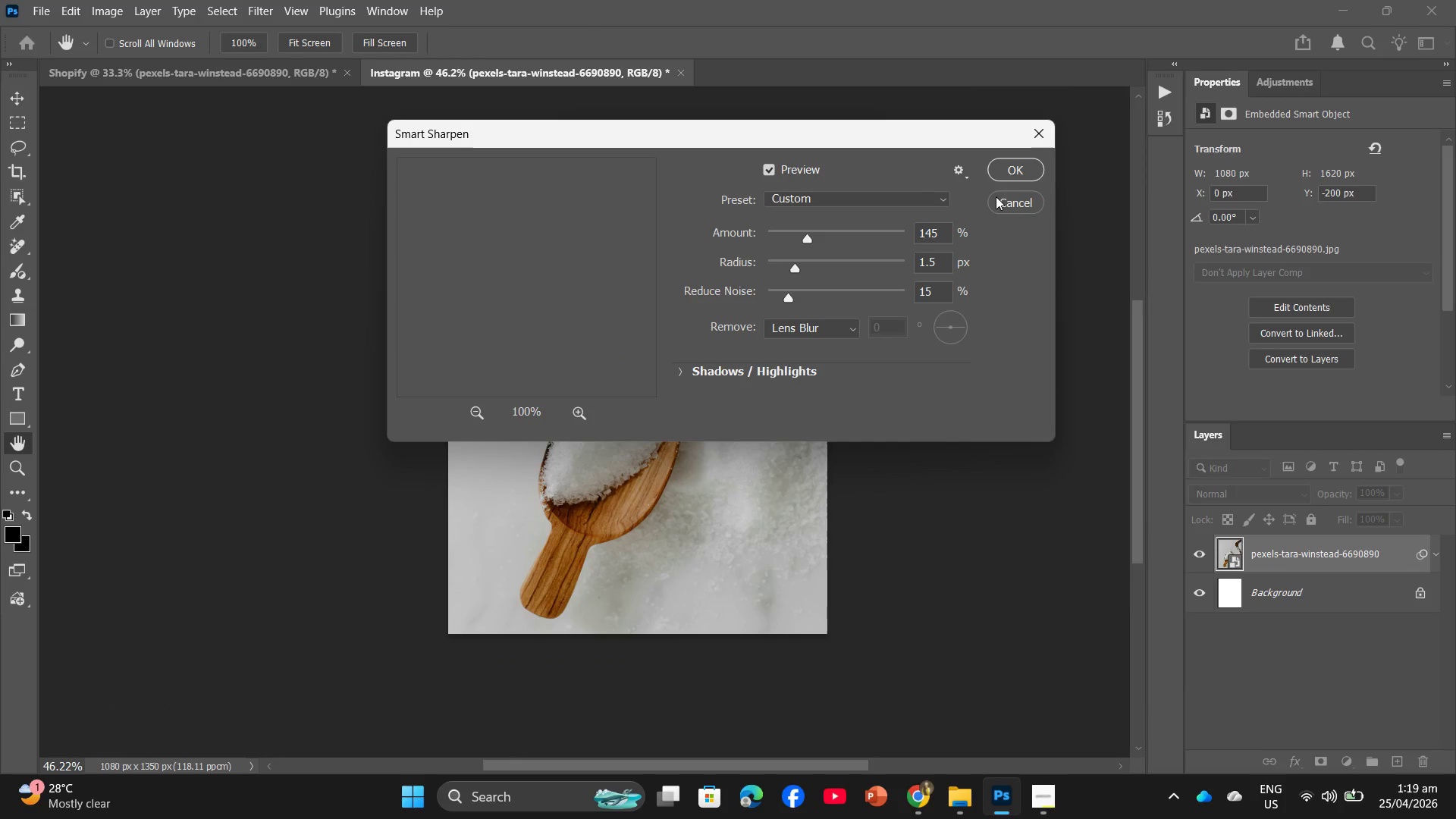 
left_click([1006, 170])
 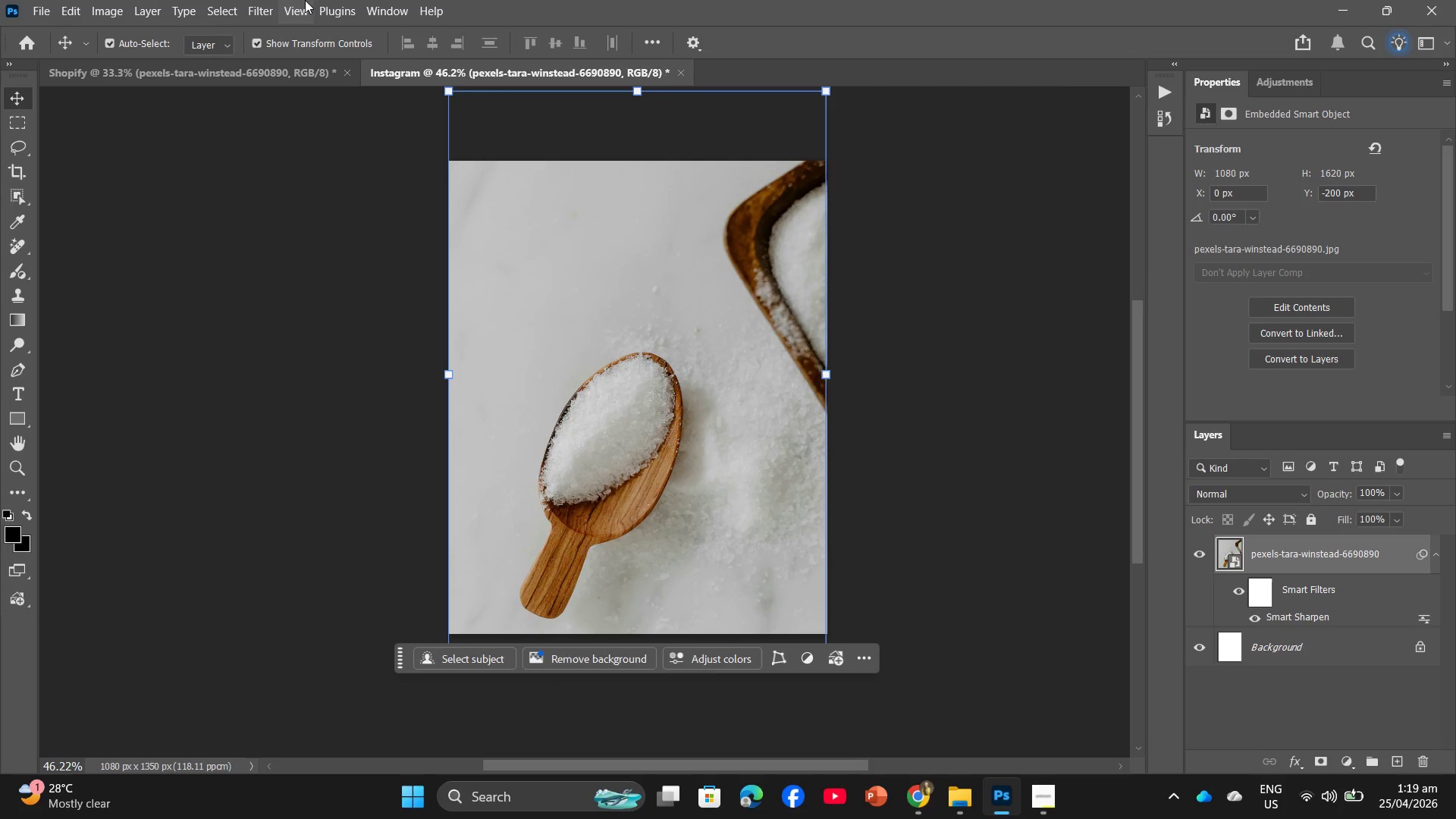 
left_click([262, 0])
 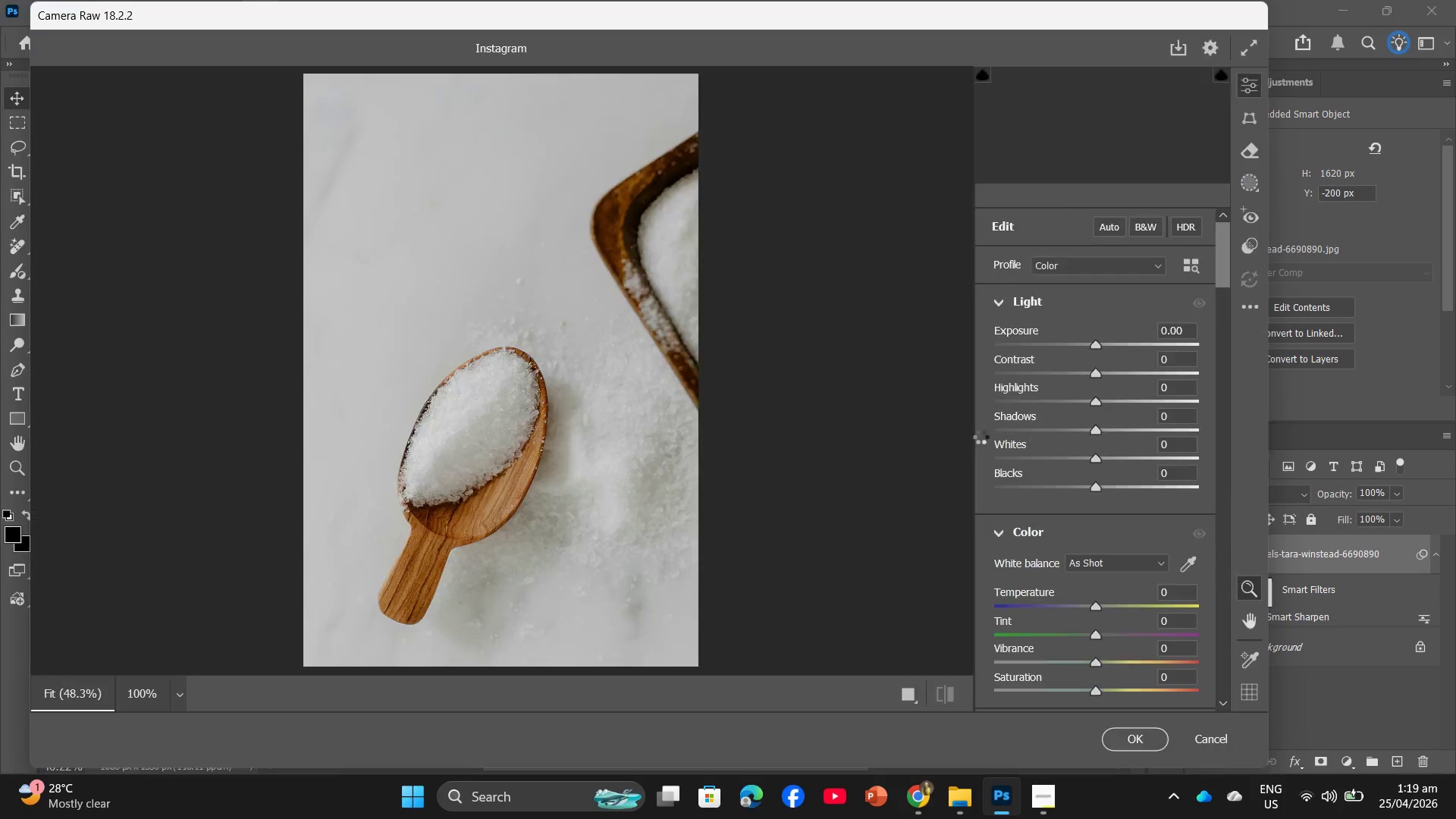 
left_click([1170, 594])
 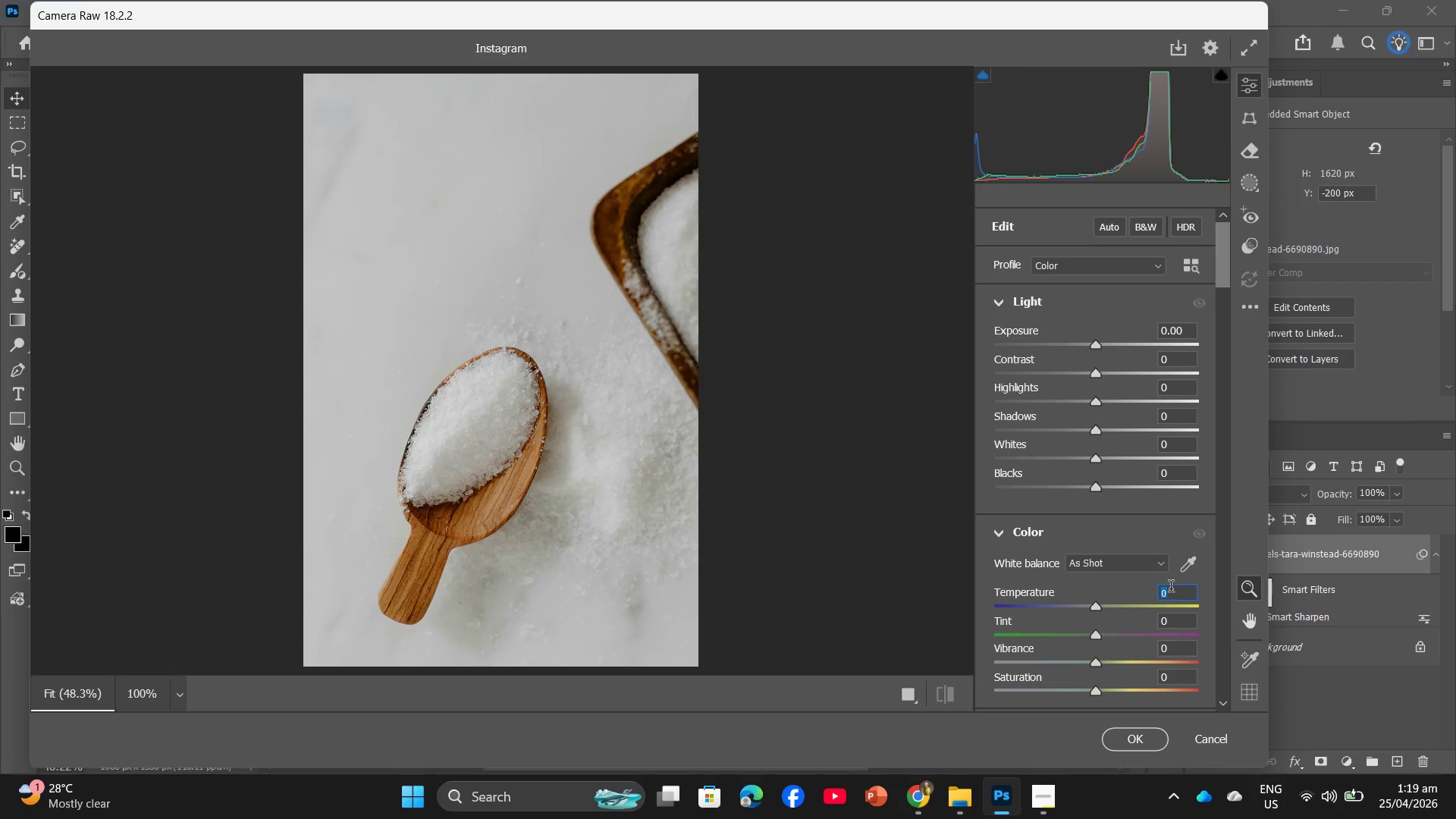 
key(Numpad1)
 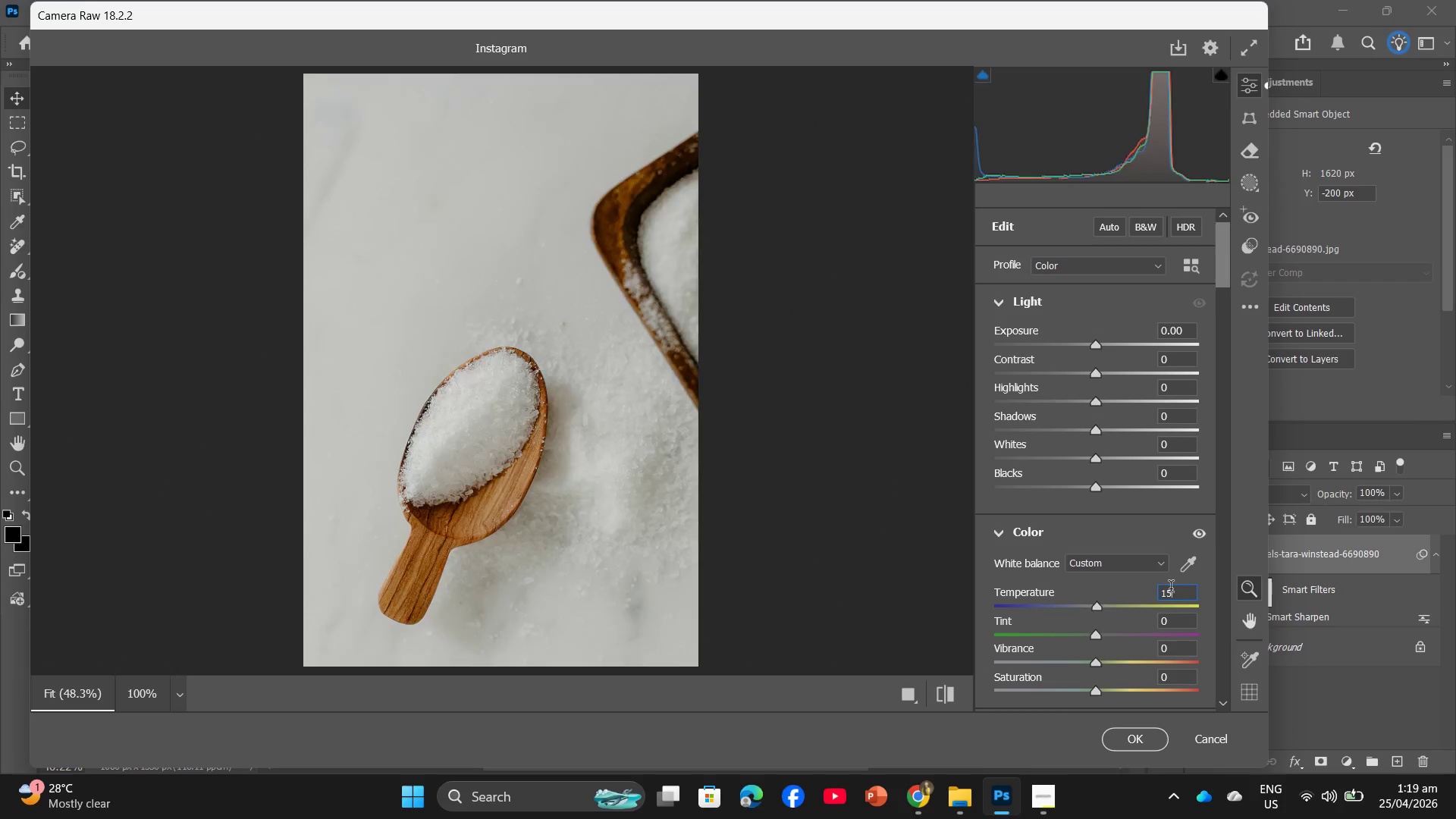 
key(Numpad5)
 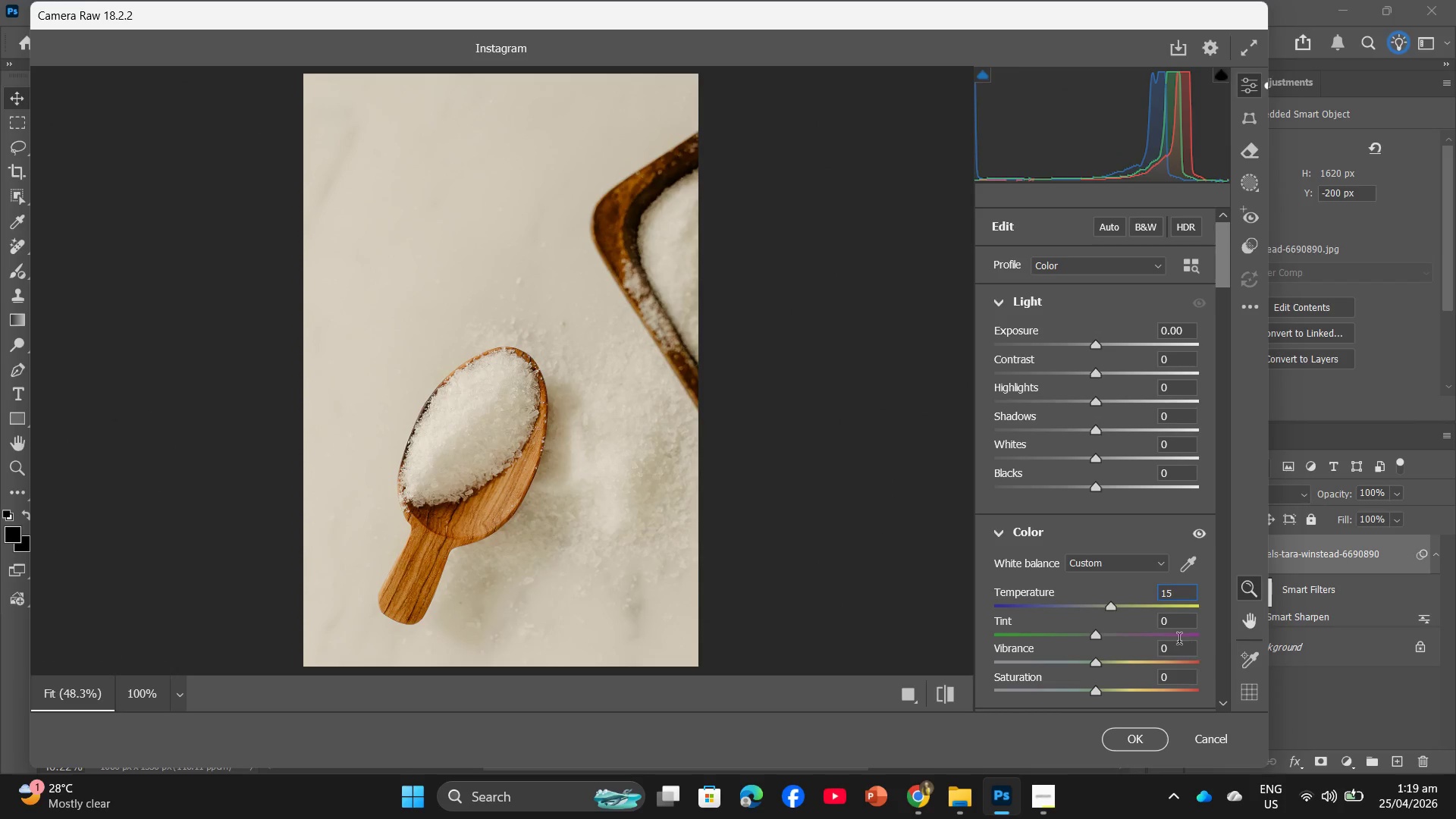 
left_click([1178, 645])
 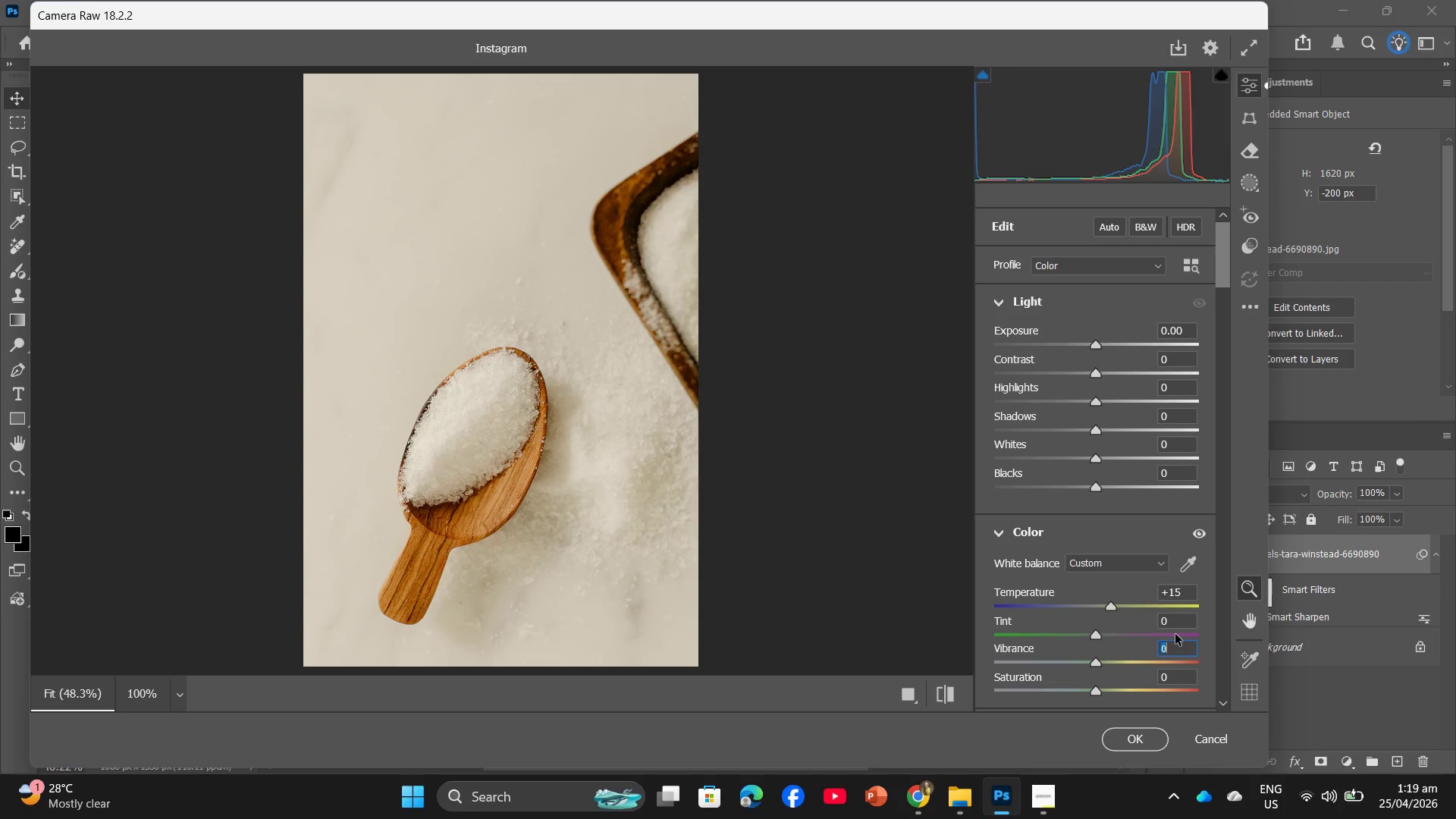 
key(Numpad5)
 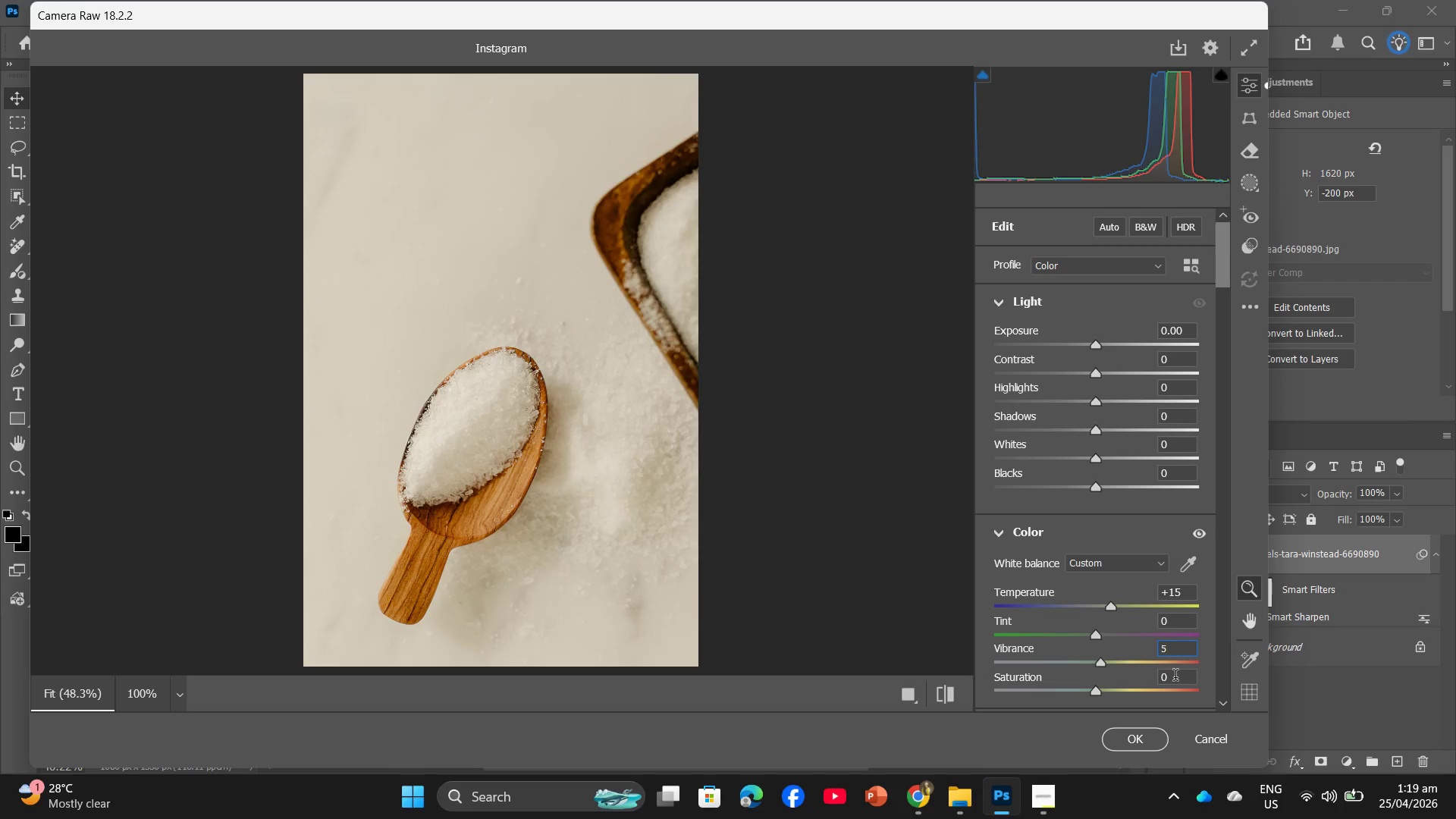 
left_click([1172, 684])
 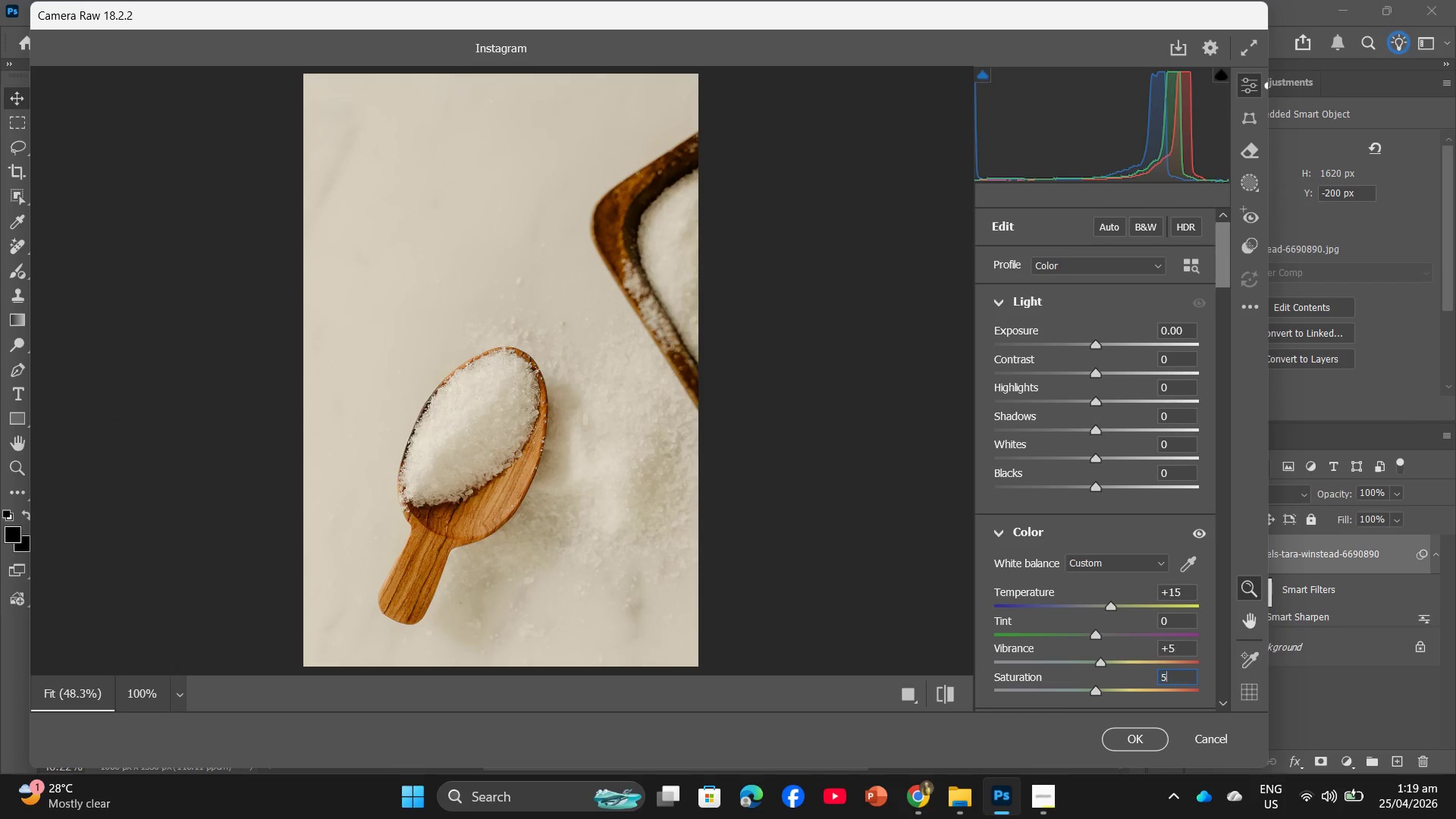 
key(Numpad5)
 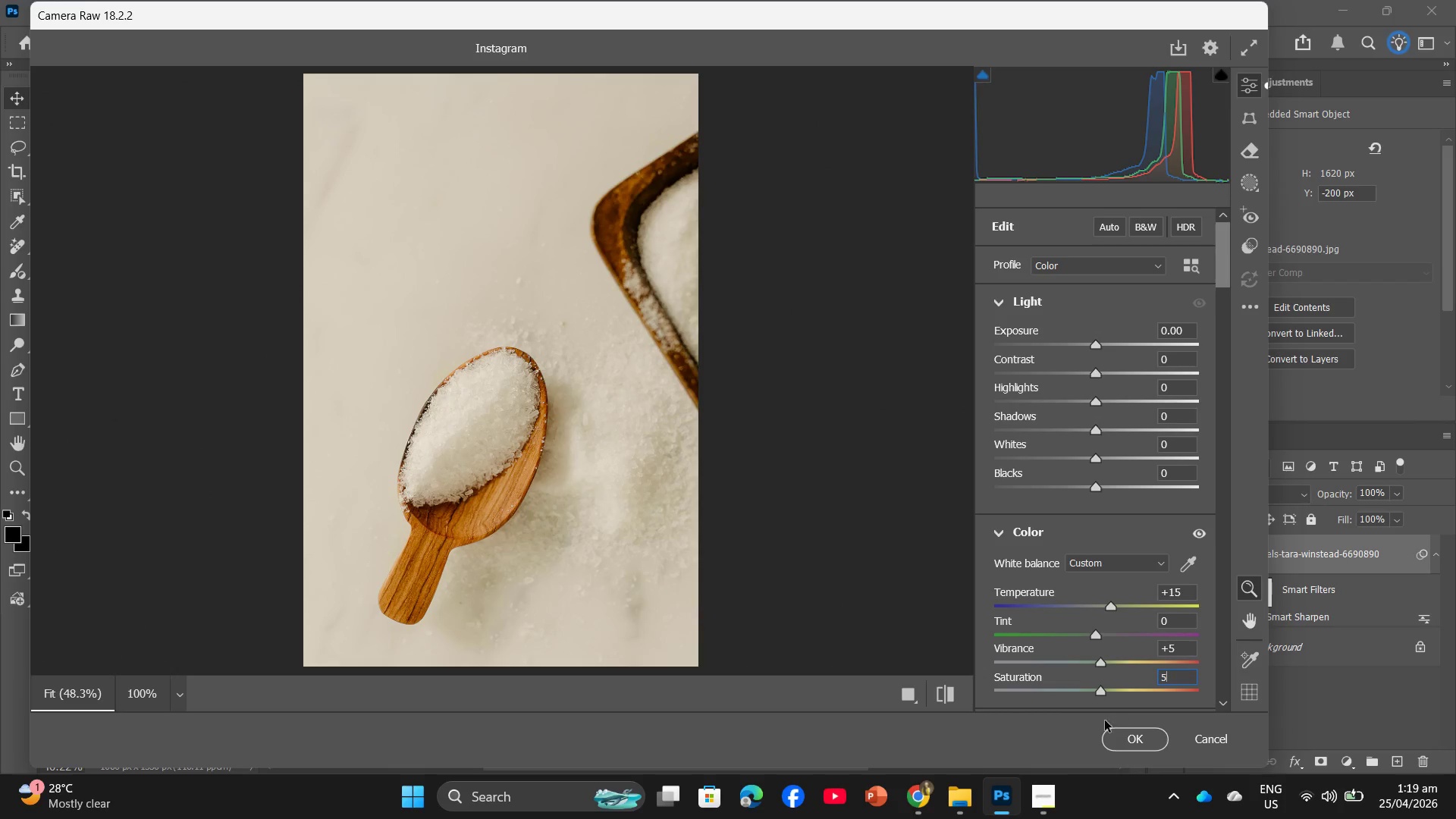 
left_click([1102, 733])
 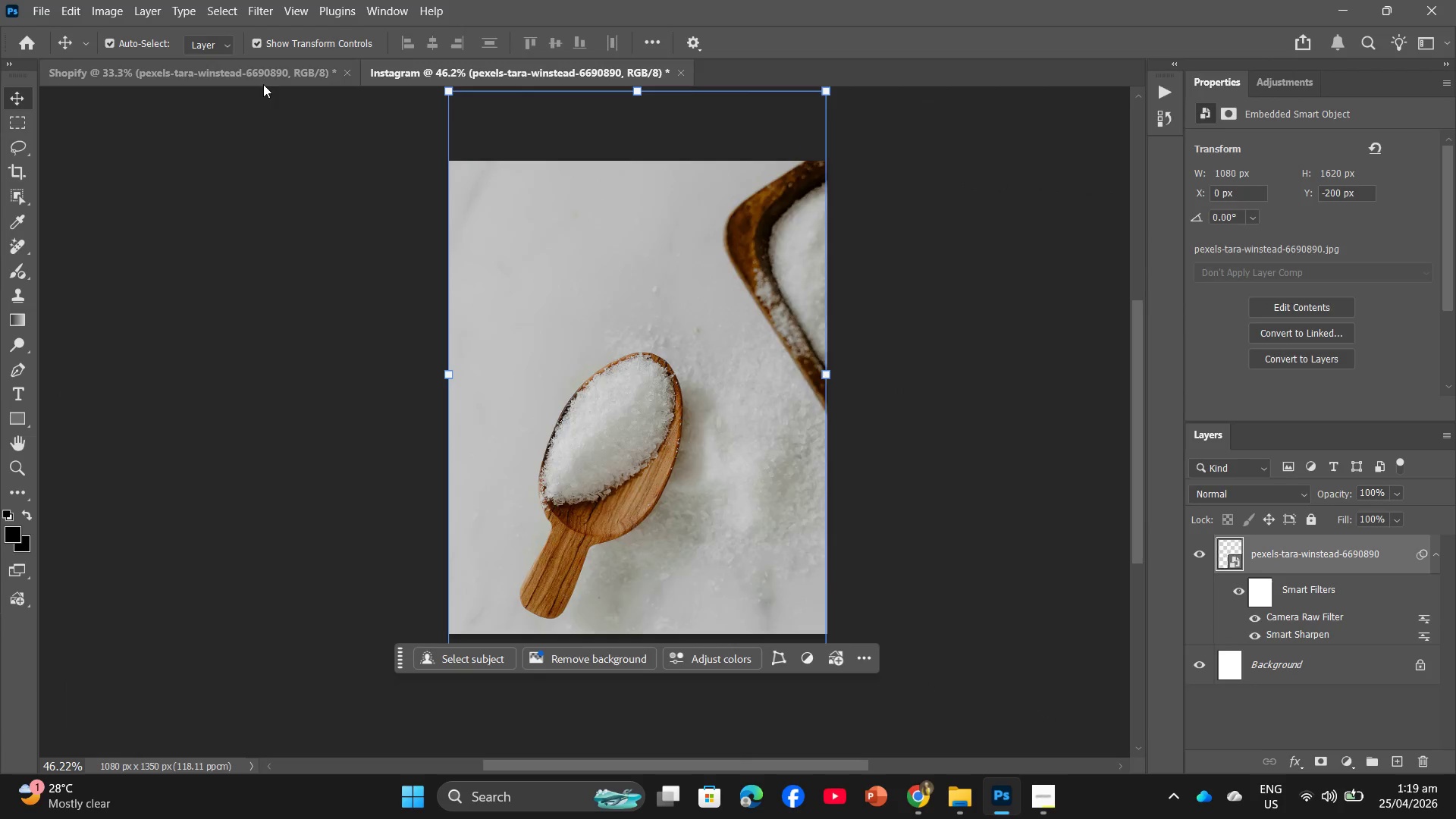 
left_click([223, 74])
 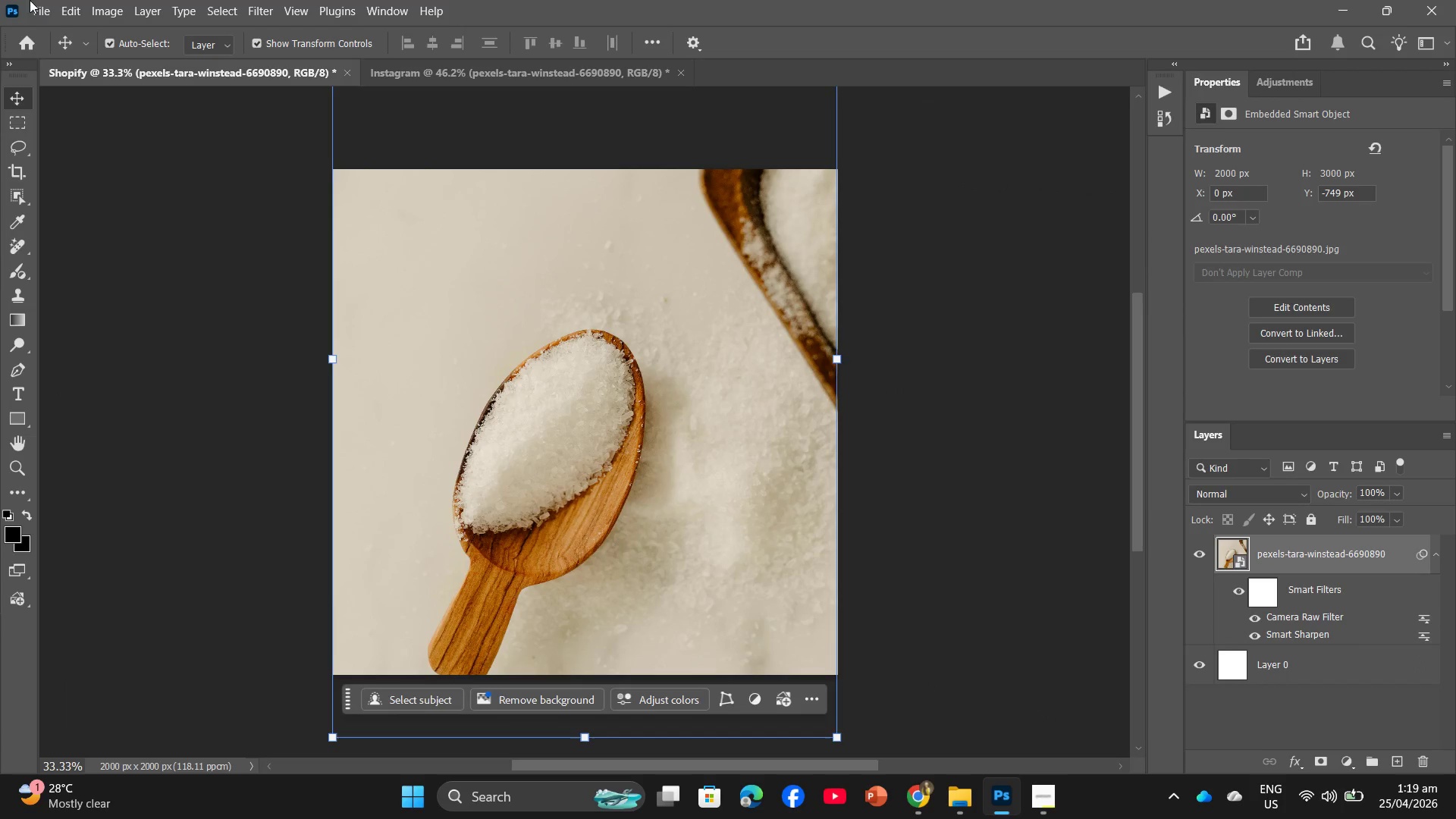 
left_click([36, 0])
 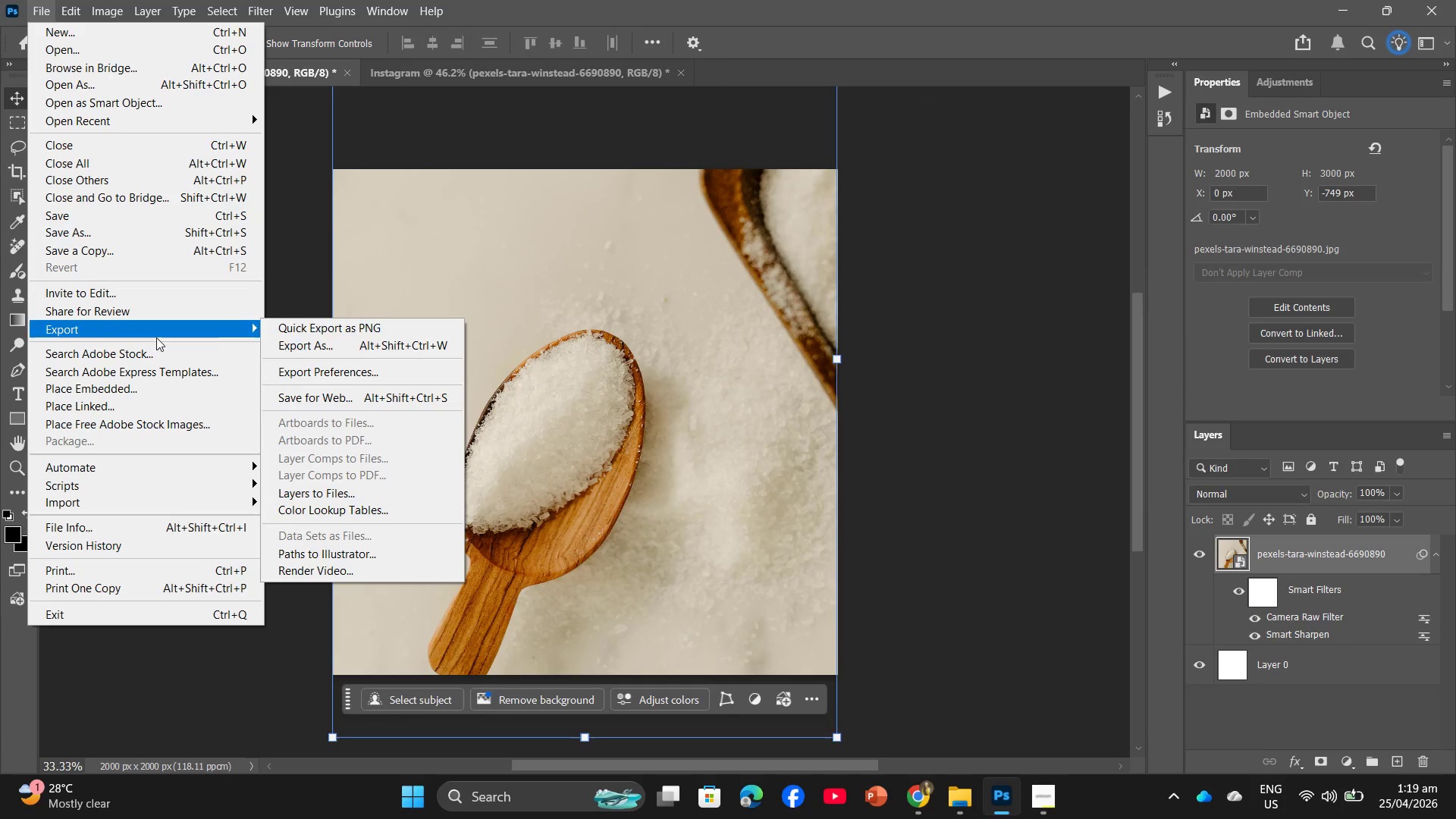 
left_click([313, 353])
 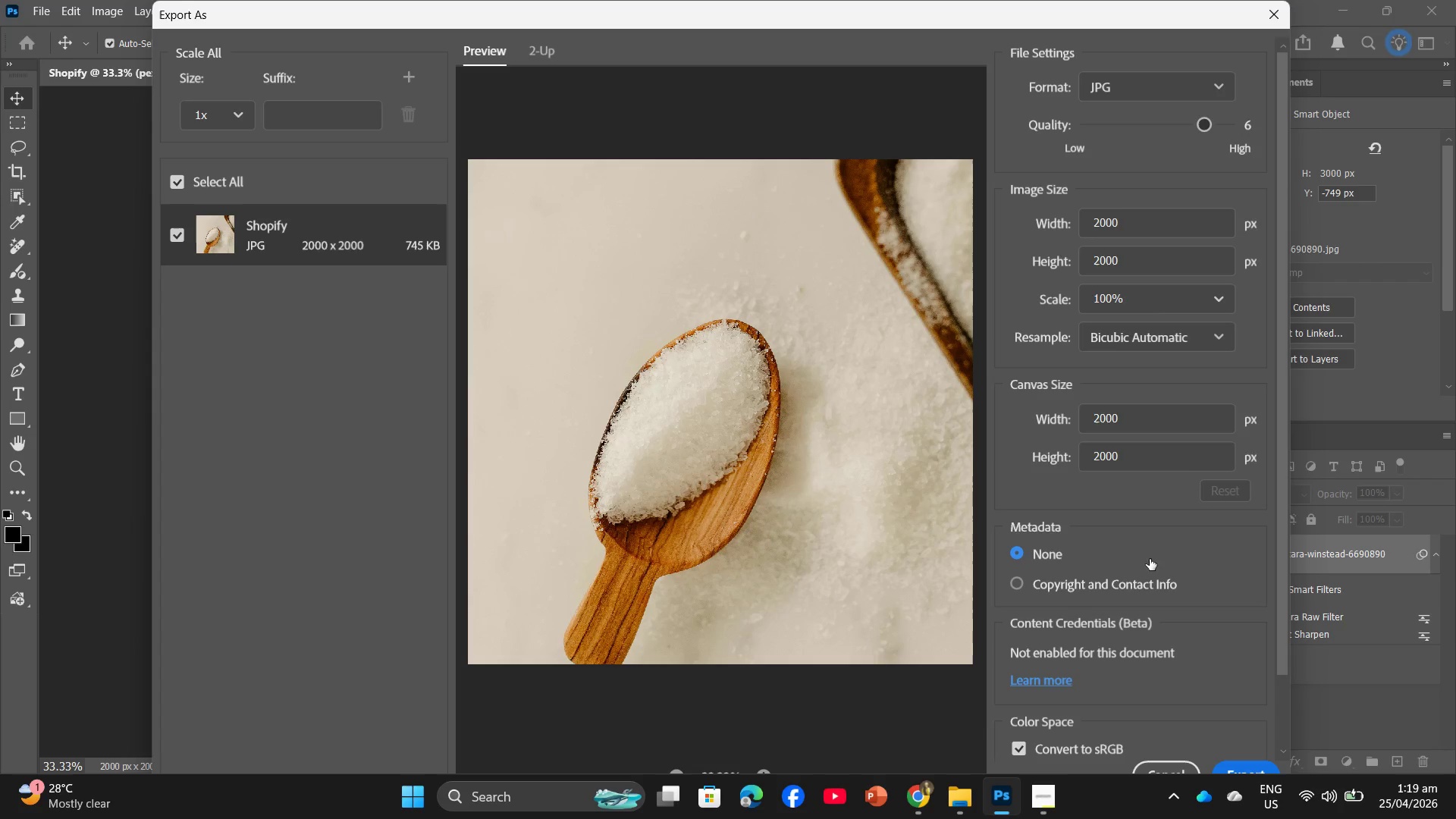 
left_click([1243, 762])
 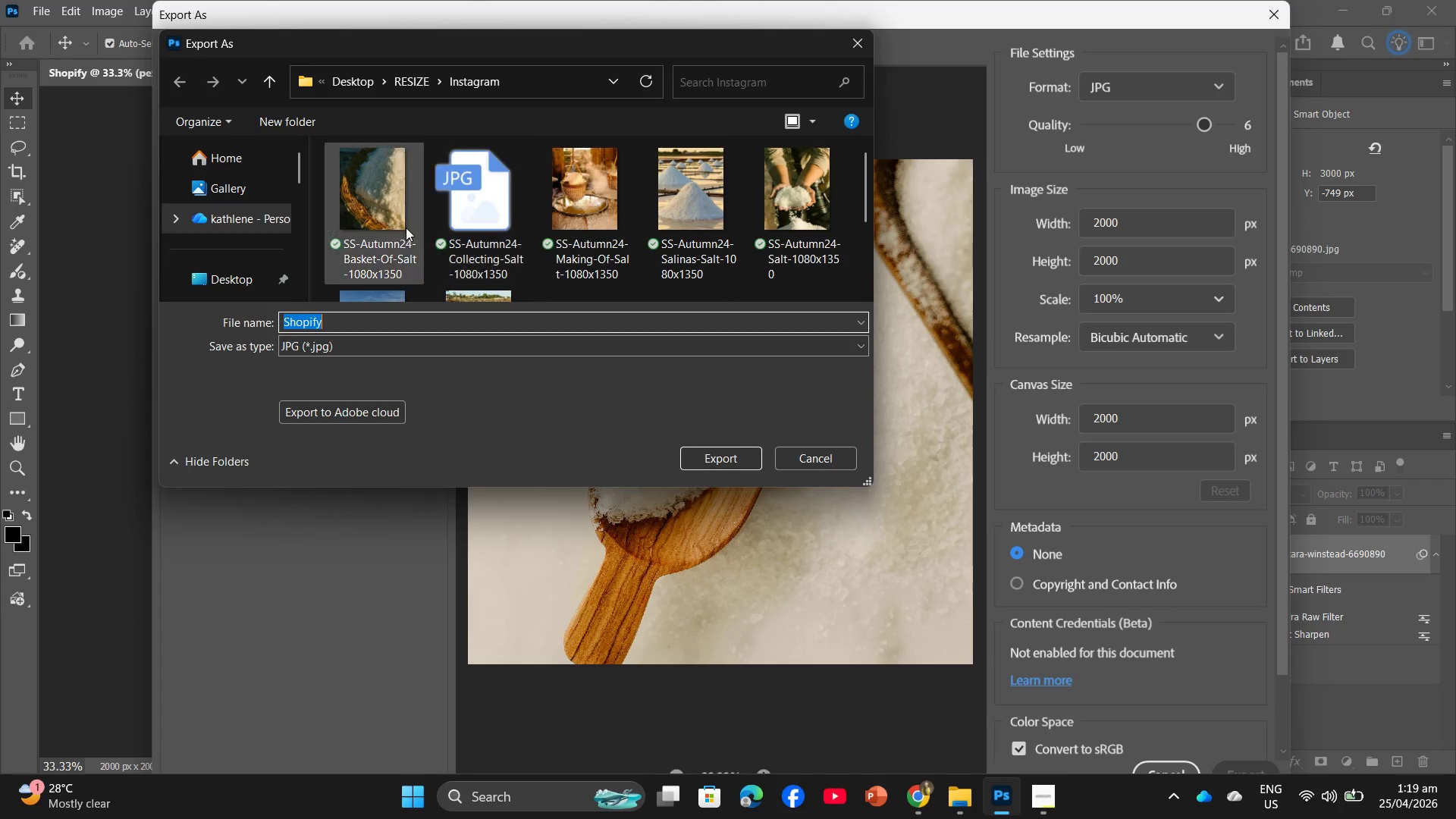 
left_click([402, 77])
 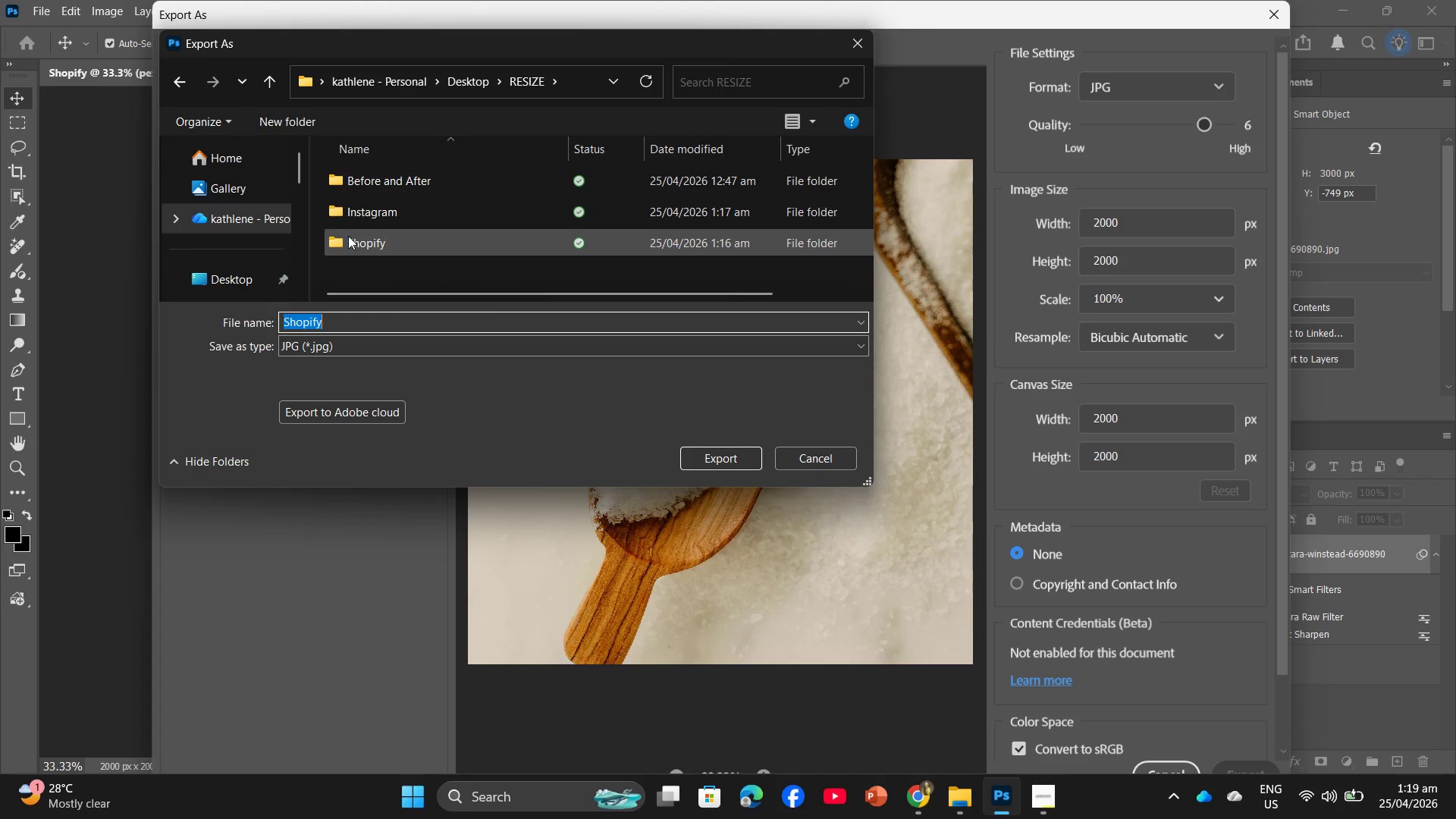 
double_click([348, 236])
 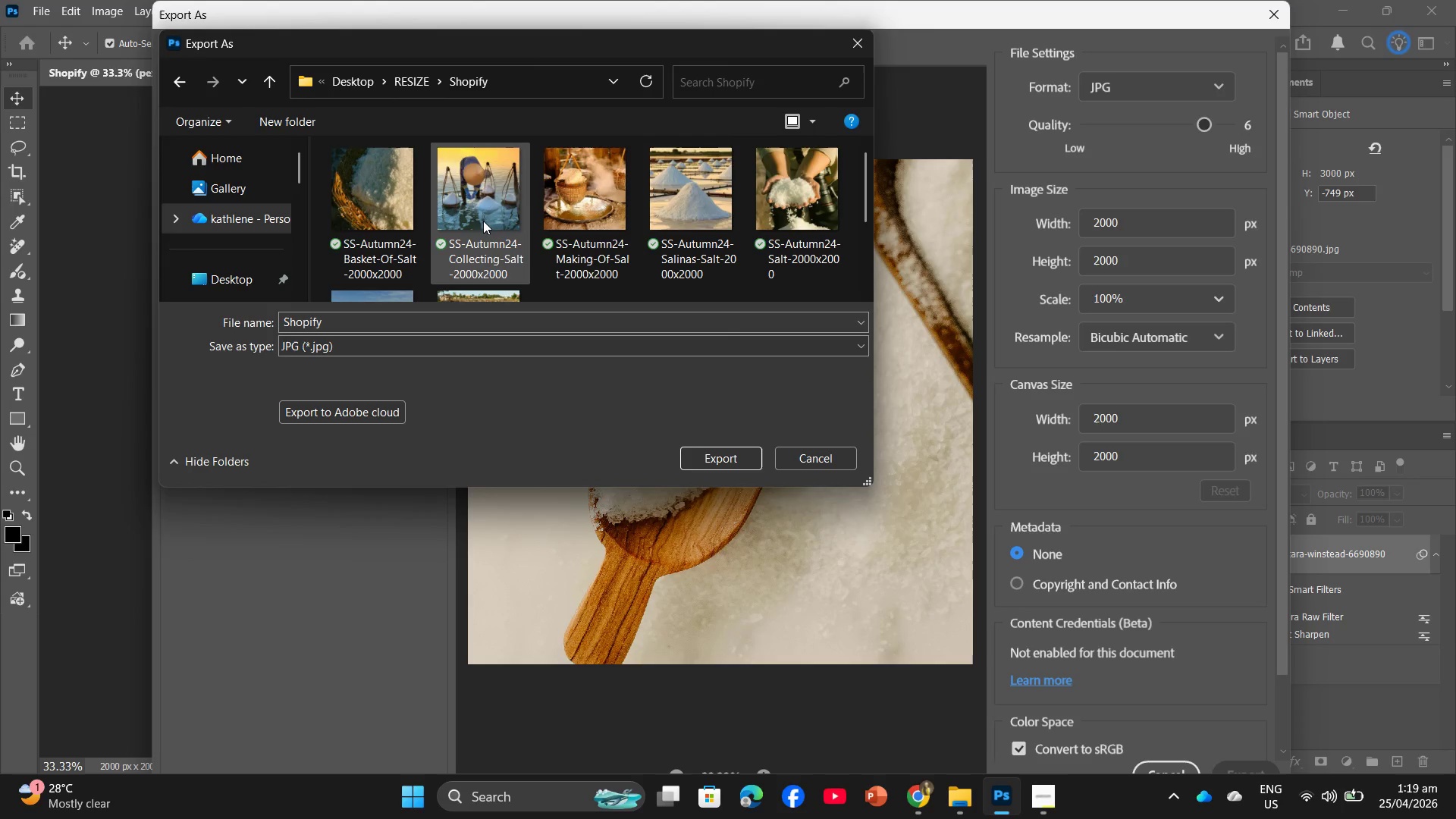 
scroll: coordinate [485, 223], scroll_direction: down, amount: 1.0
 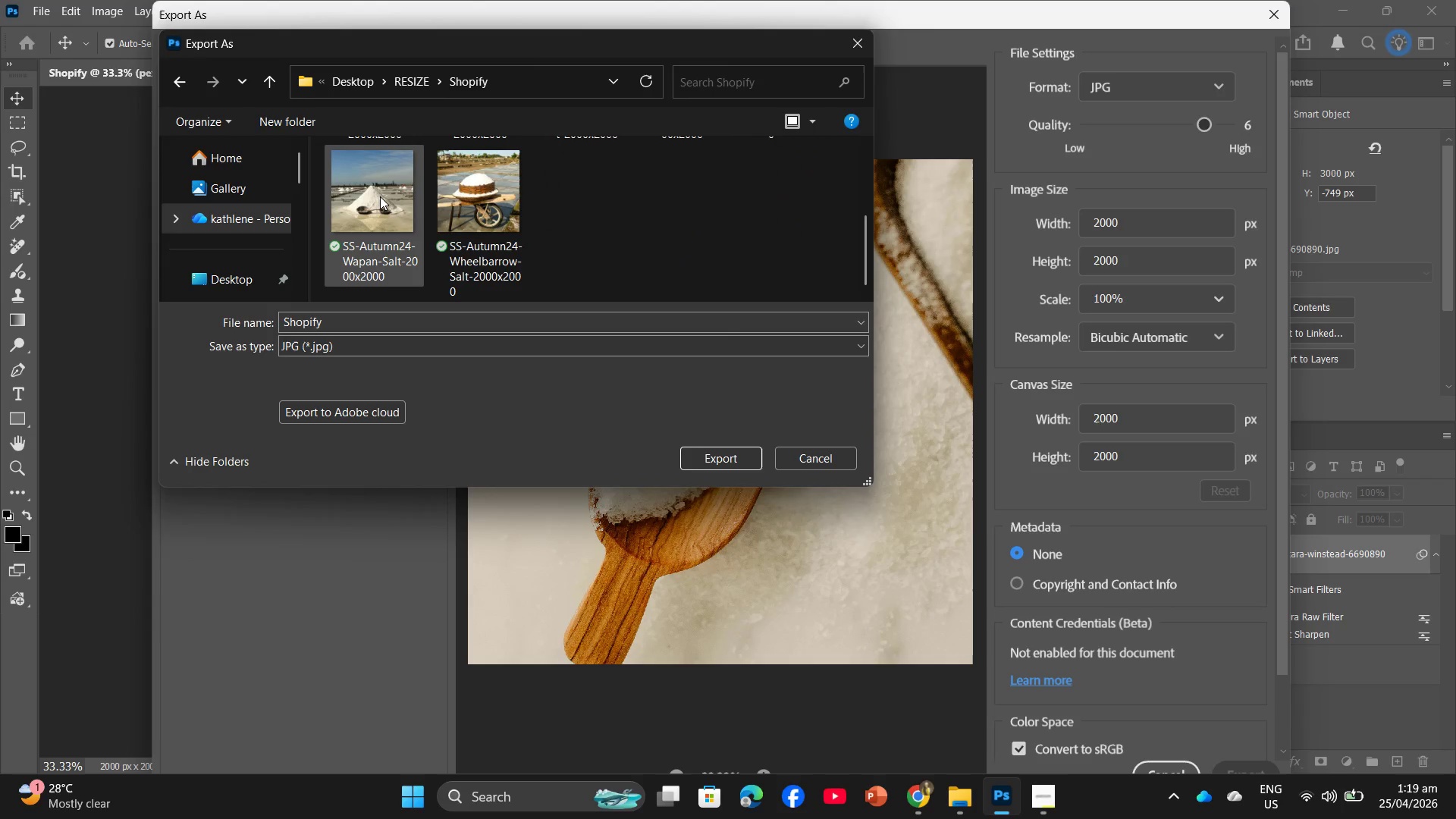 
left_click([380, 196])
 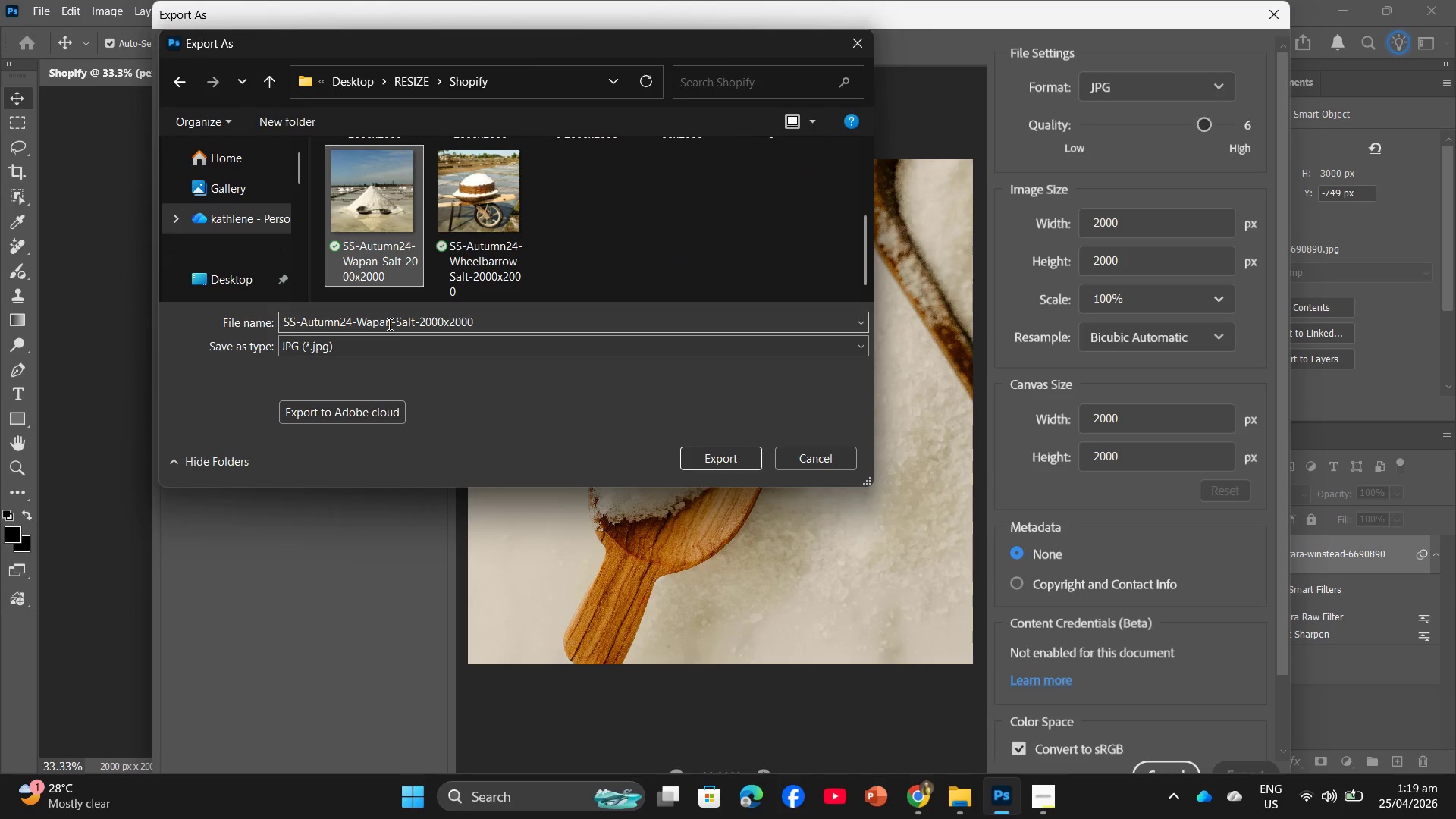 
left_click([390, 324])
 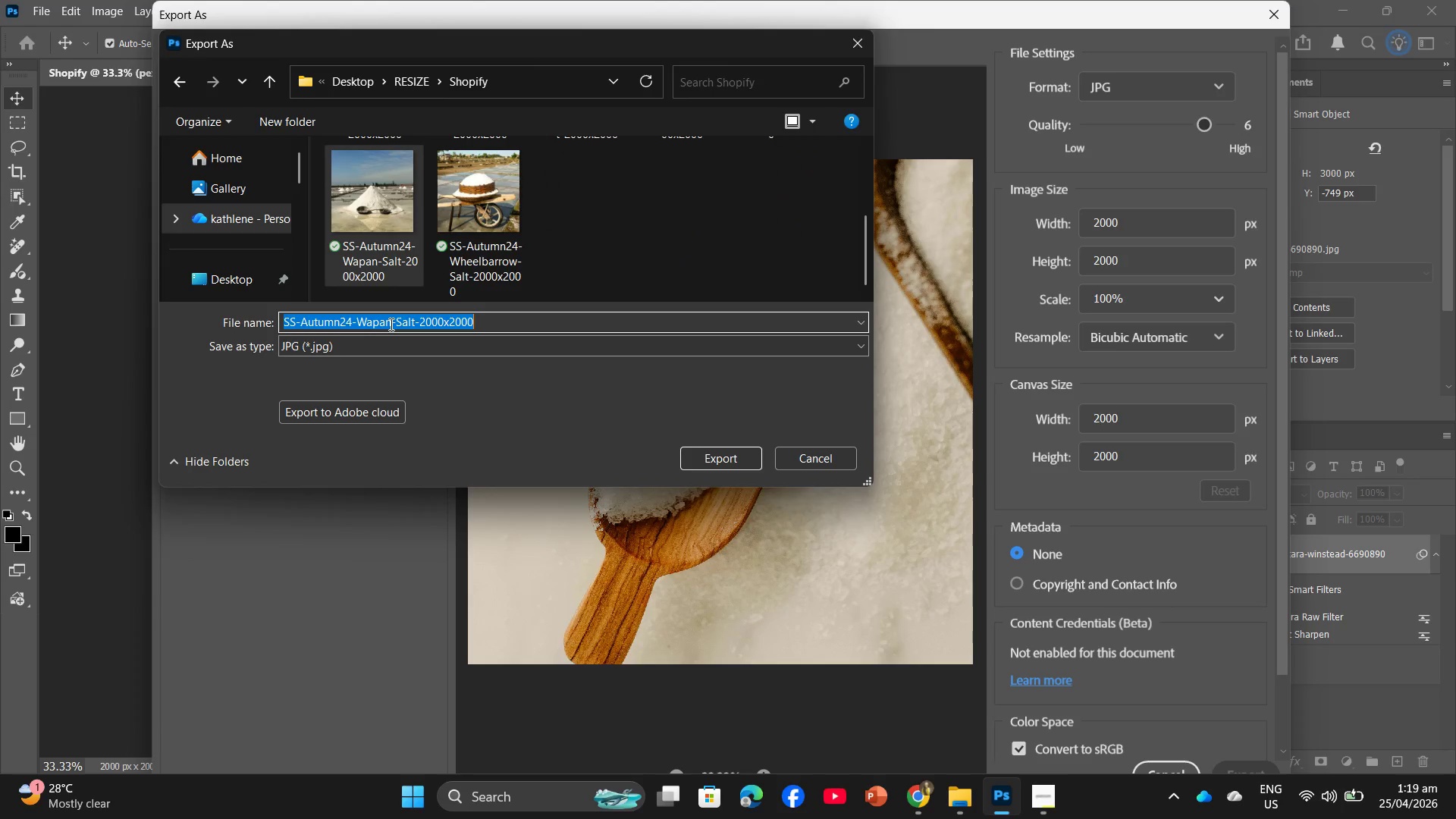 
left_click([390, 324])
 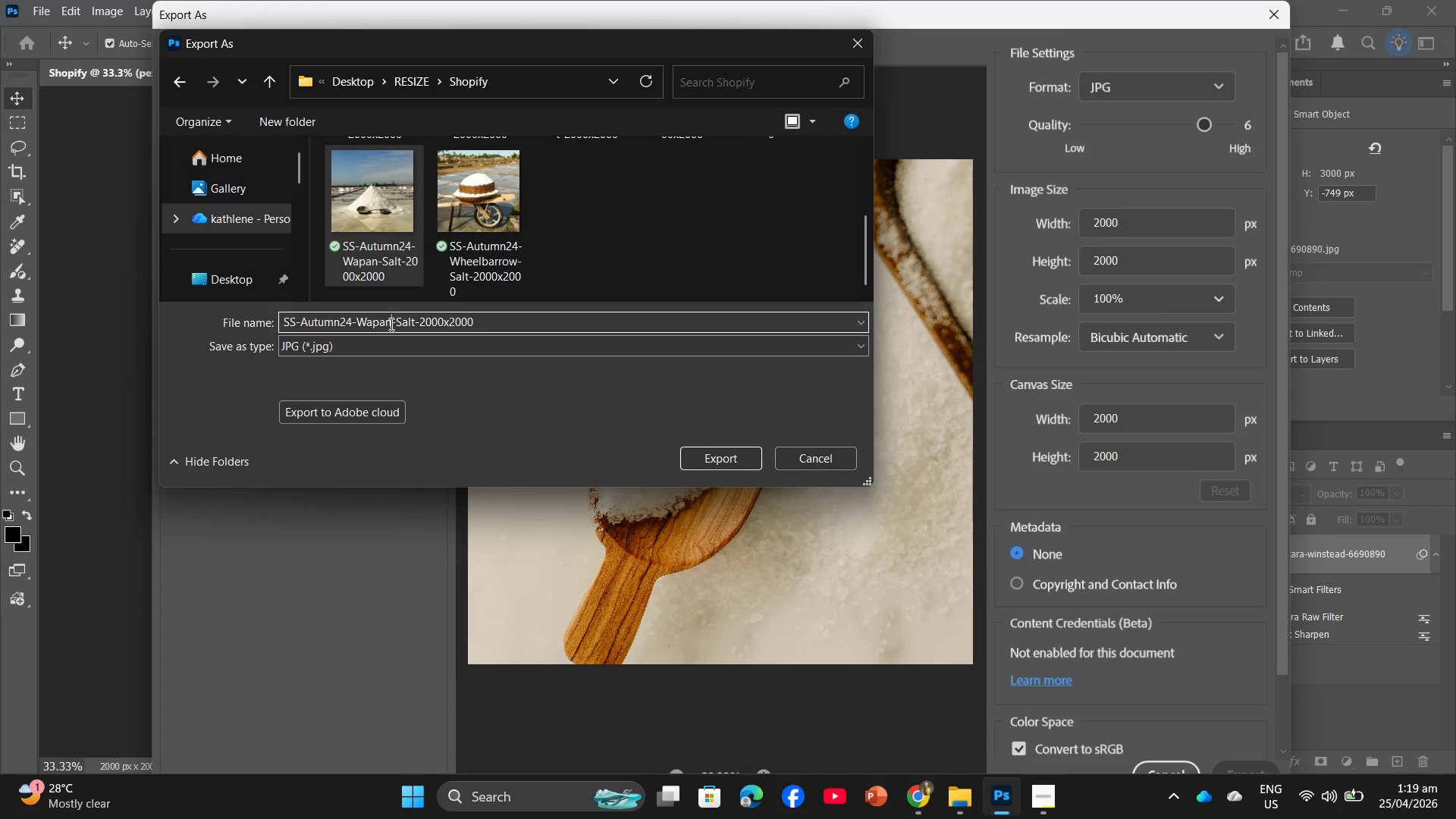 
left_click_drag(start_coordinate=[390, 324], to_coordinate=[358, 317])
 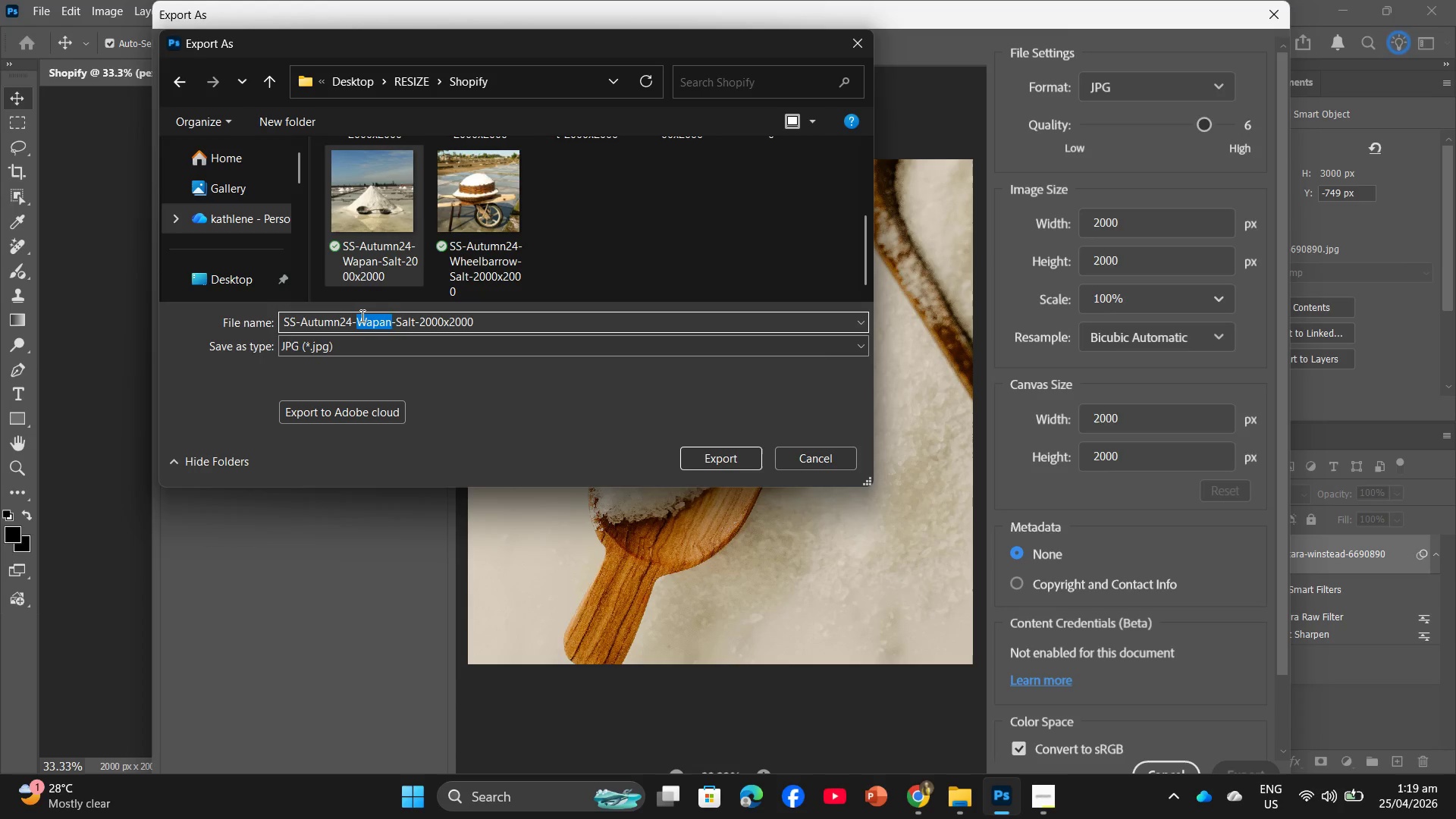 
type(Scrub)
 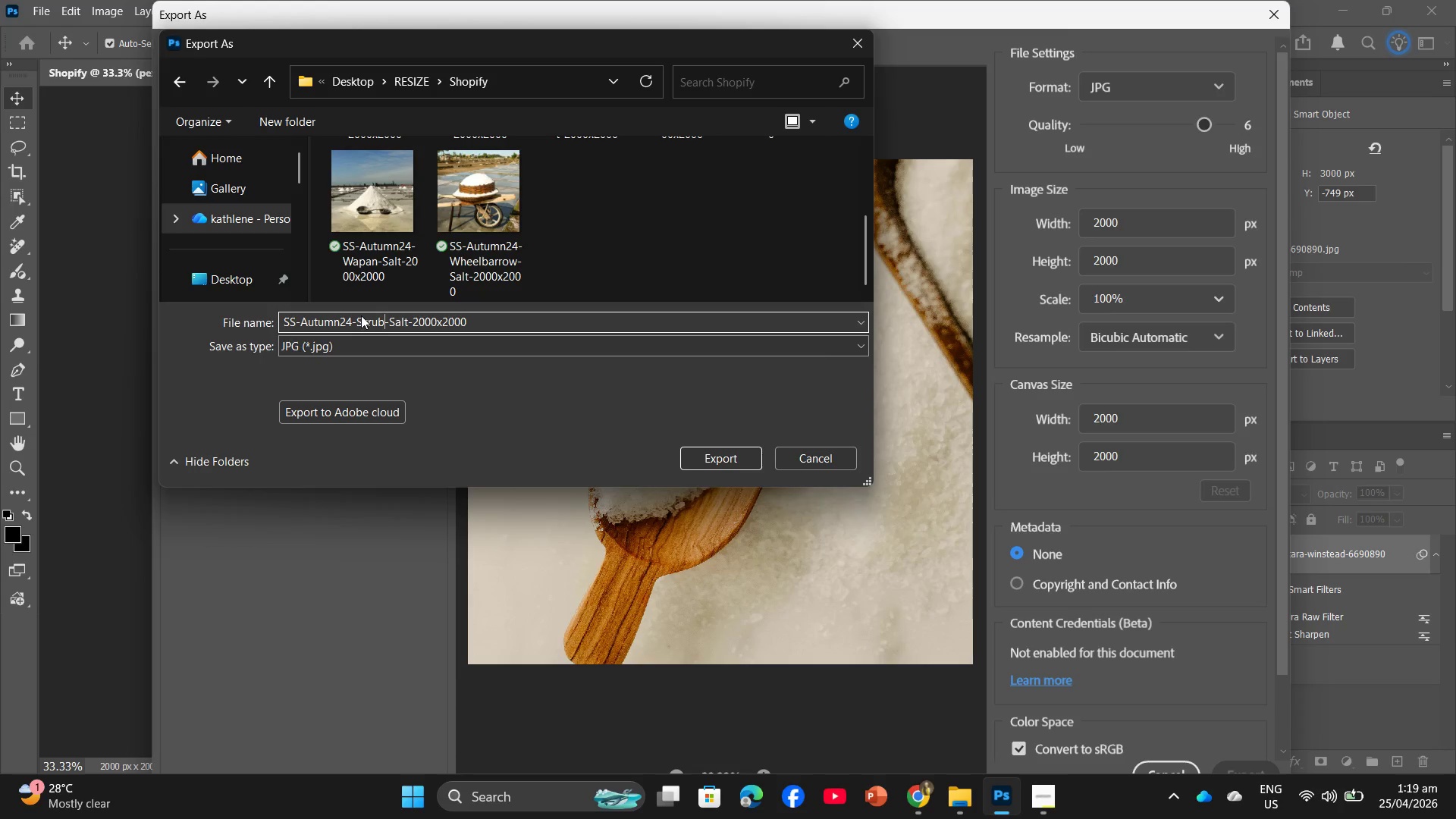 
key(Enter)
 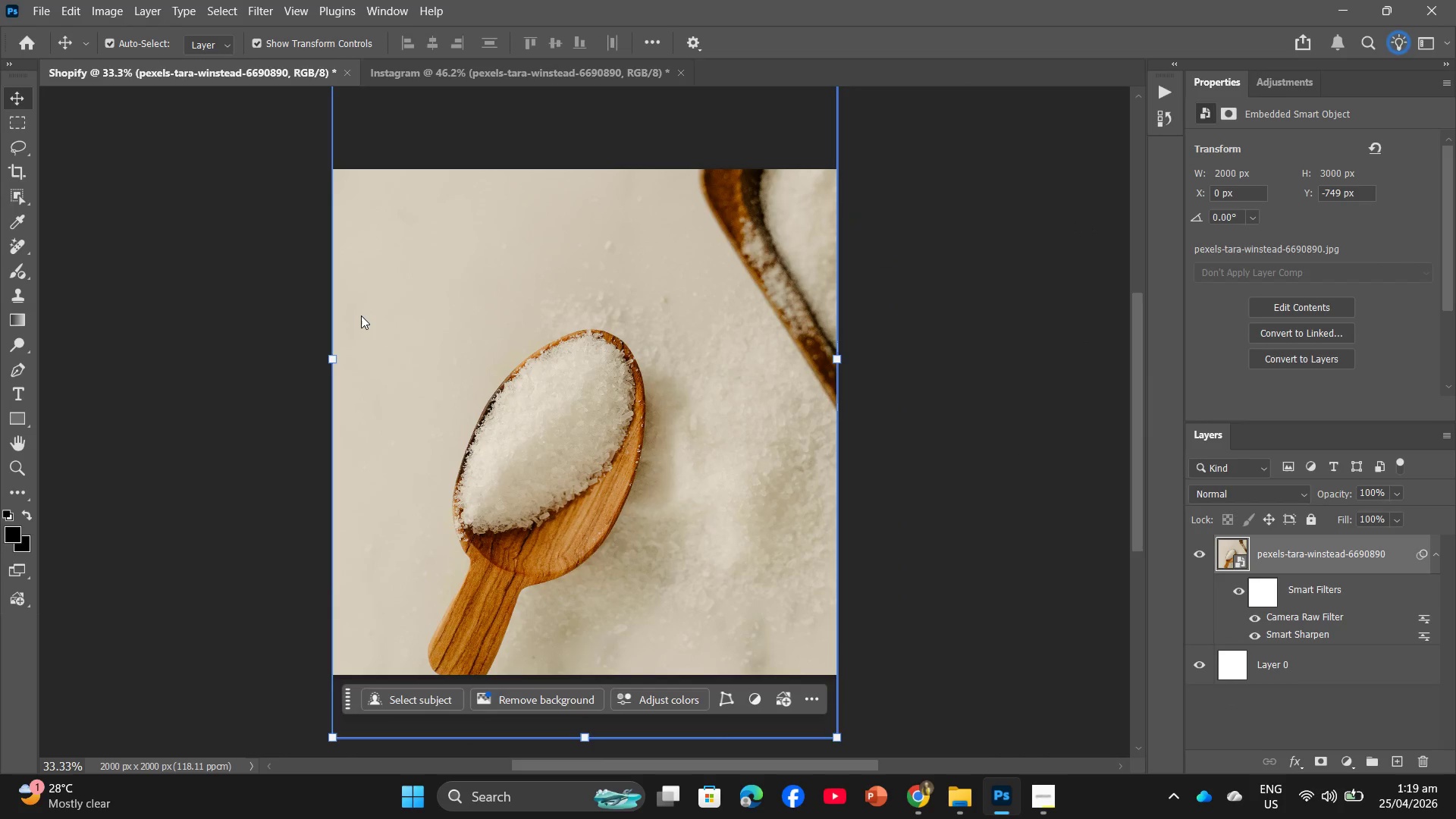 
wait(9.08)
 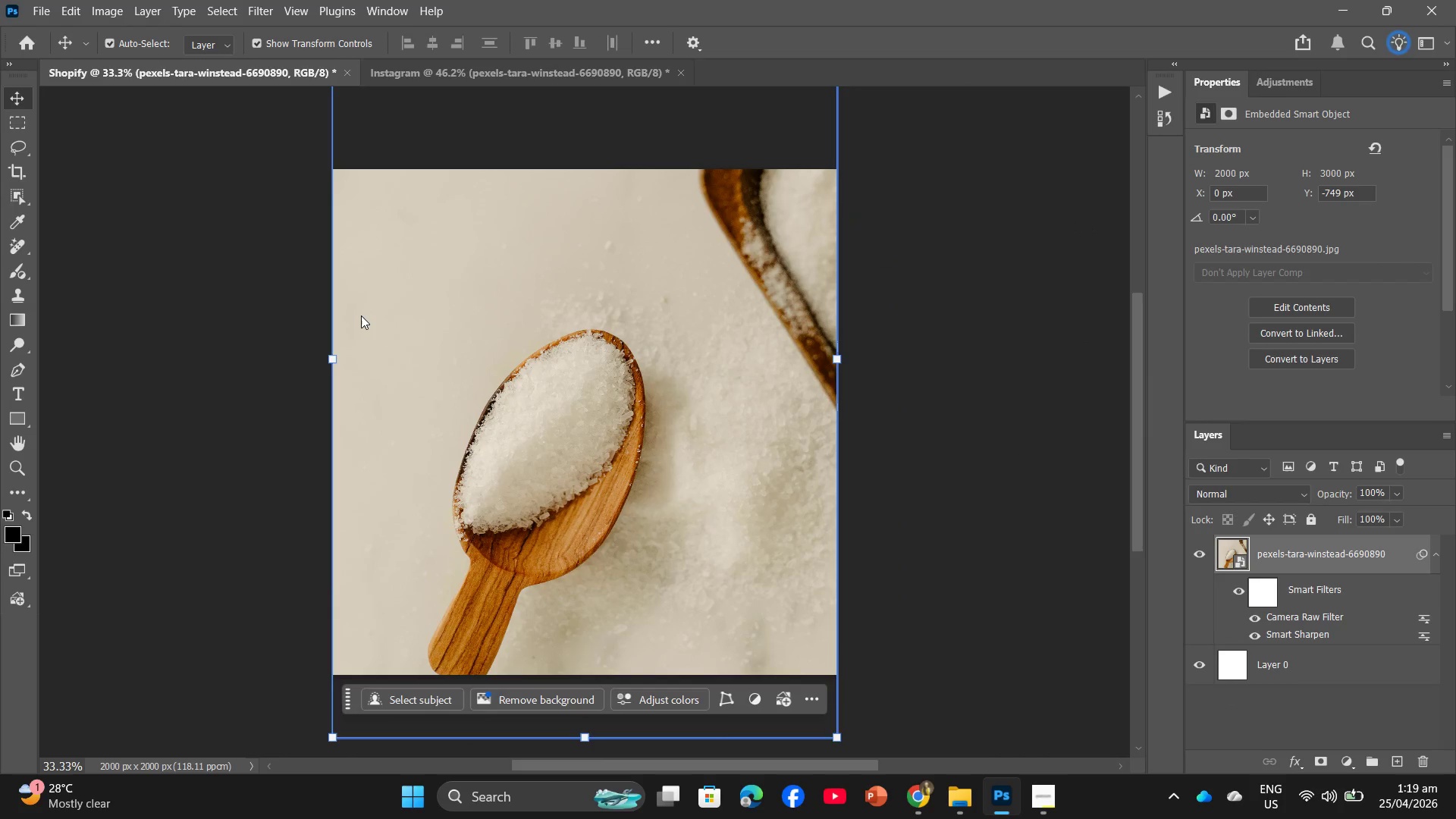 
left_click([419, 80])
 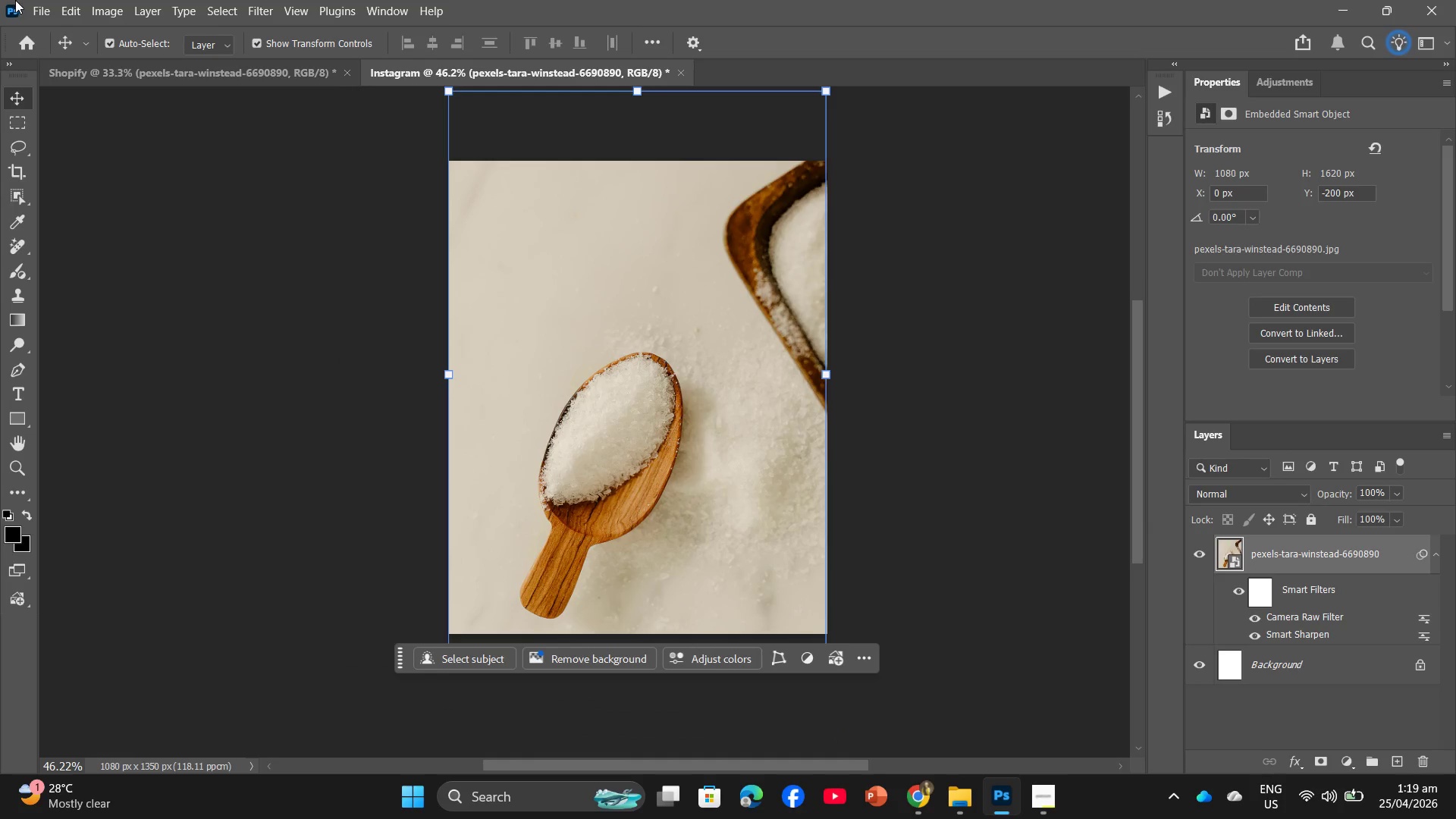 
left_click([35, 0])
 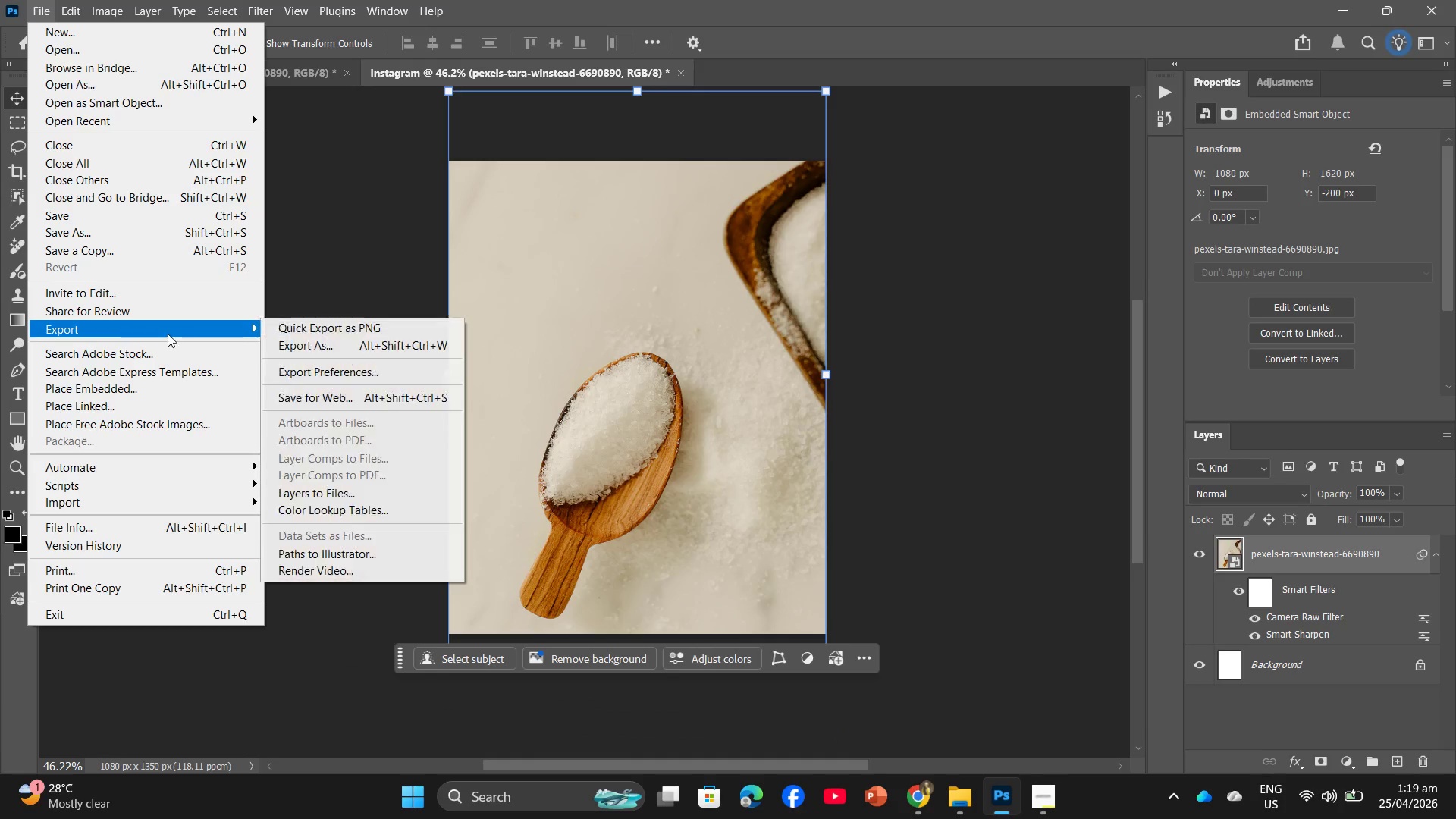 
left_click([312, 350])
 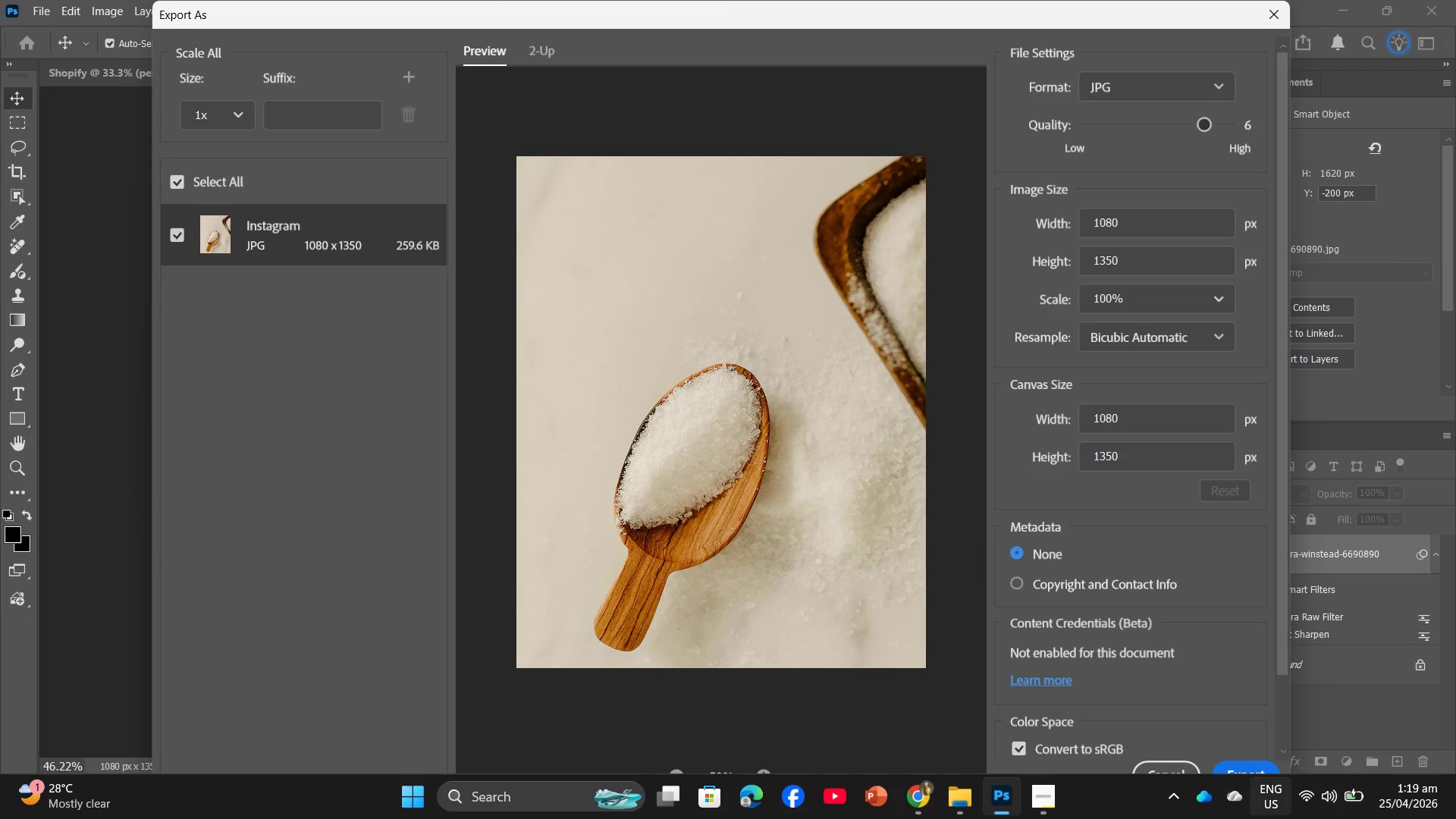 
left_click([1260, 761])
 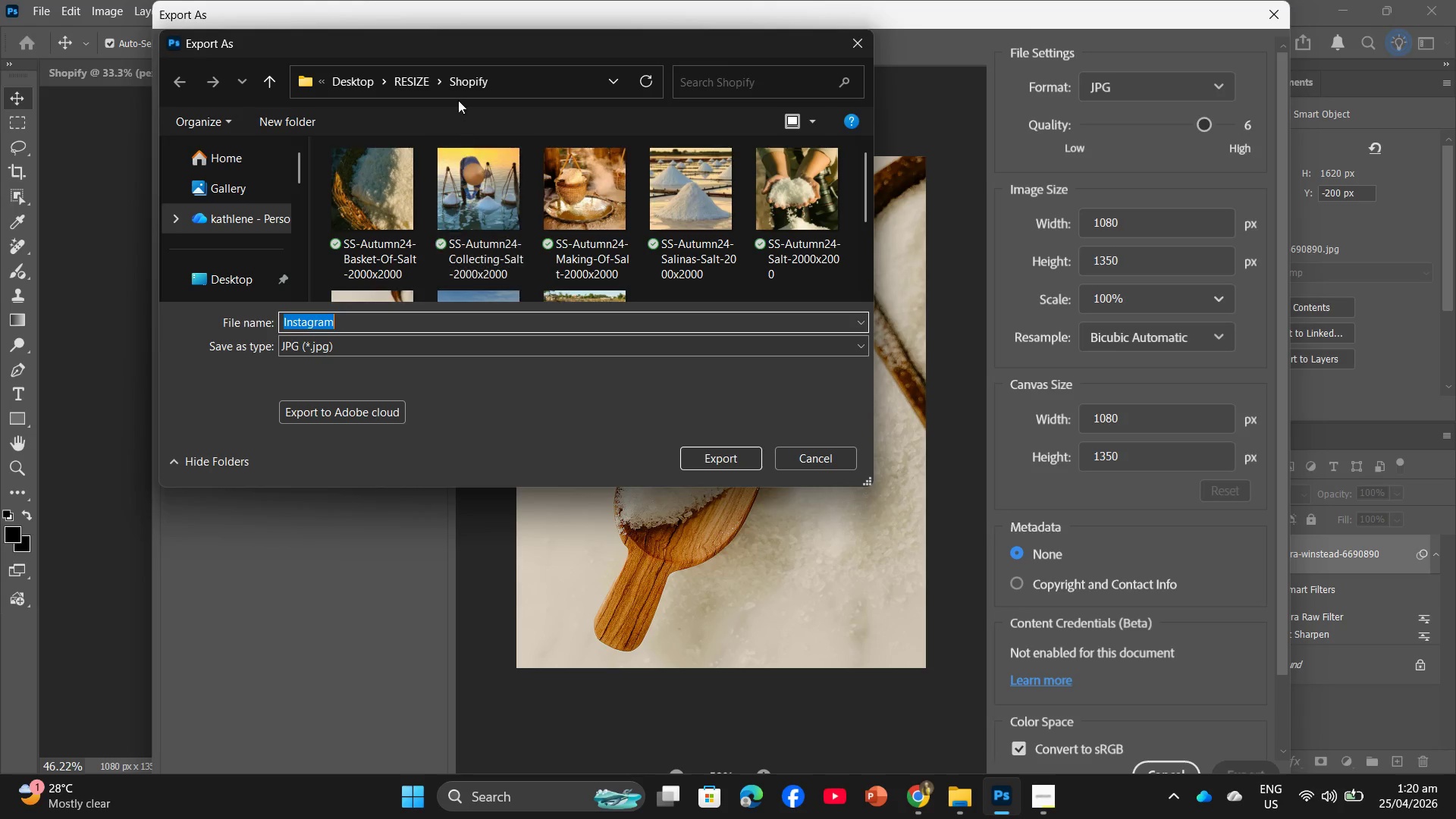 
left_click([408, 73])
 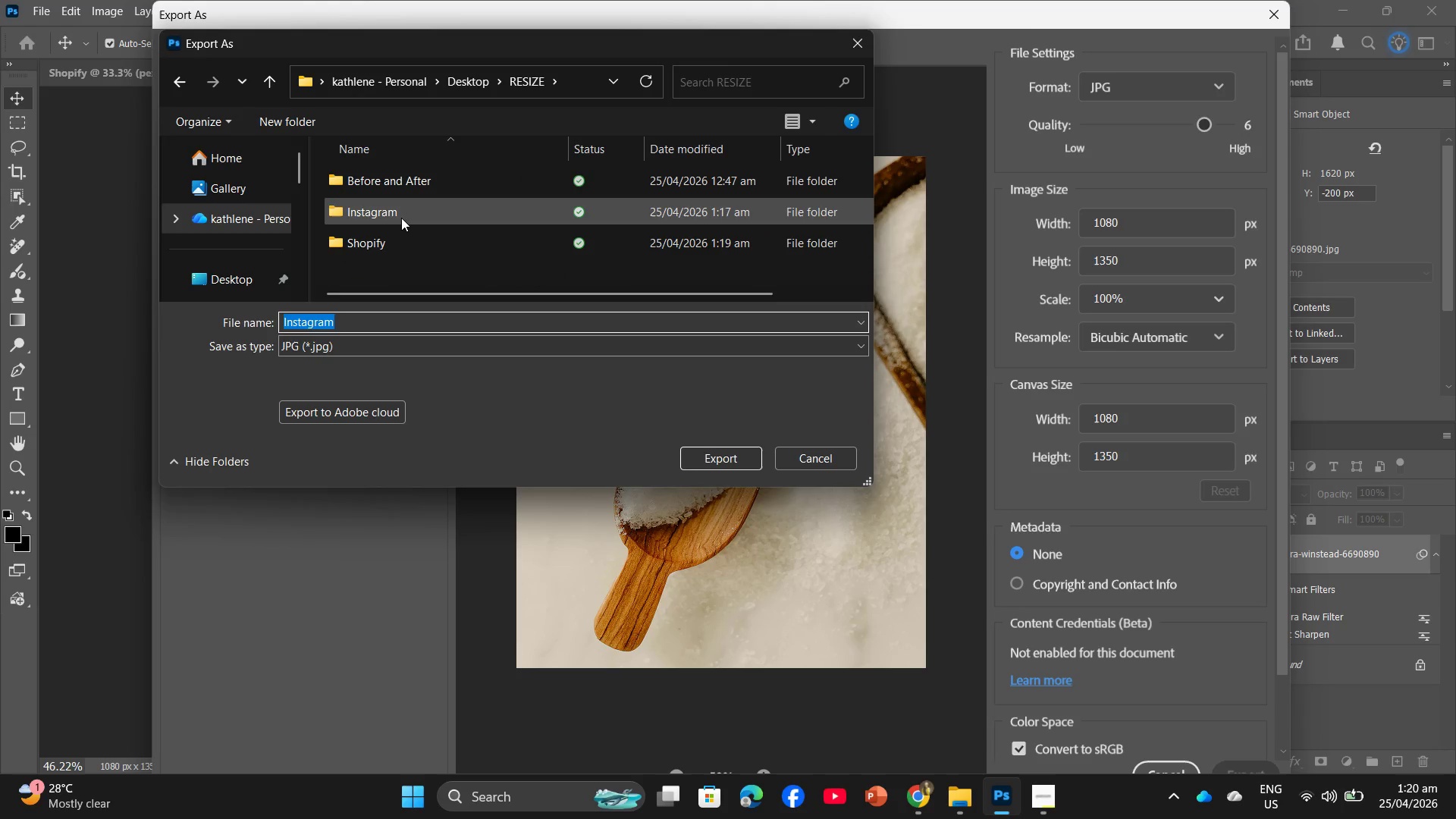 
double_click([402, 215])
 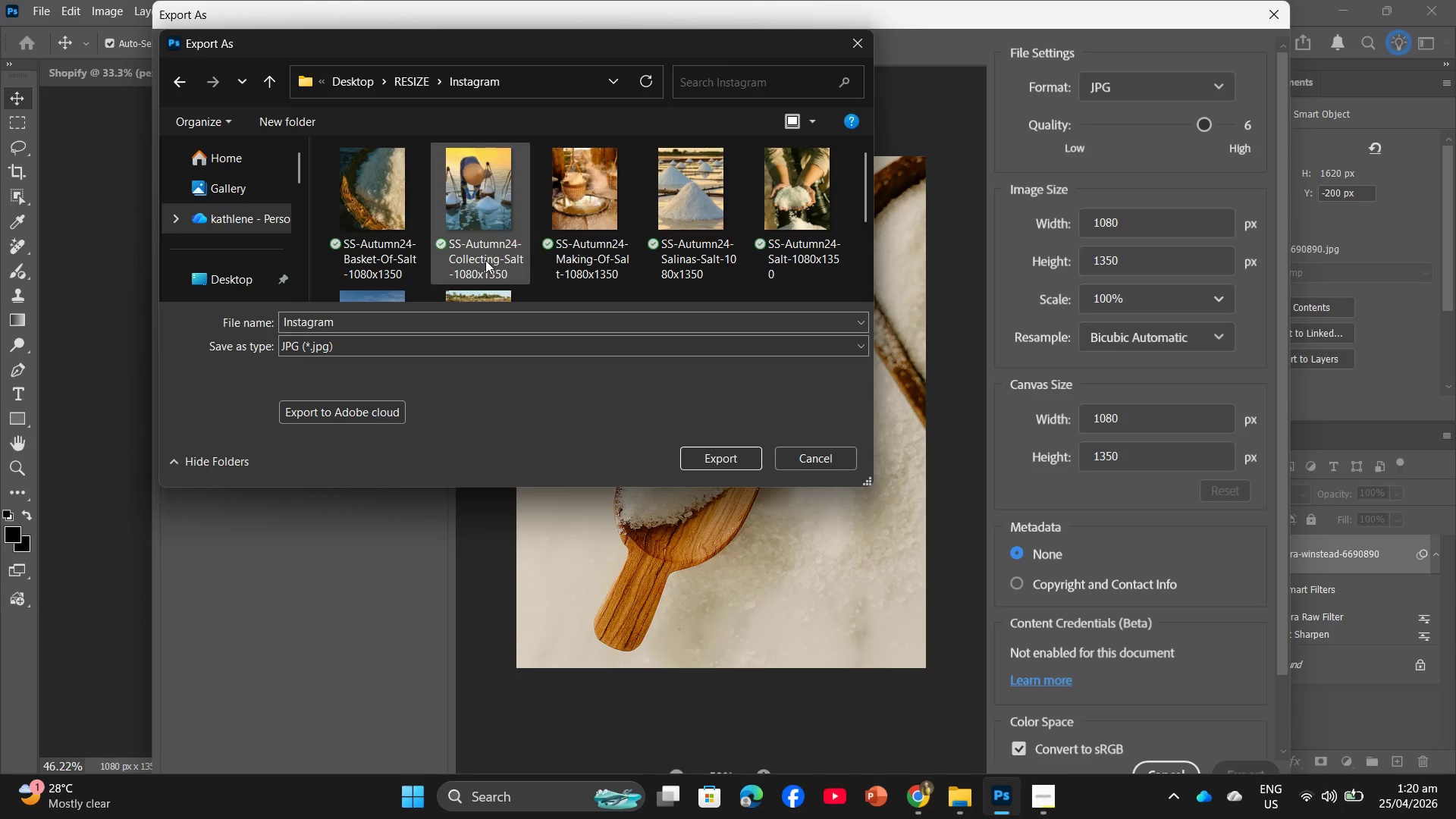 
left_click([485, 247])
 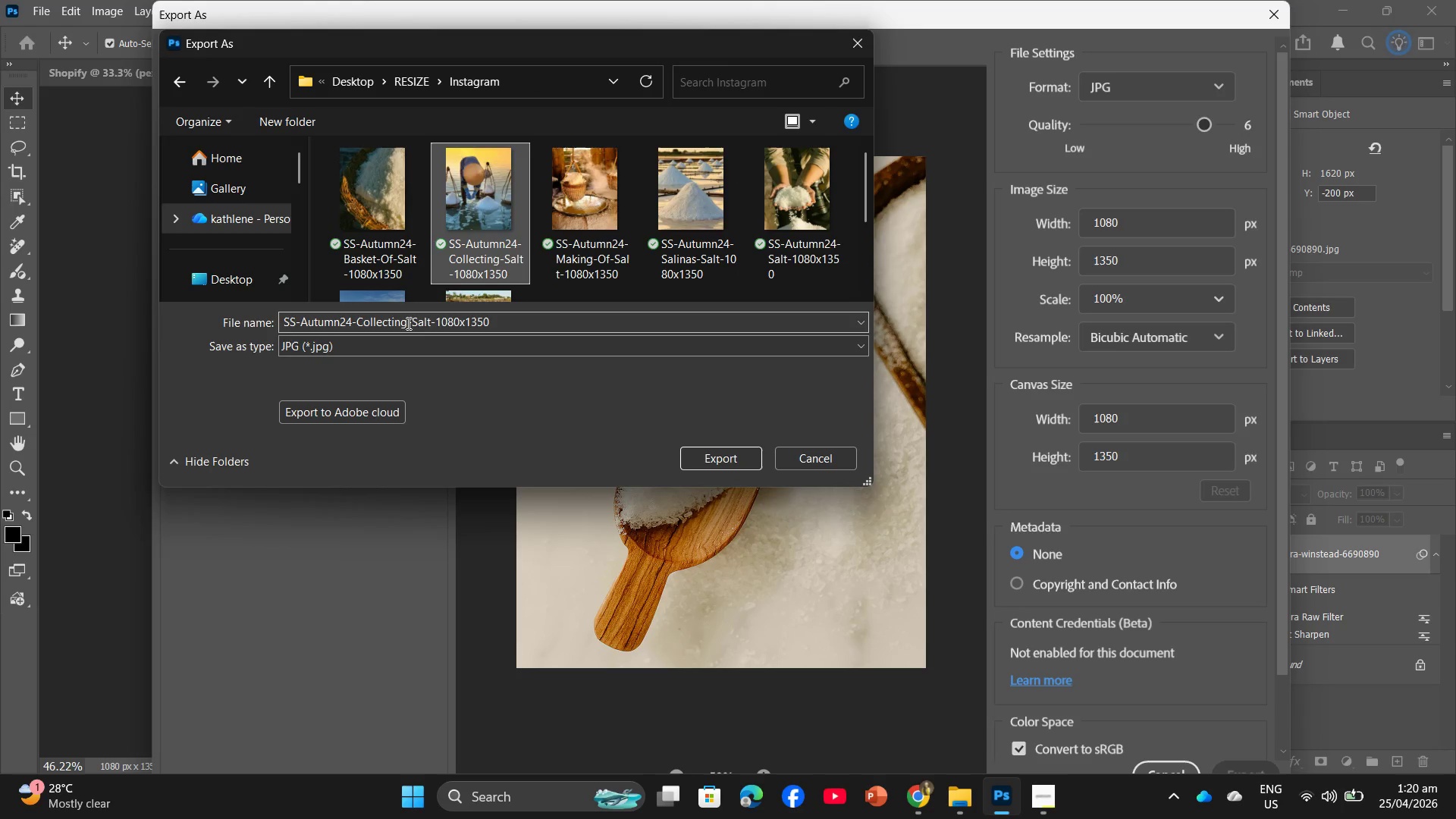 
double_click([407, 323])
 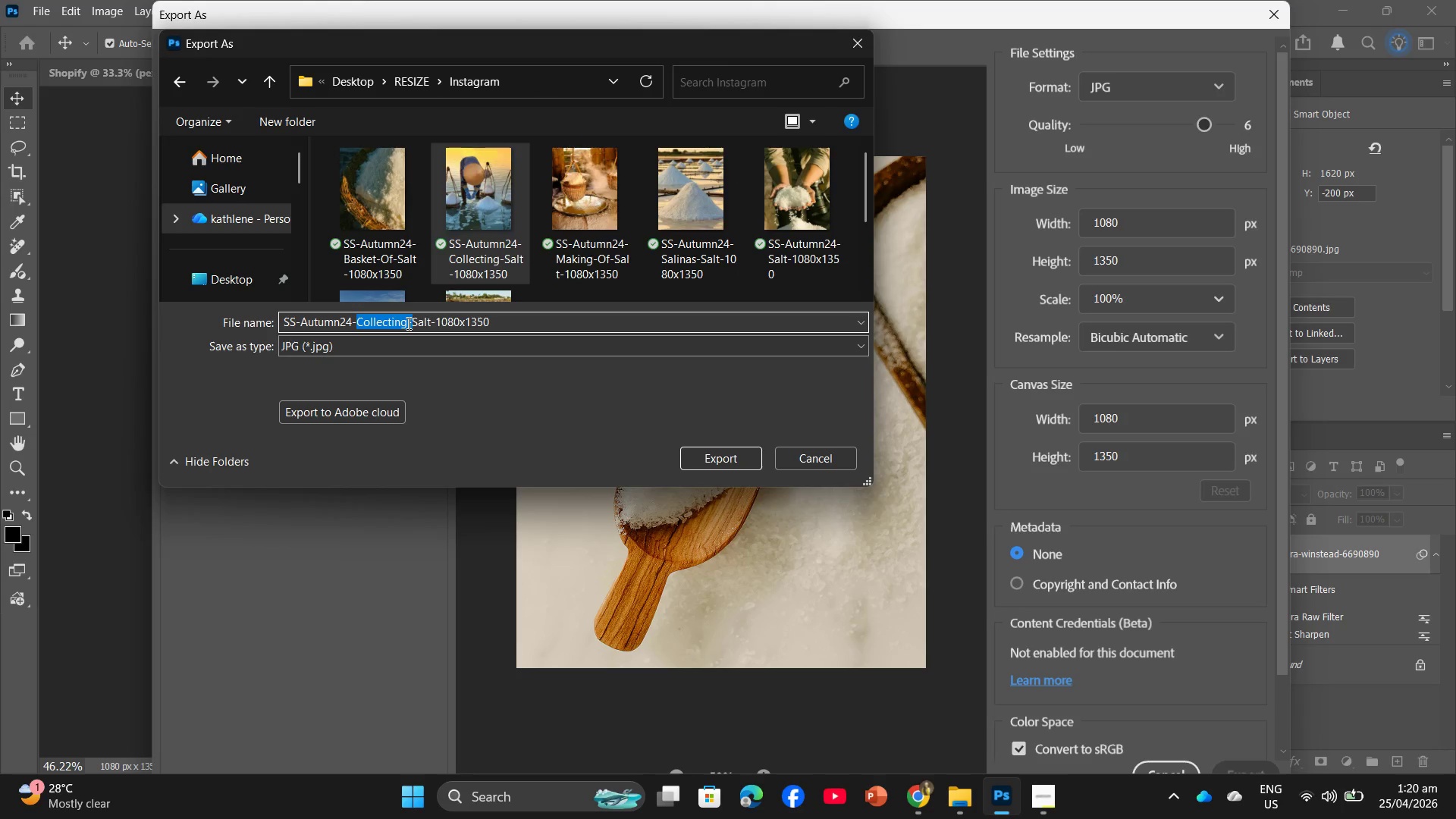 
left_click([407, 323])
 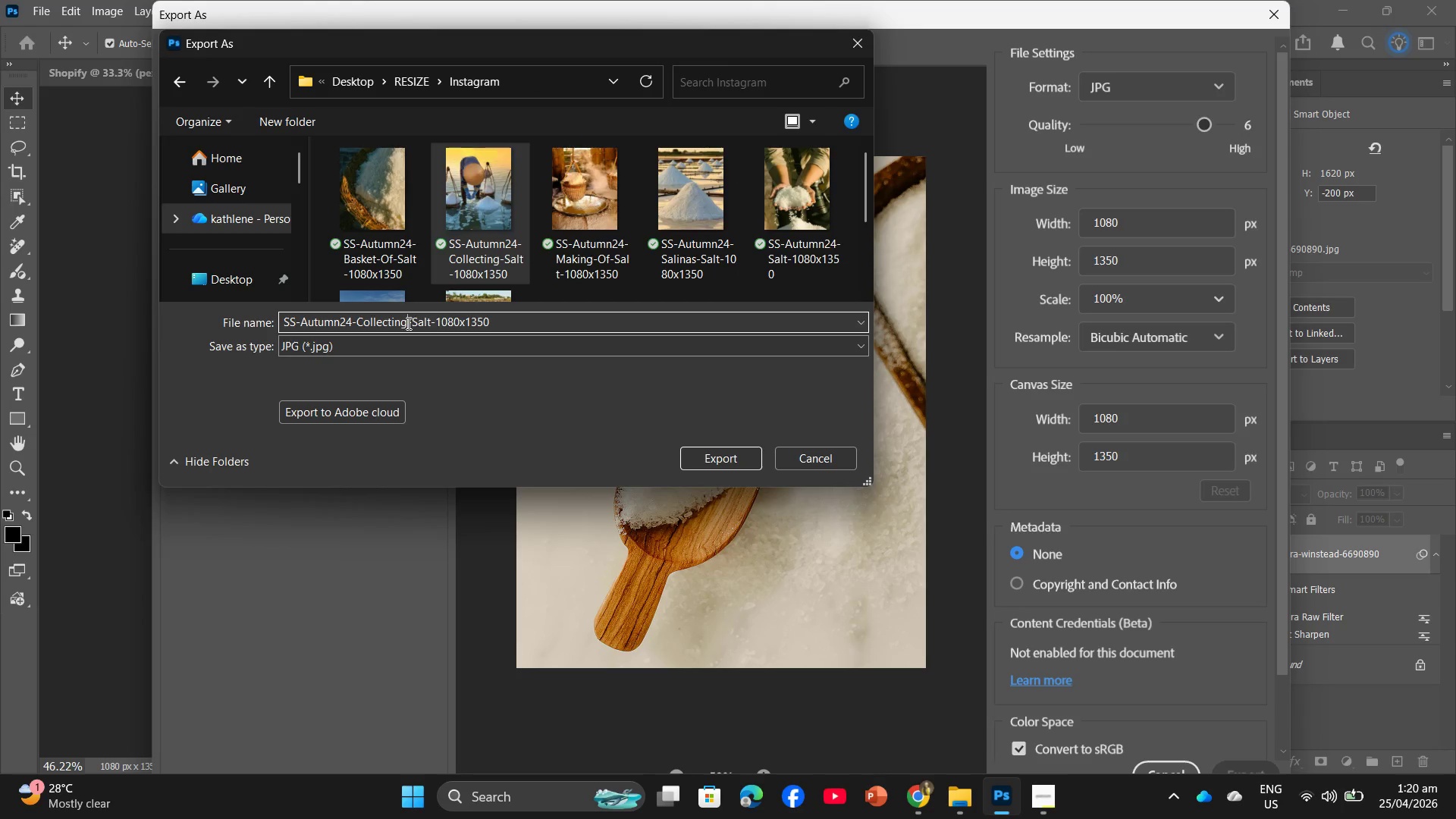 
left_click_drag(start_coordinate=[407, 323], to_coordinate=[357, 312])
 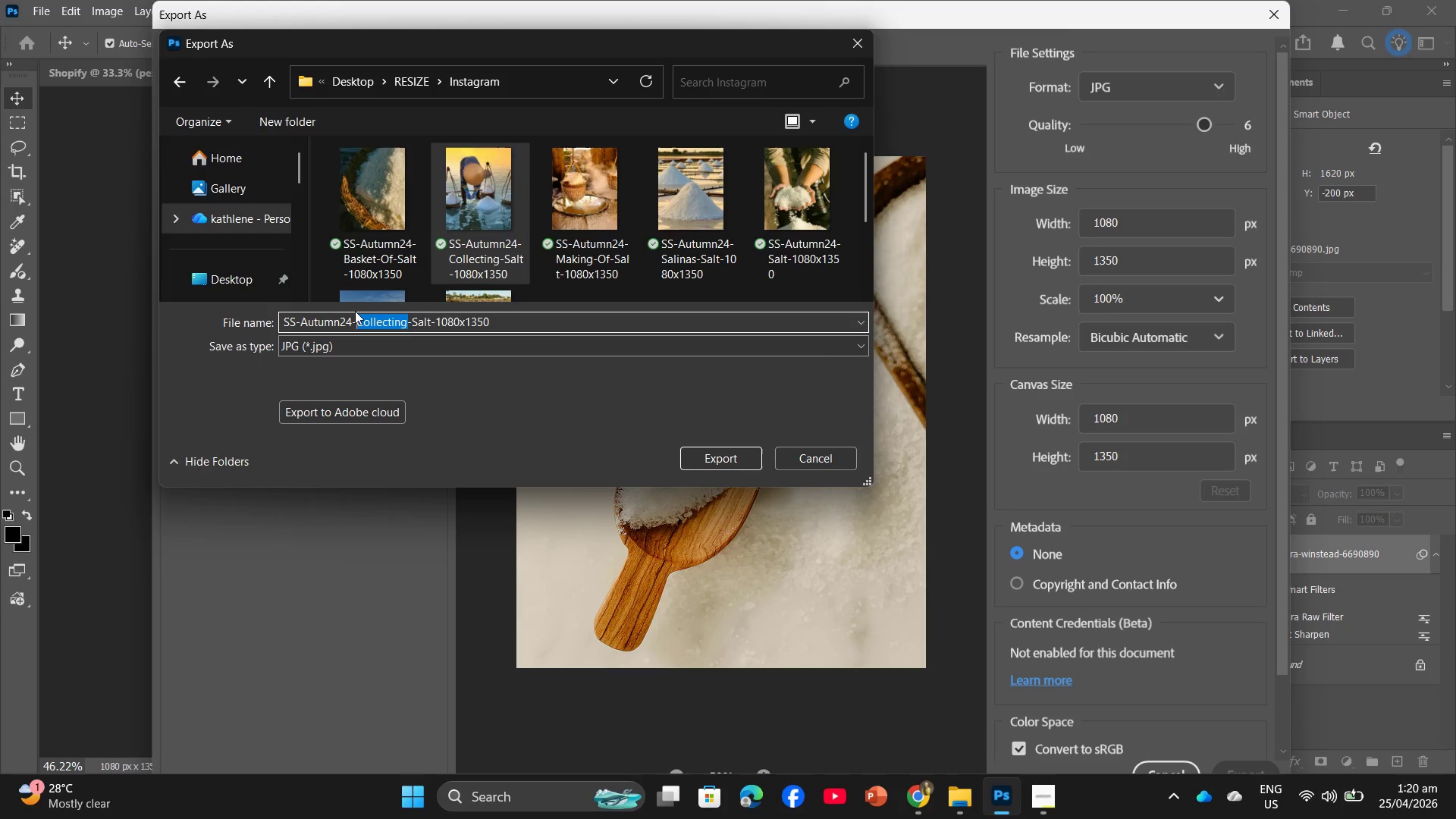 
type(Scrub)
 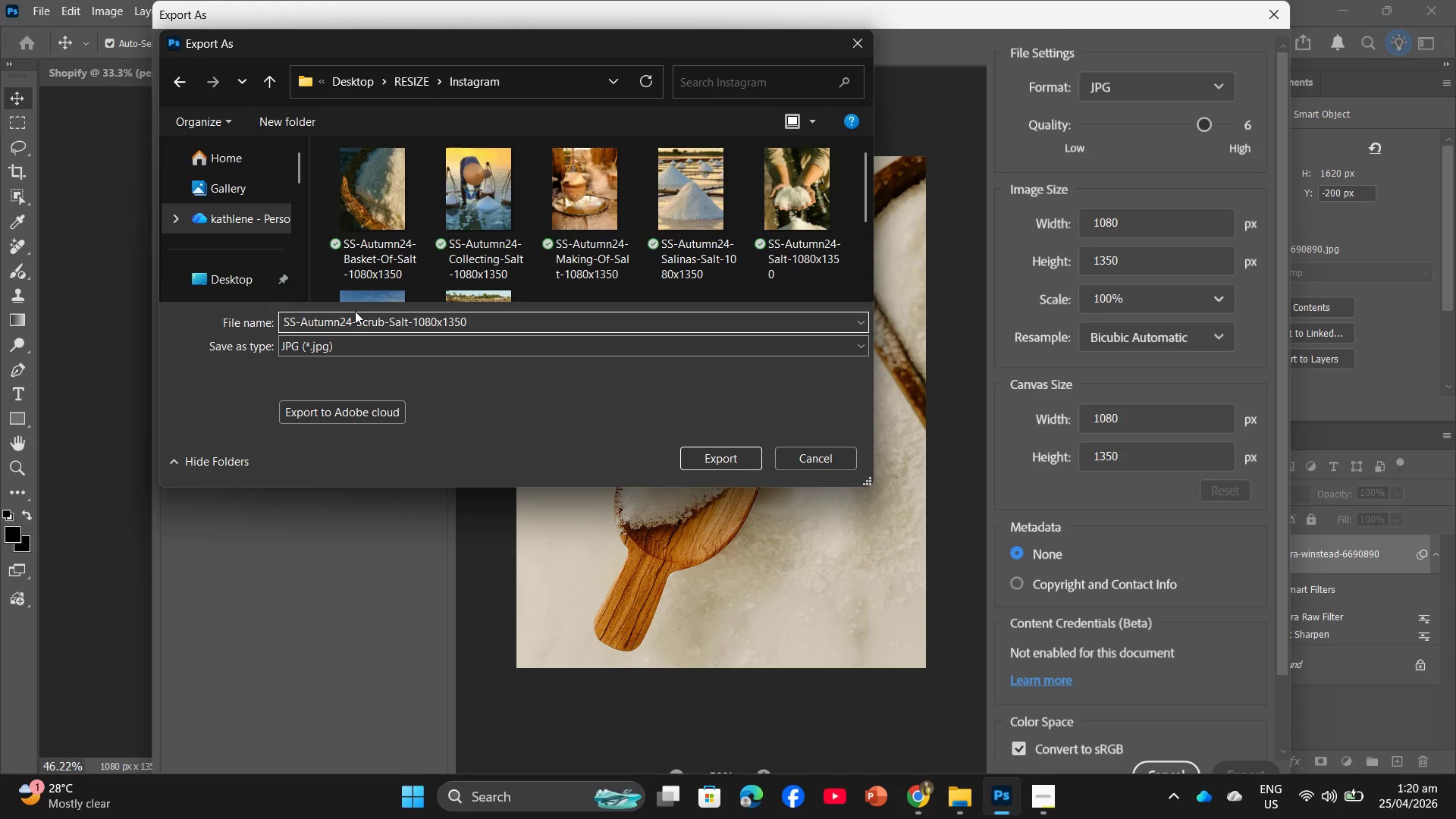 
key(Enter)
 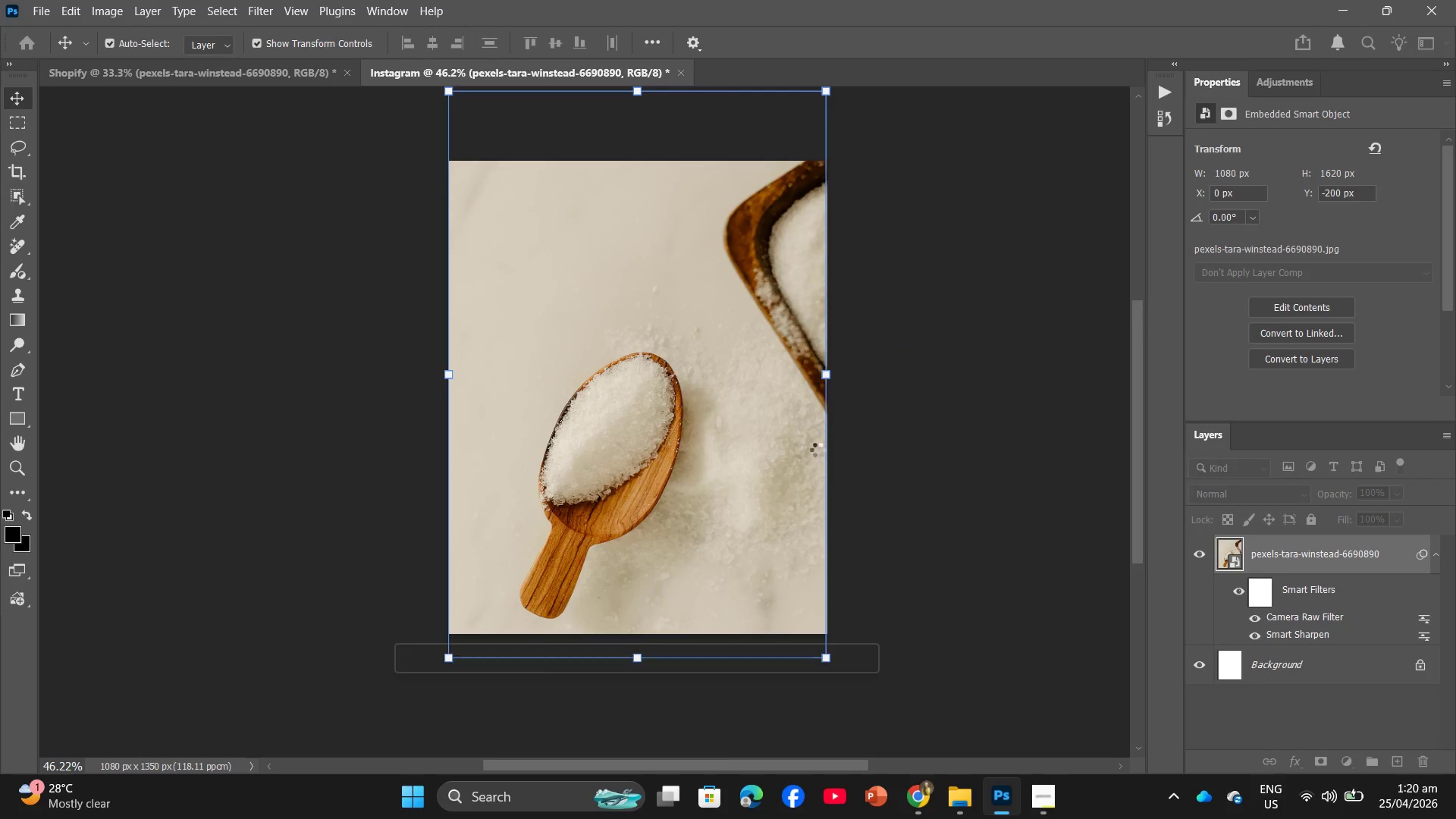 
mouse_move([968, 795])
 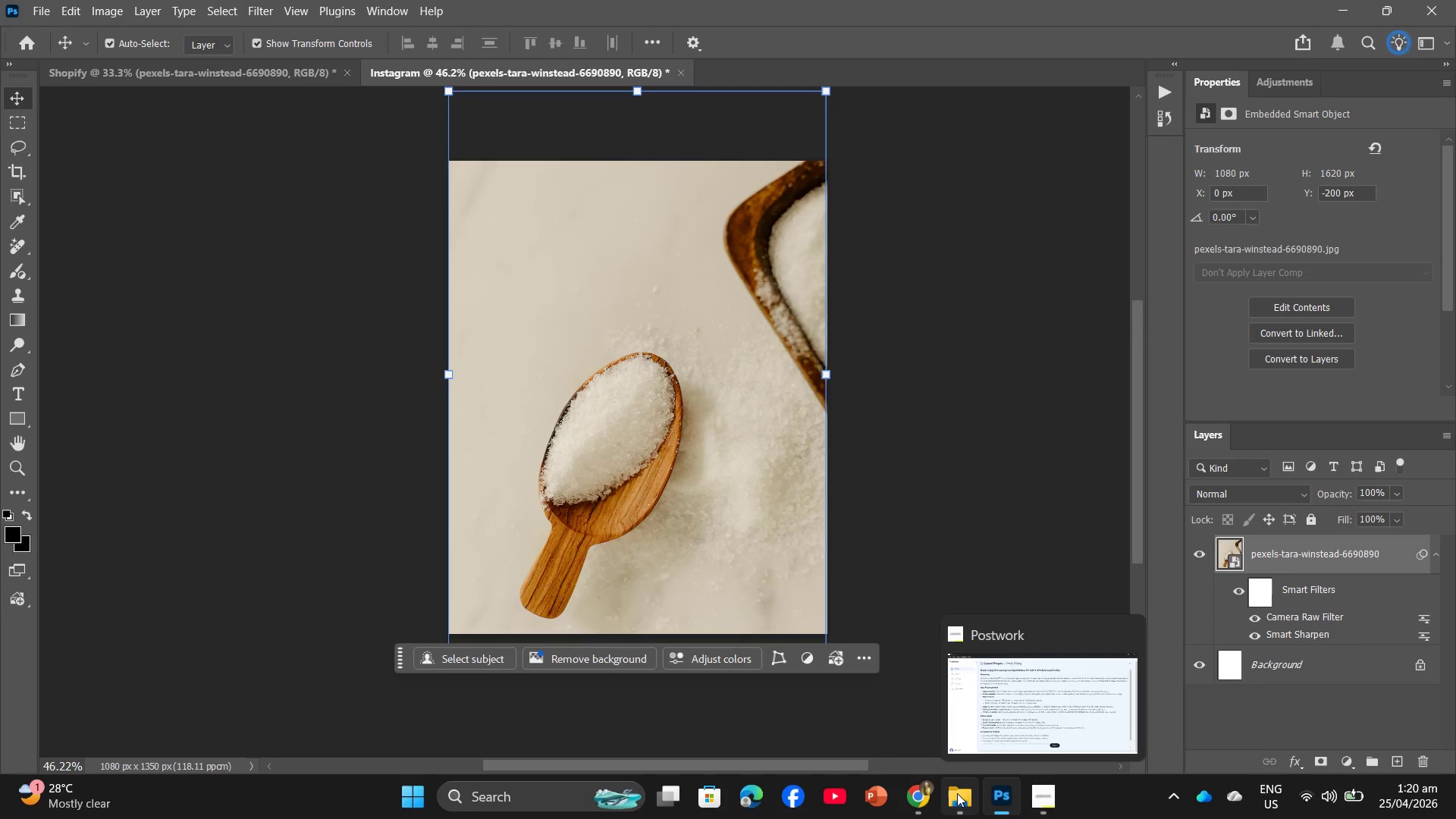 
left_click([957, 793])
 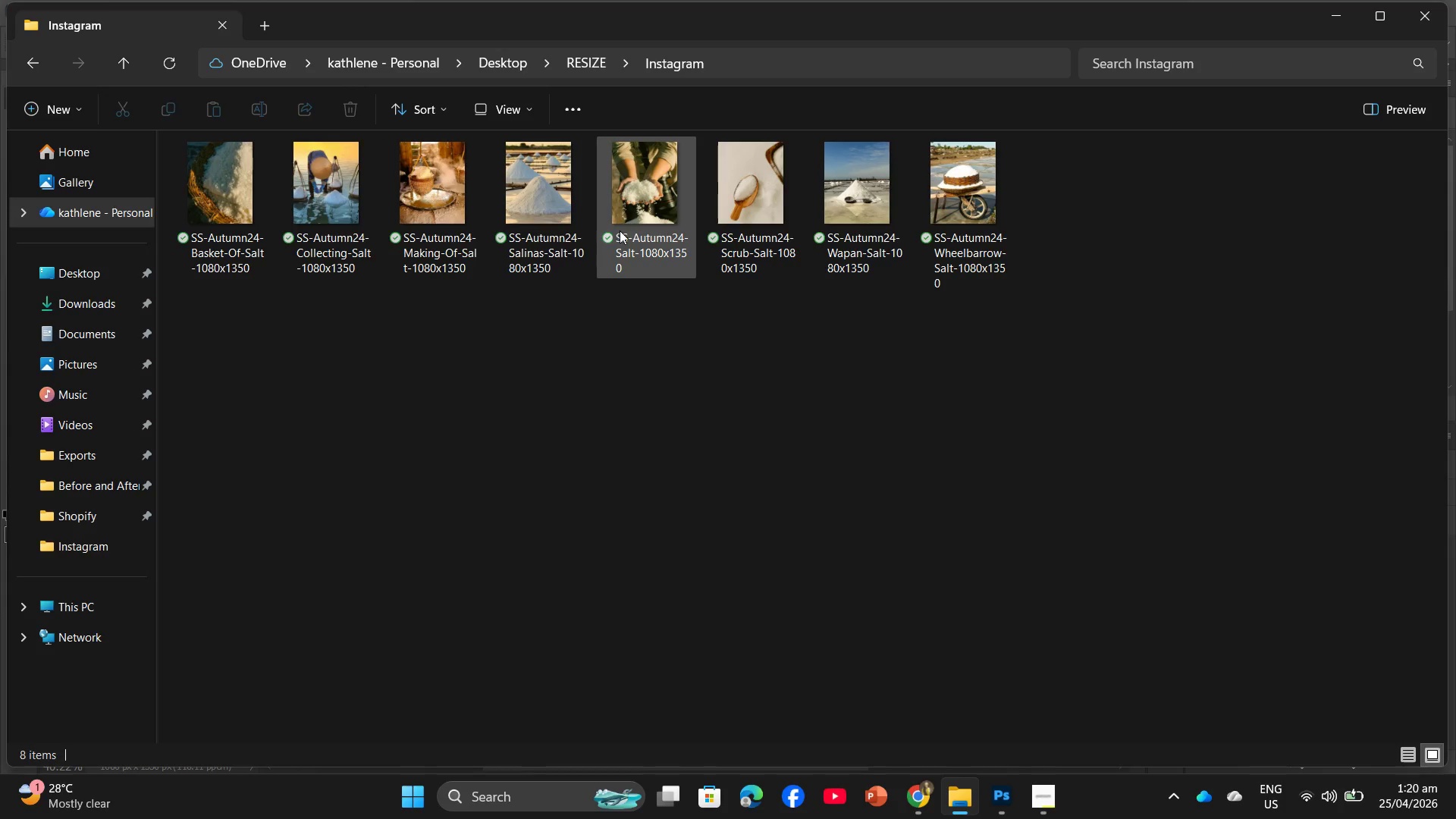 
wait(9.08)
 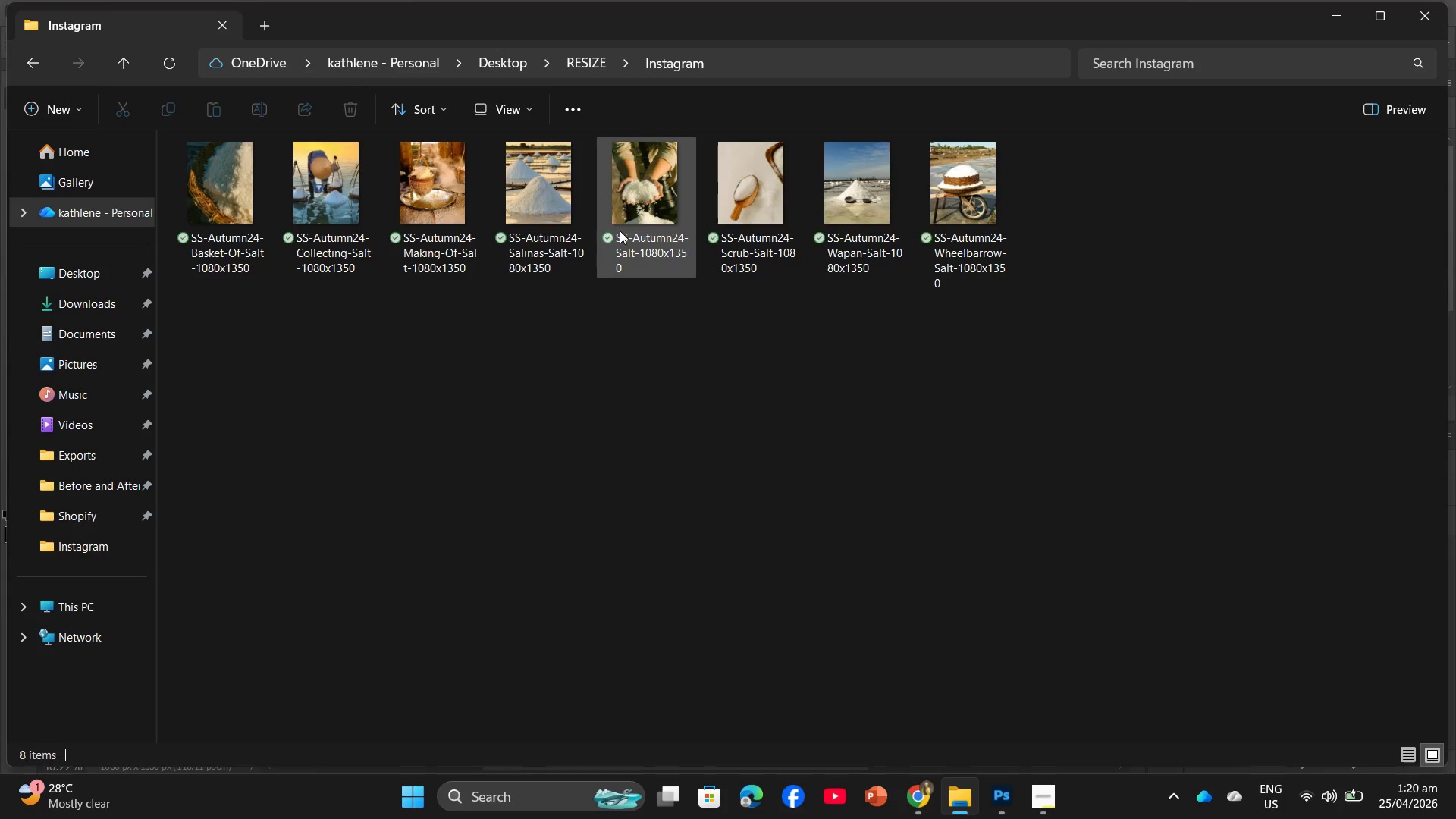 
left_click([911, 805])
 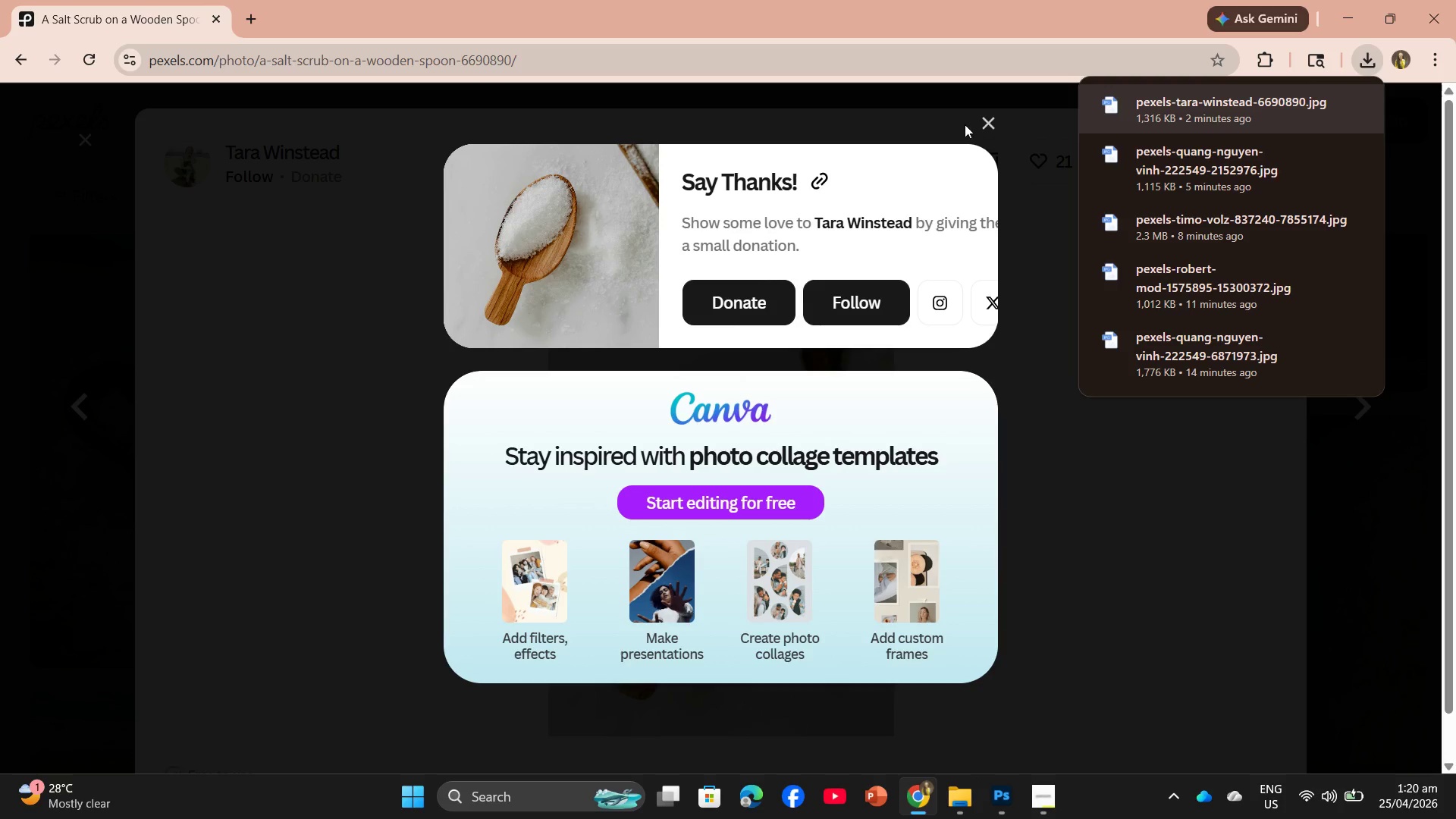 
left_click([984, 118])
 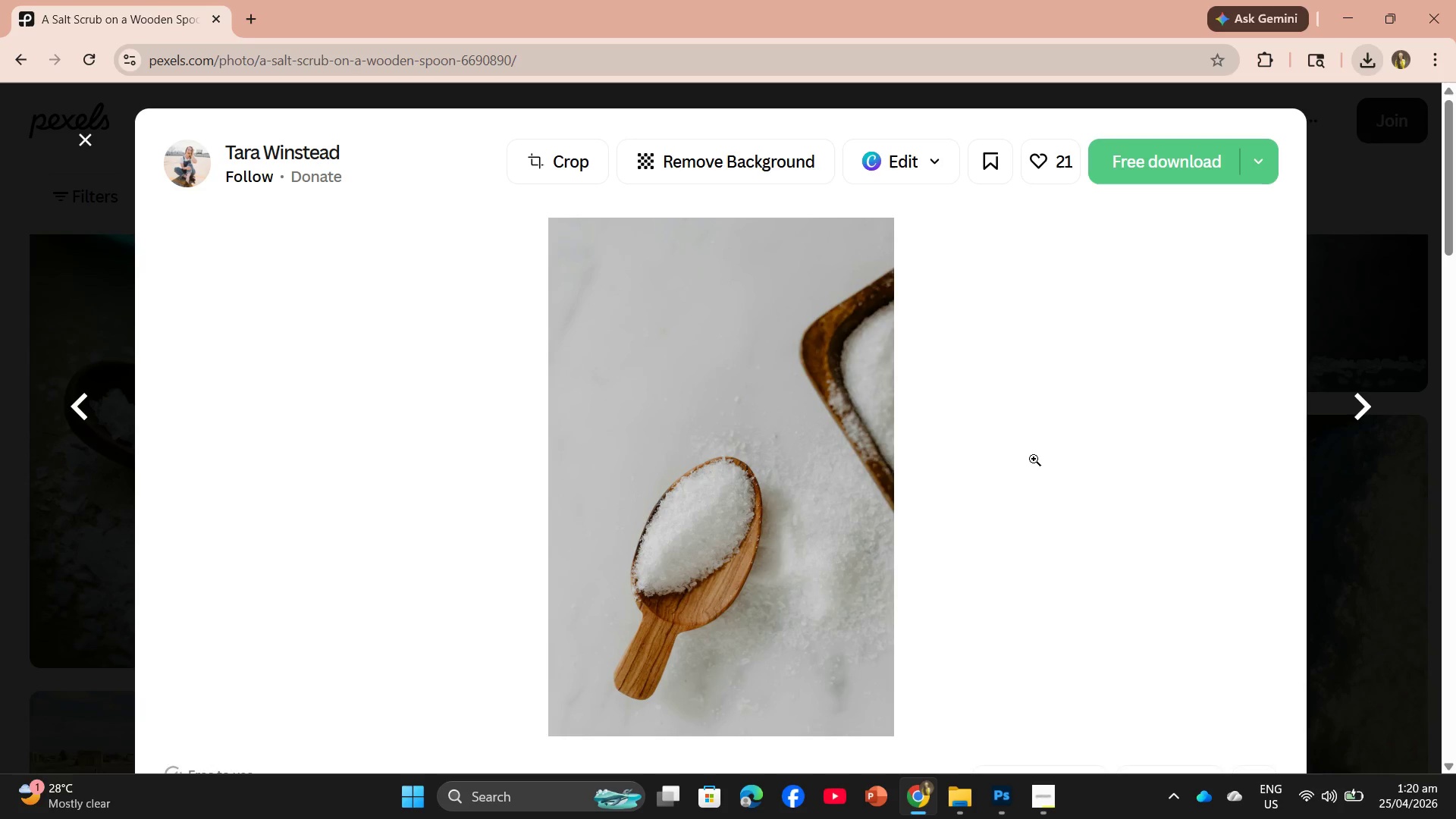 
scroll: coordinate [1034, 471], scroll_direction: down, amount: 38.0
 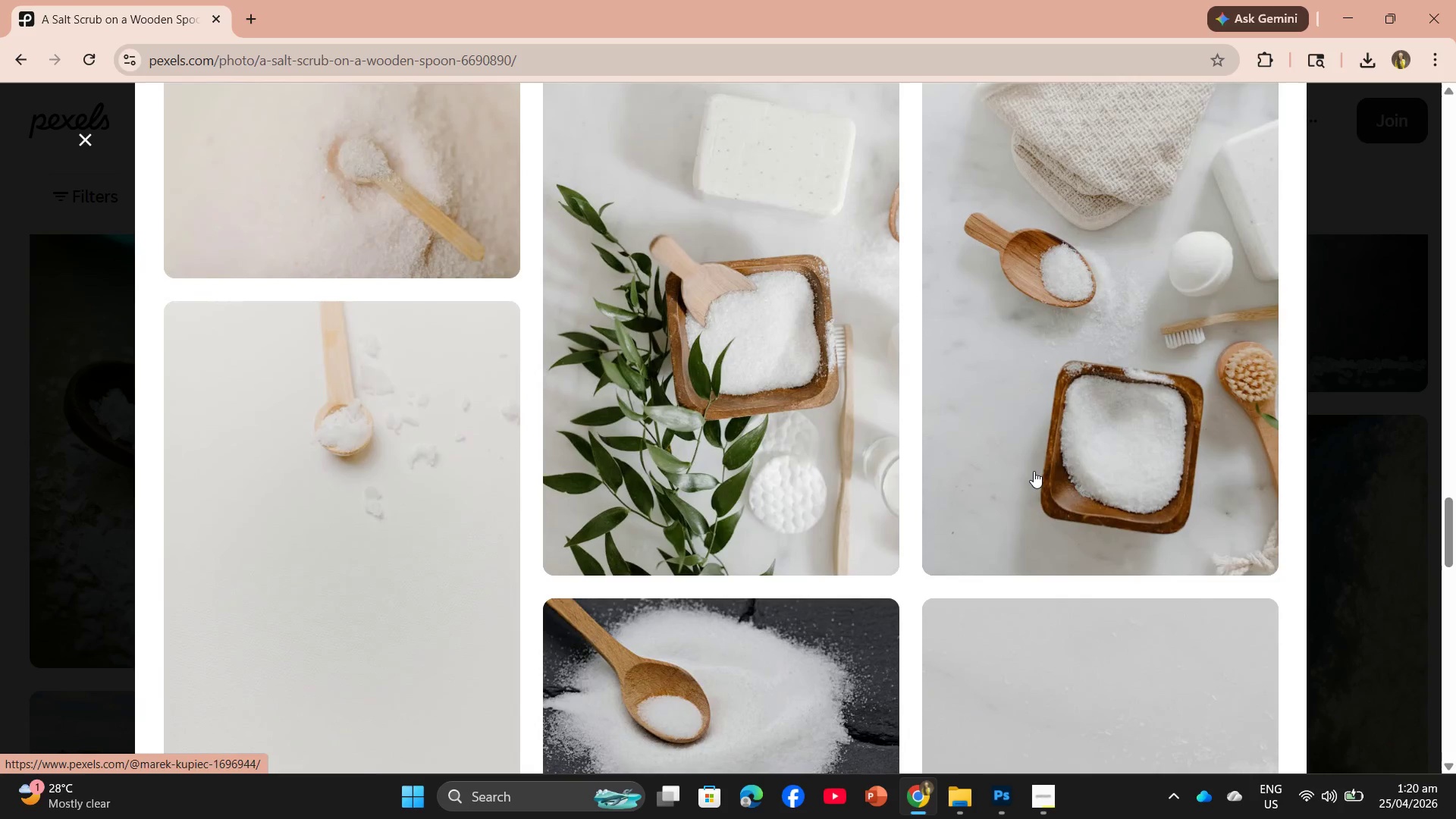 
scroll: coordinate [1034, 471], scroll_direction: up, amount: 7.0
 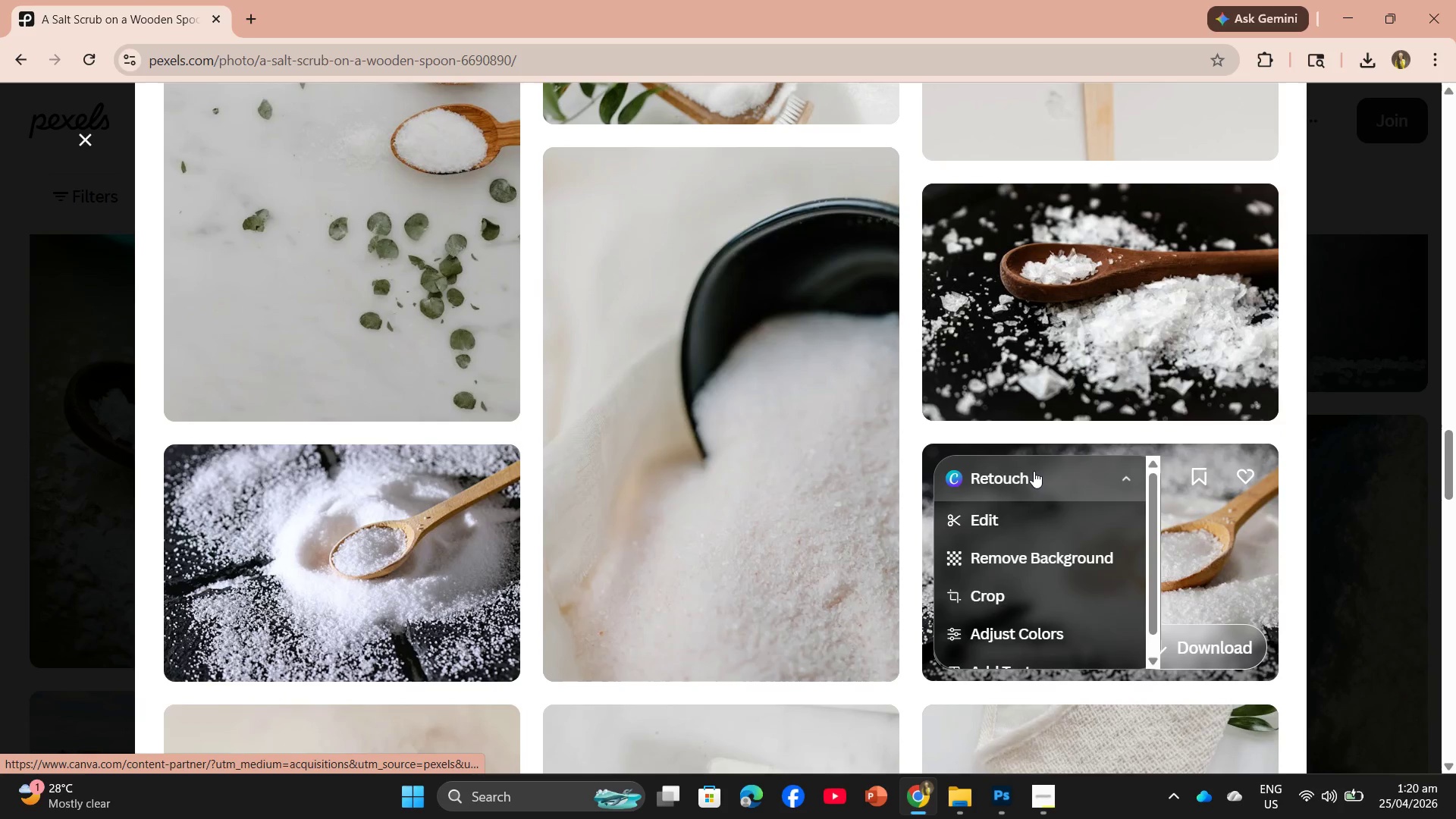 
scroll: coordinate [1032, 484], scroll_direction: down, amount: 12.0
 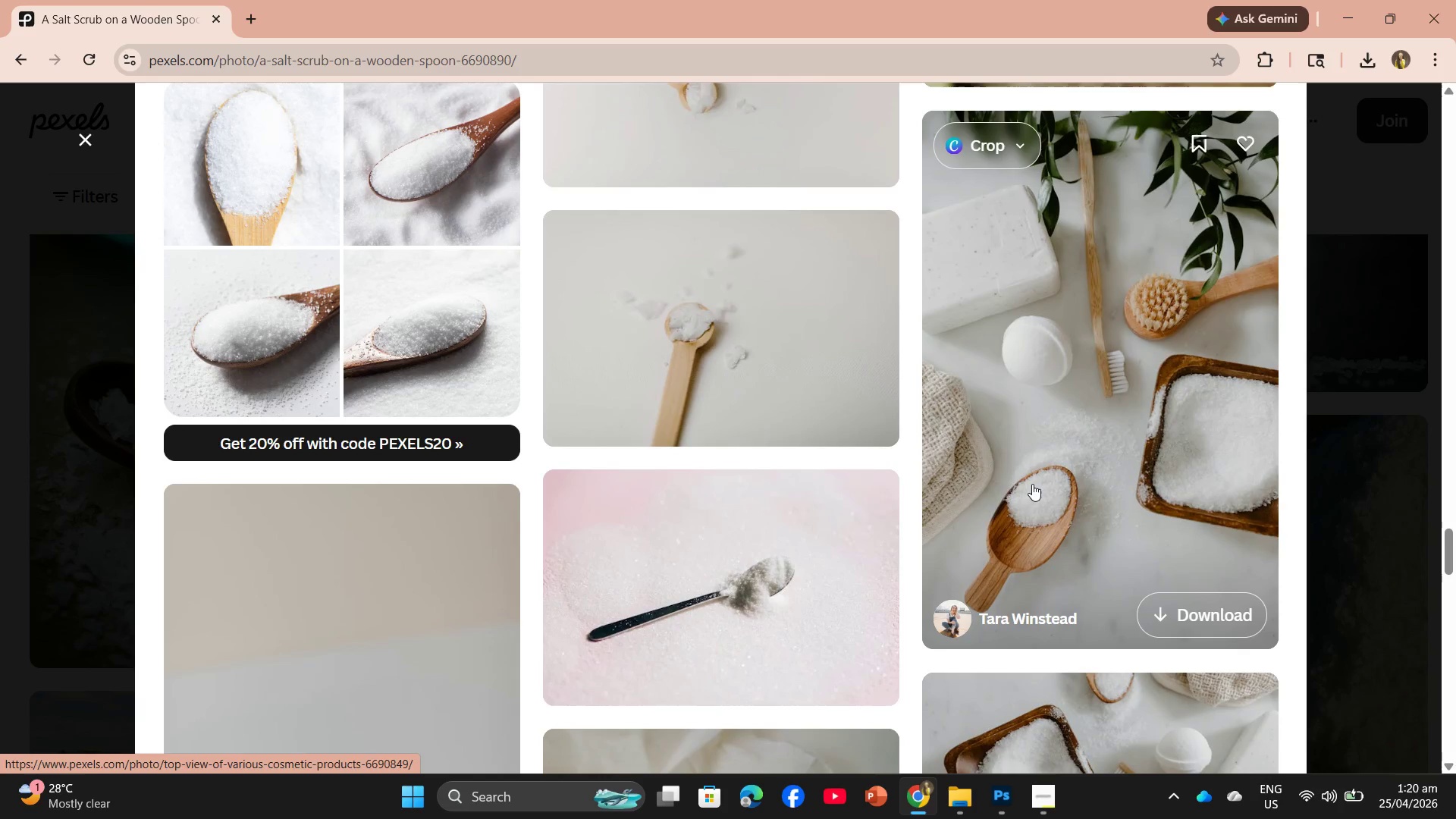 
scroll: coordinate [1032, 484], scroll_direction: up, amount: 4.0
 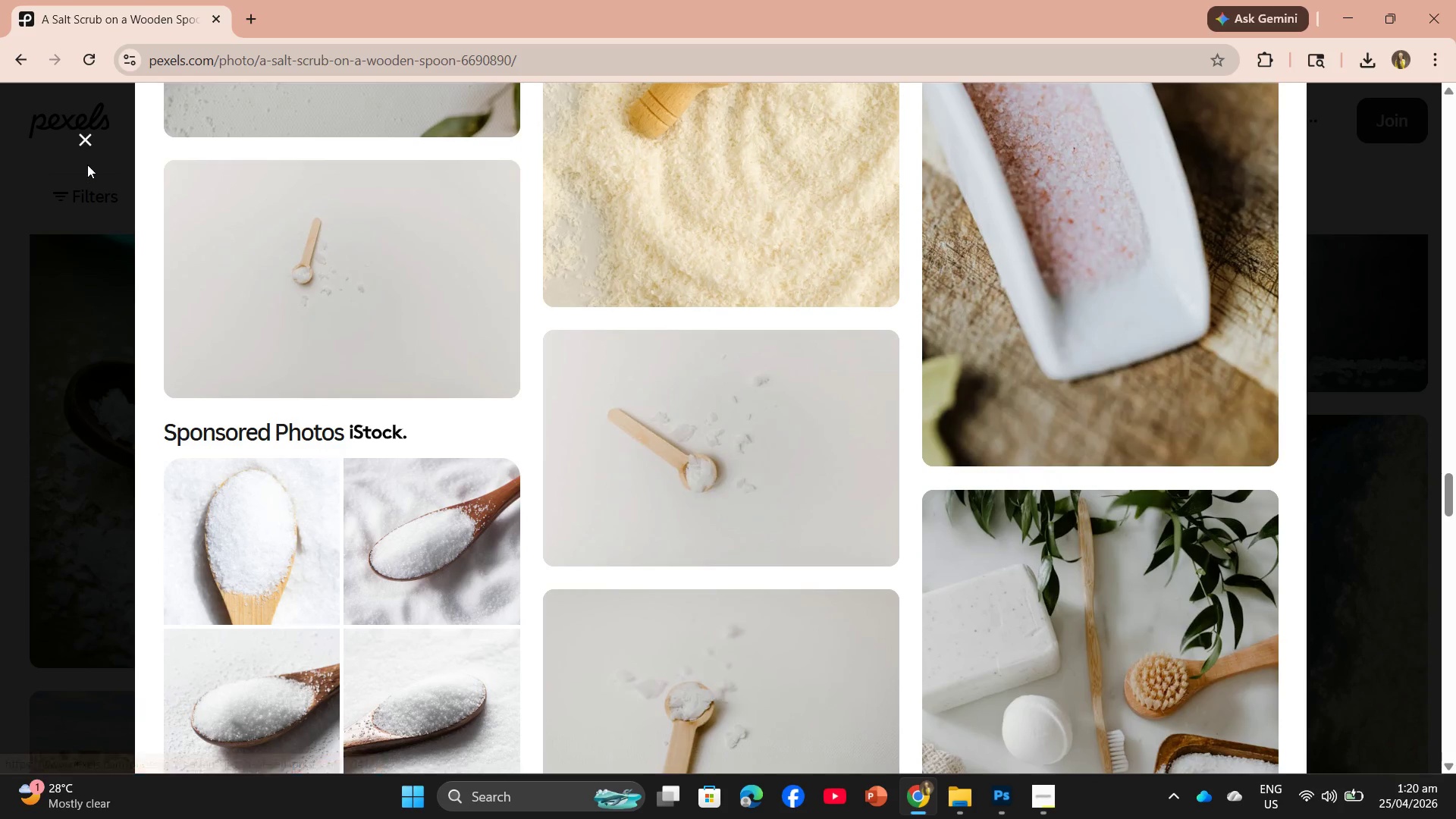 
left_click([91, 138])
 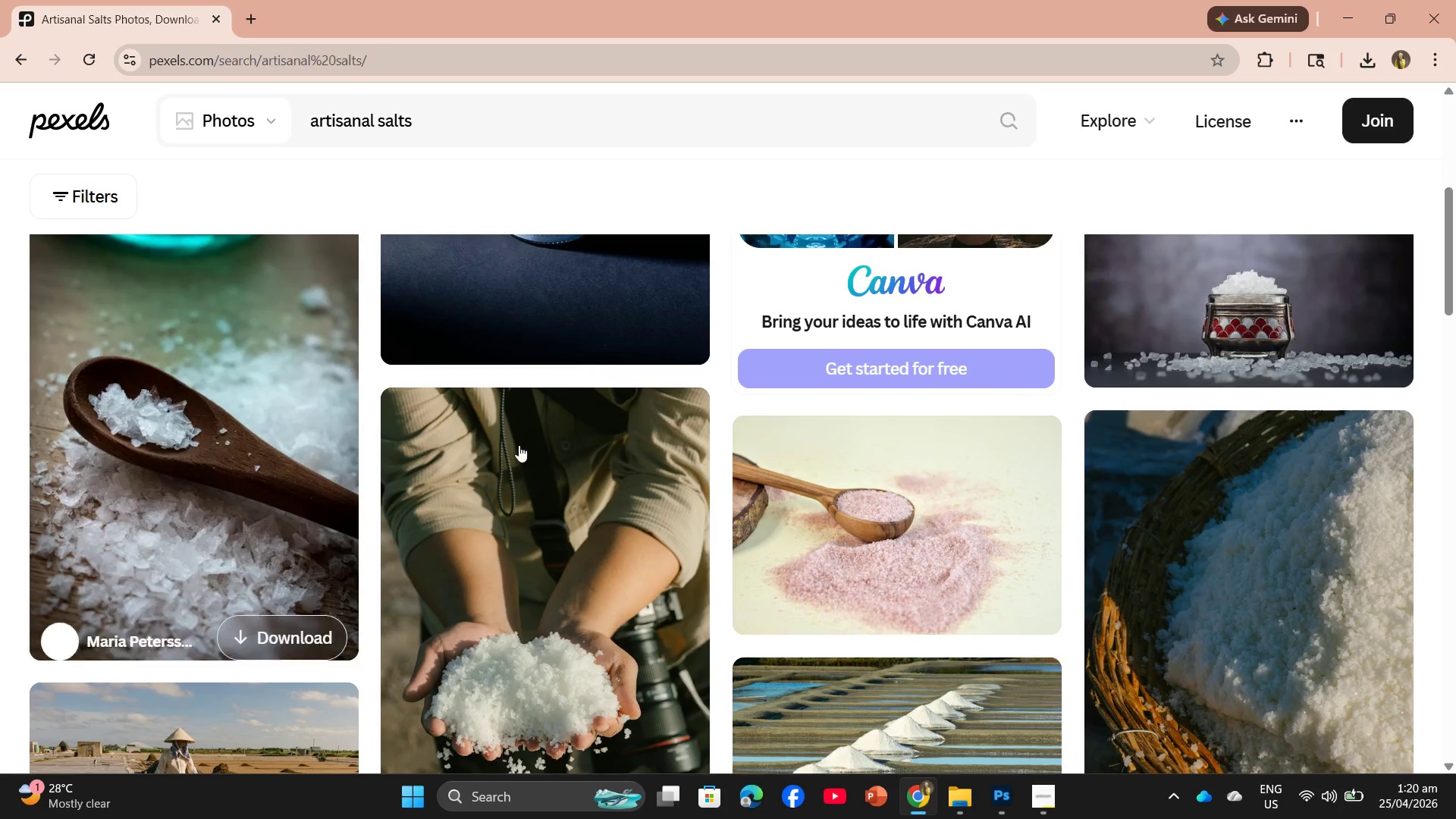 
scroll: coordinate [645, 466], scroll_direction: down, amount: 10.0
 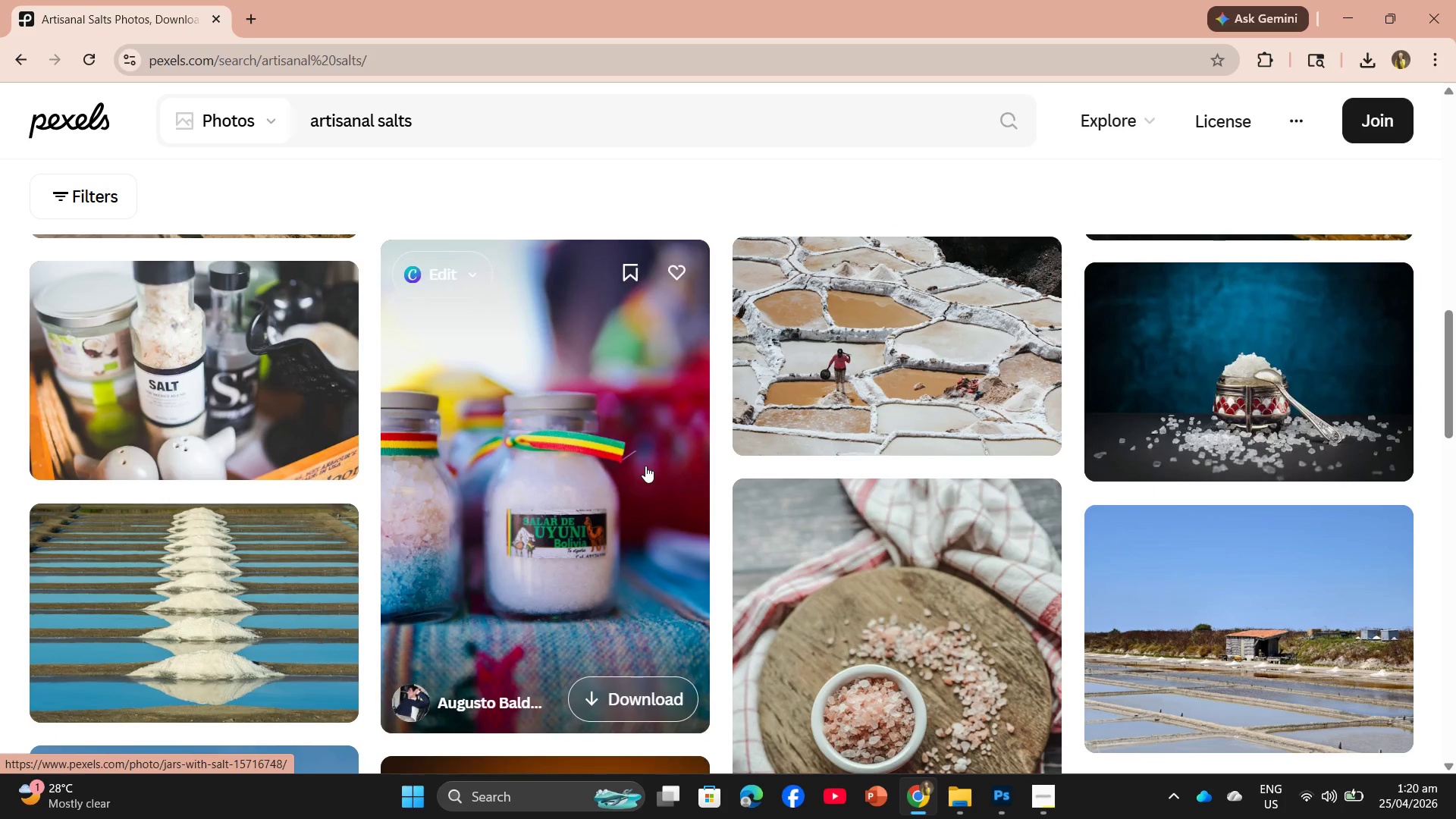 
scroll: coordinate [646, 466], scroll_direction: up, amount: 4.0
 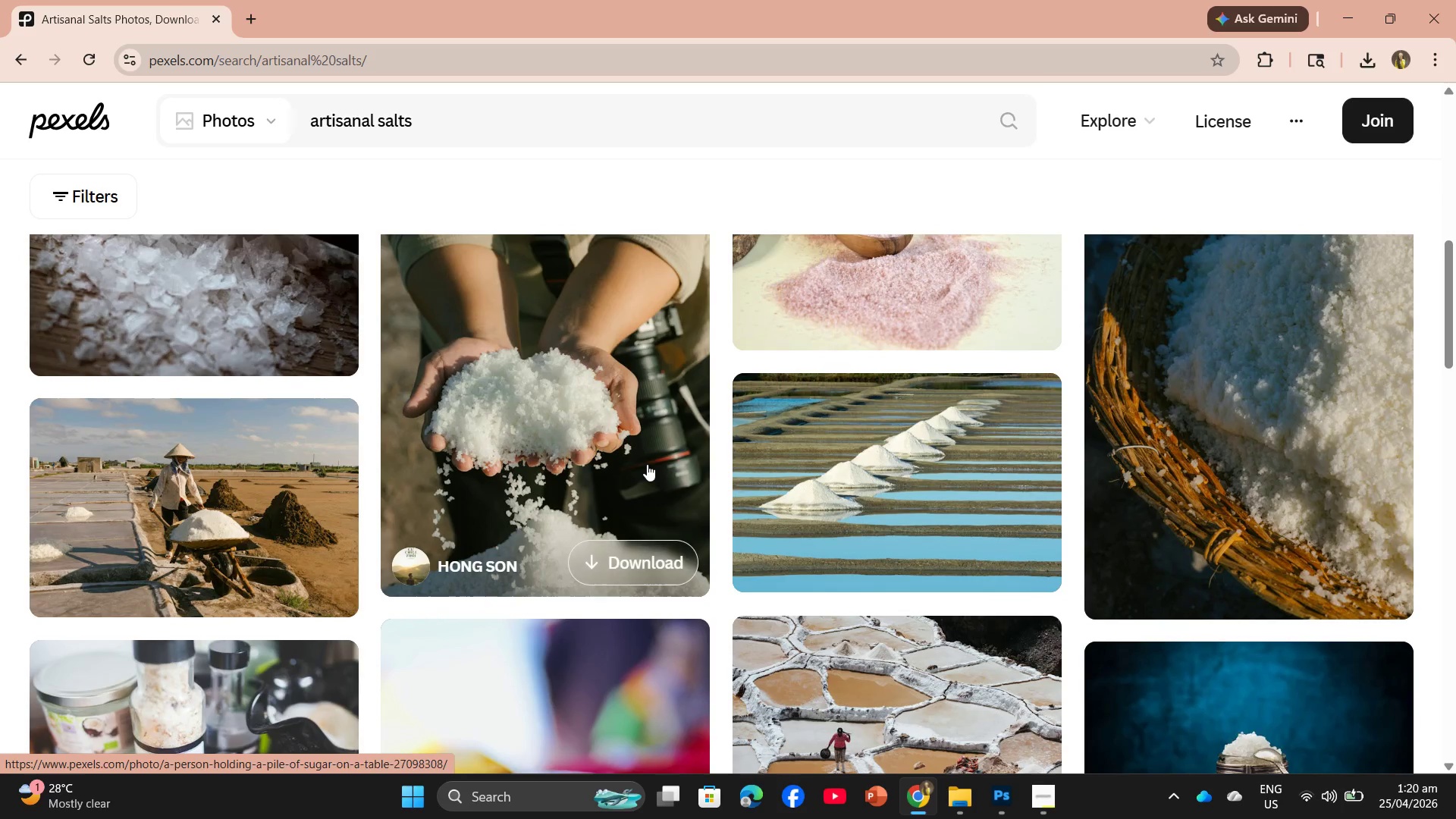 
scroll: coordinate [645, 469], scroll_direction: down, amount: 18.0
 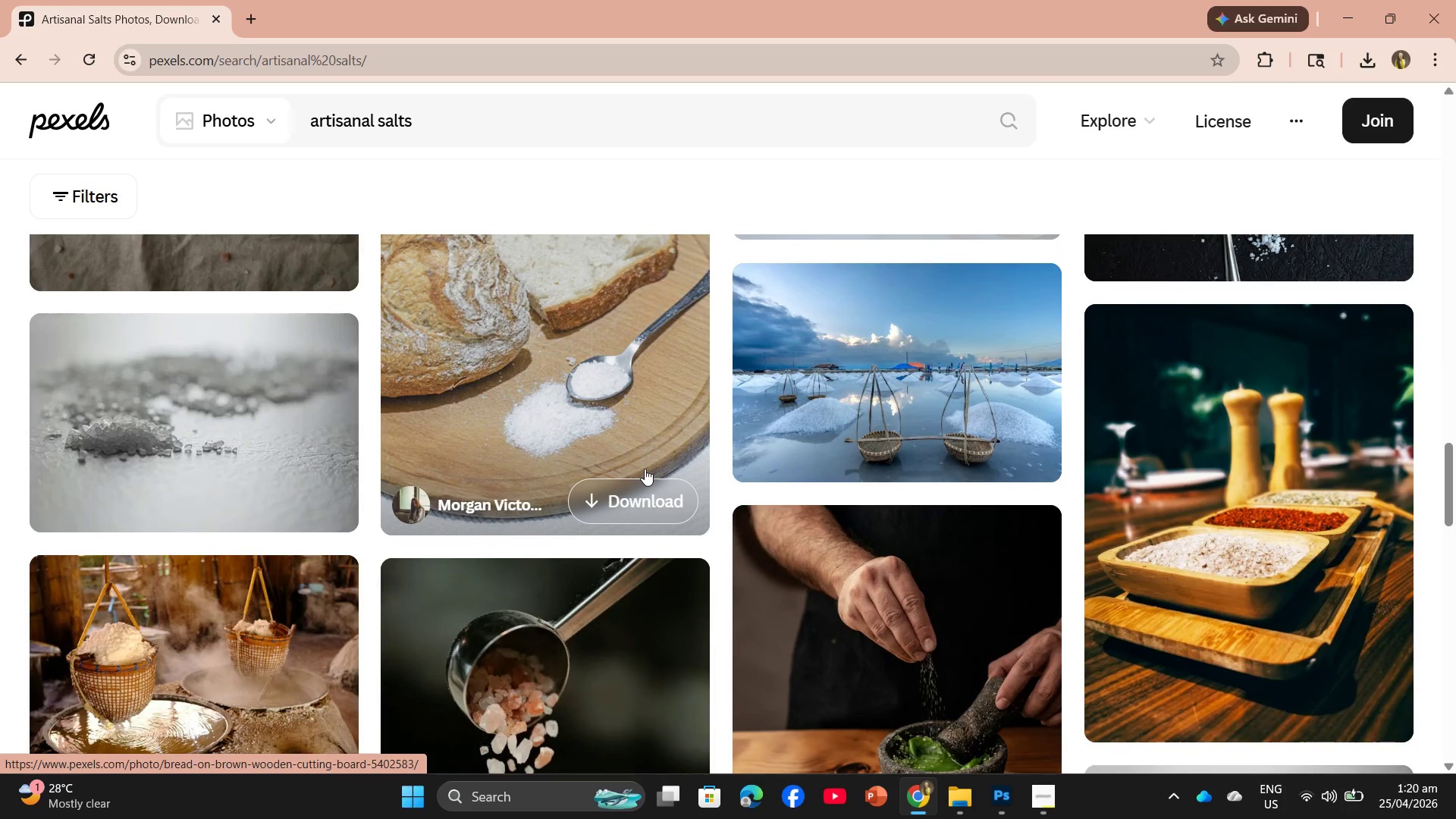 
scroll: coordinate [645, 469], scroll_direction: down, amount: 2.0
 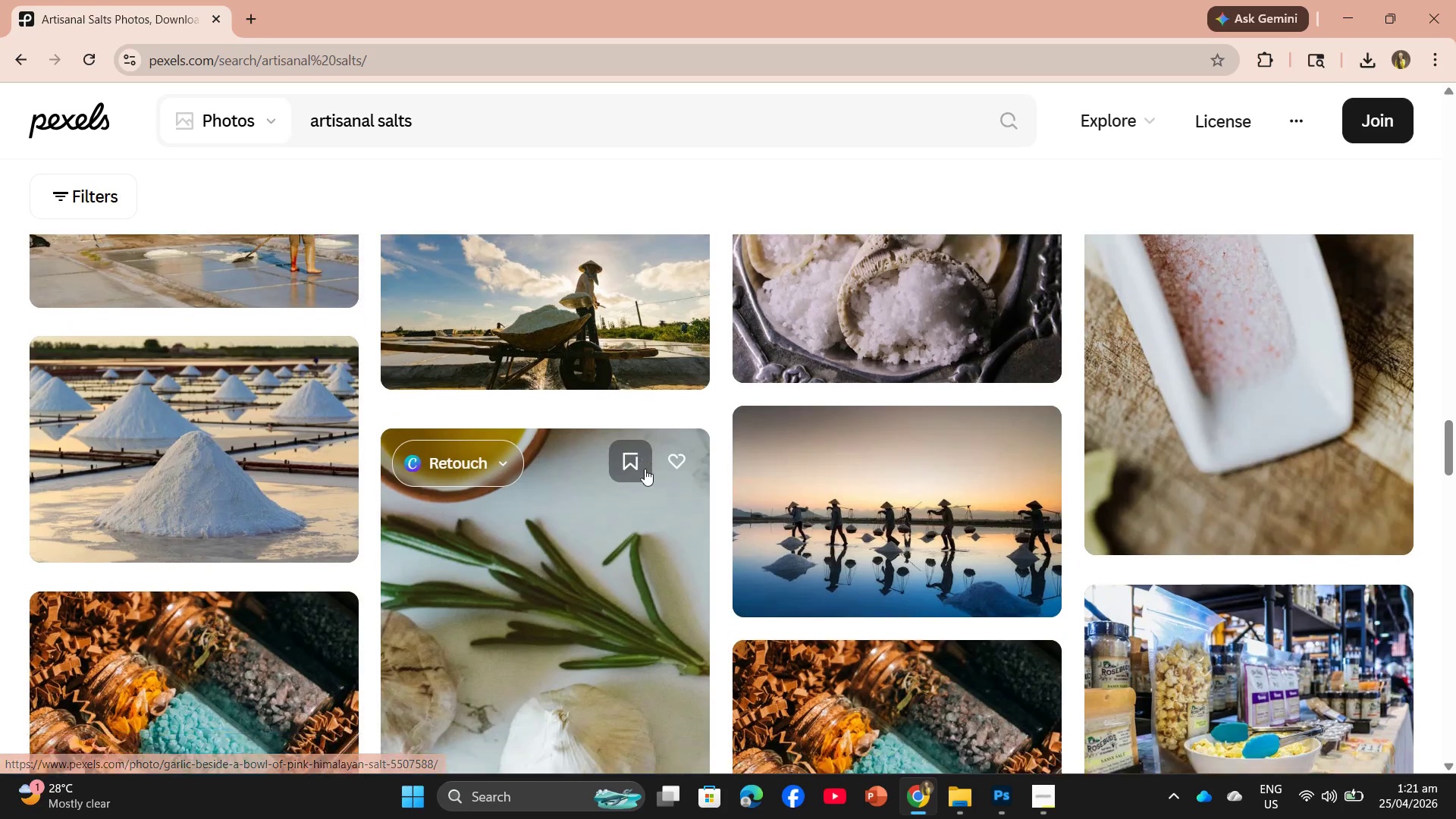 
scroll: coordinate [645, 469], scroll_direction: up, amount: 3.0
 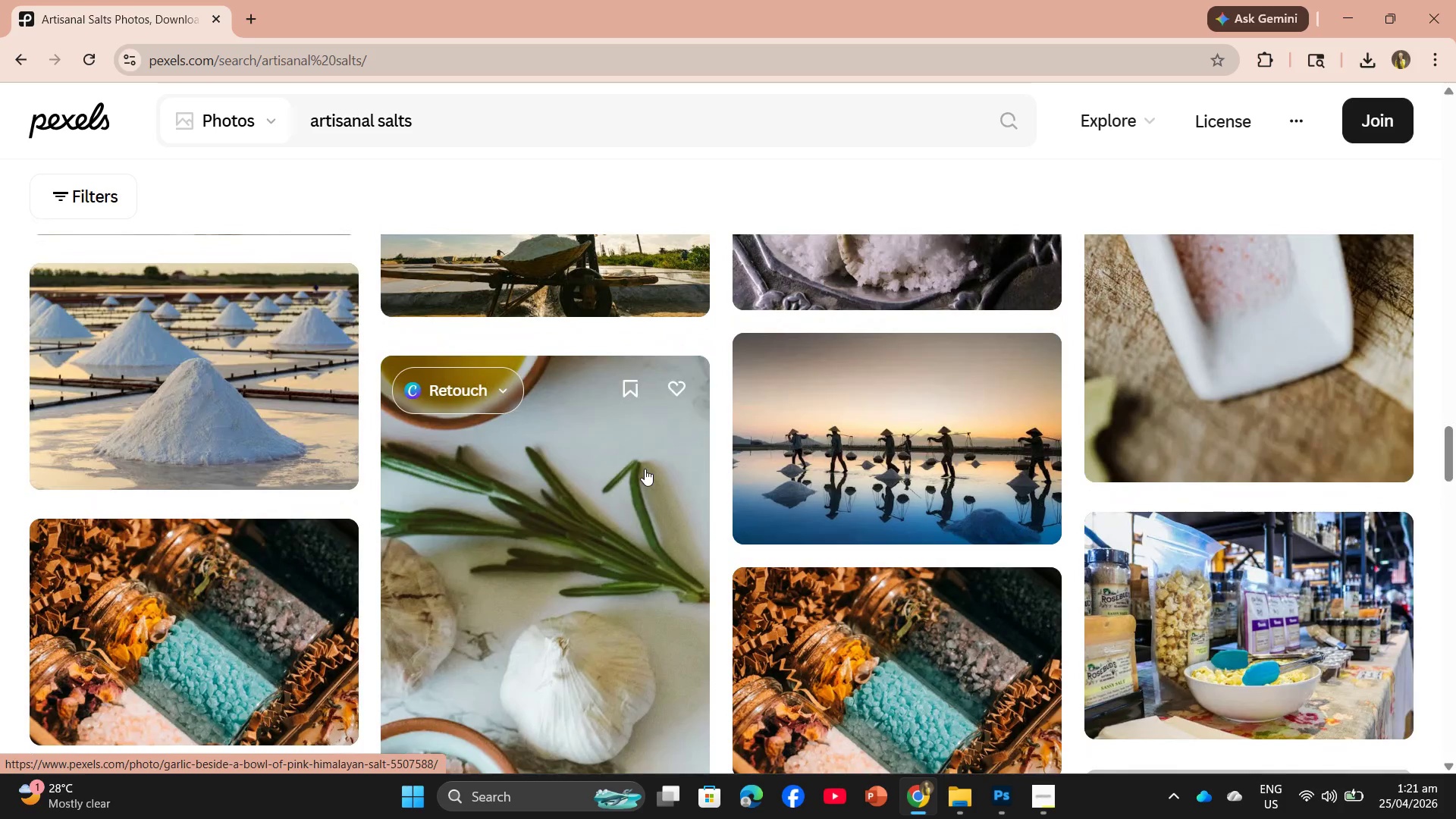 
scroll: coordinate [645, 472], scroll_direction: down, amount: 10.0
 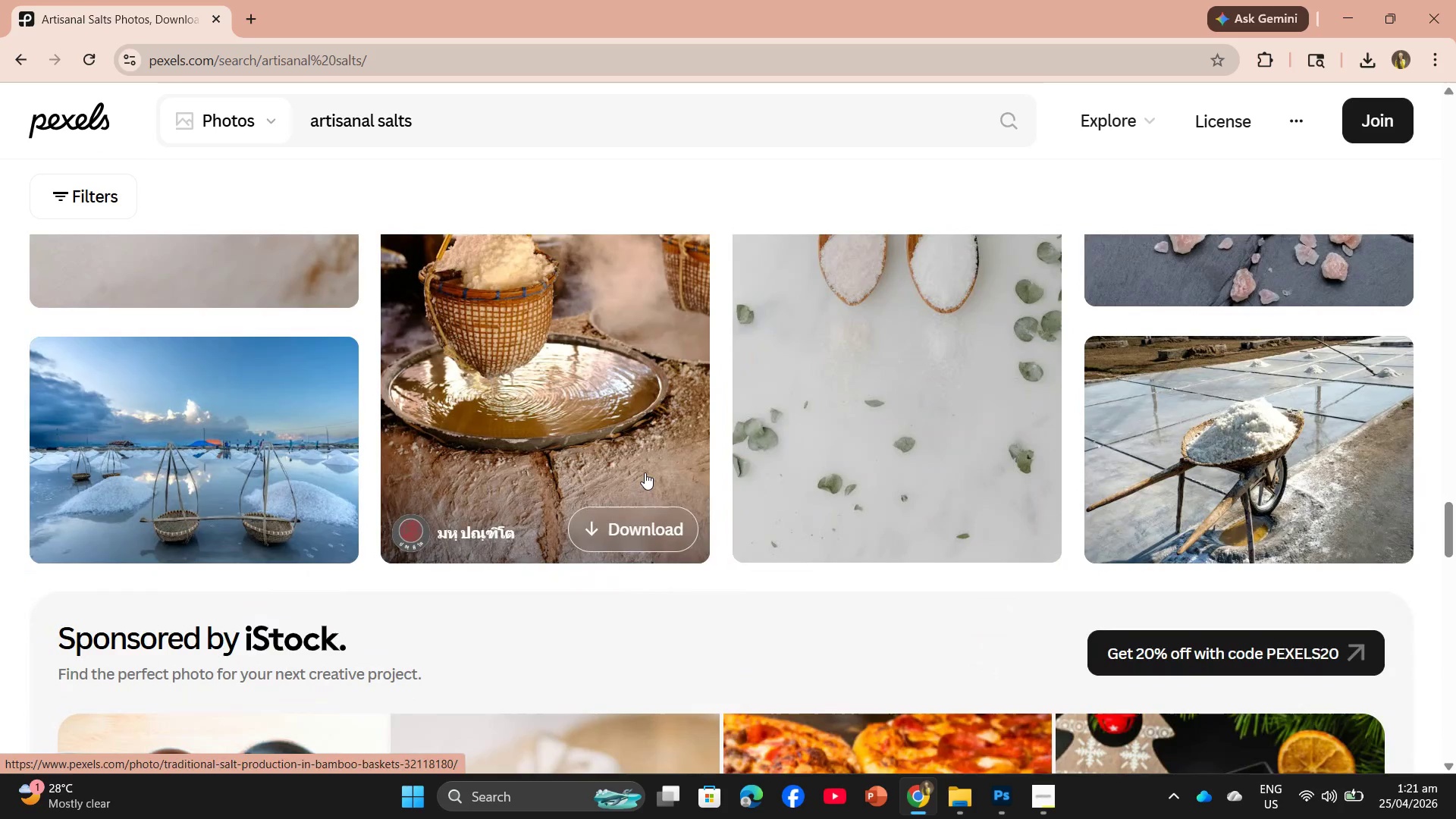 
scroll: coordinate [645, 472], scroll_direction: up, amount: 5.0
 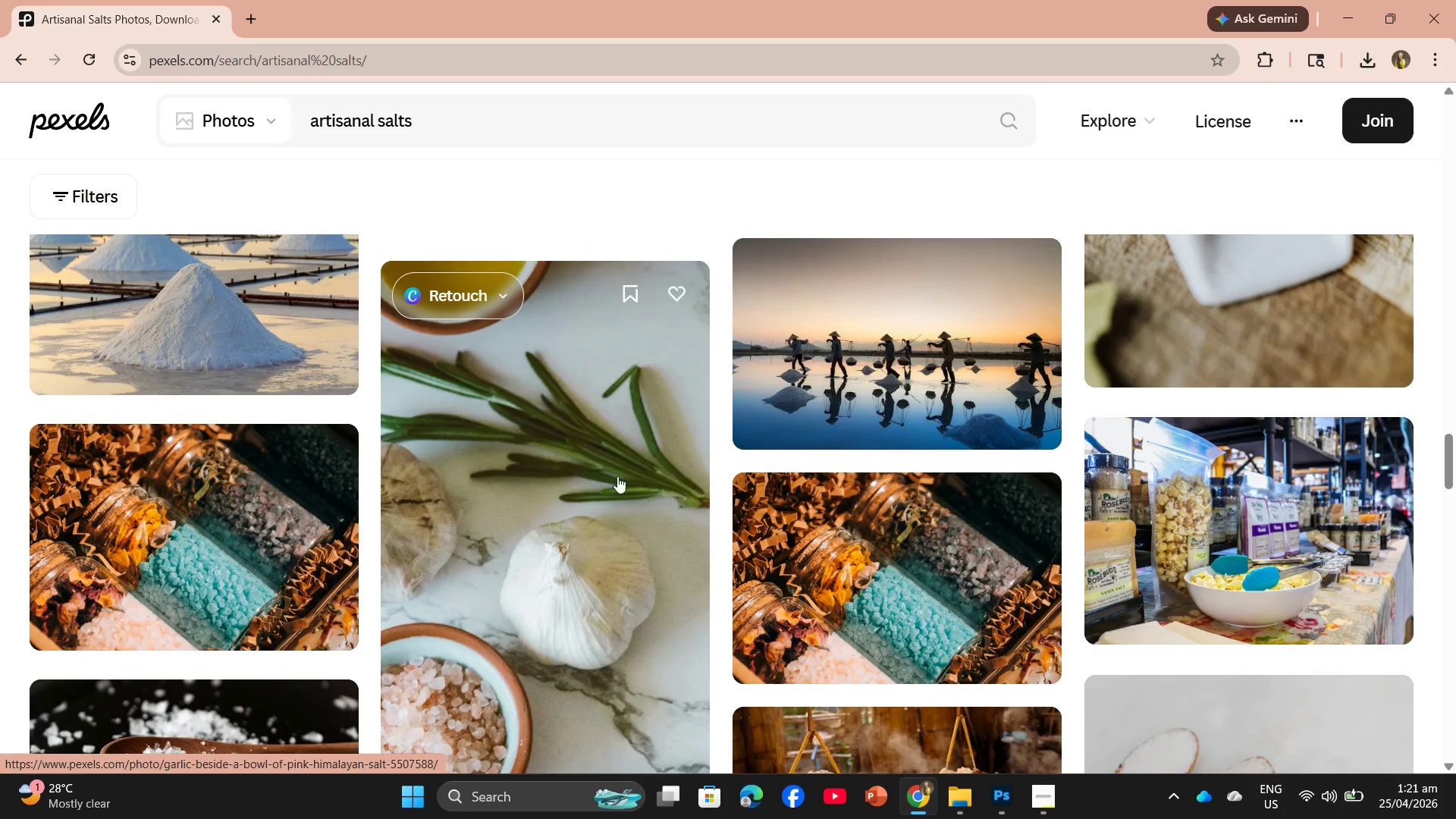 
left_click([254, 322])
 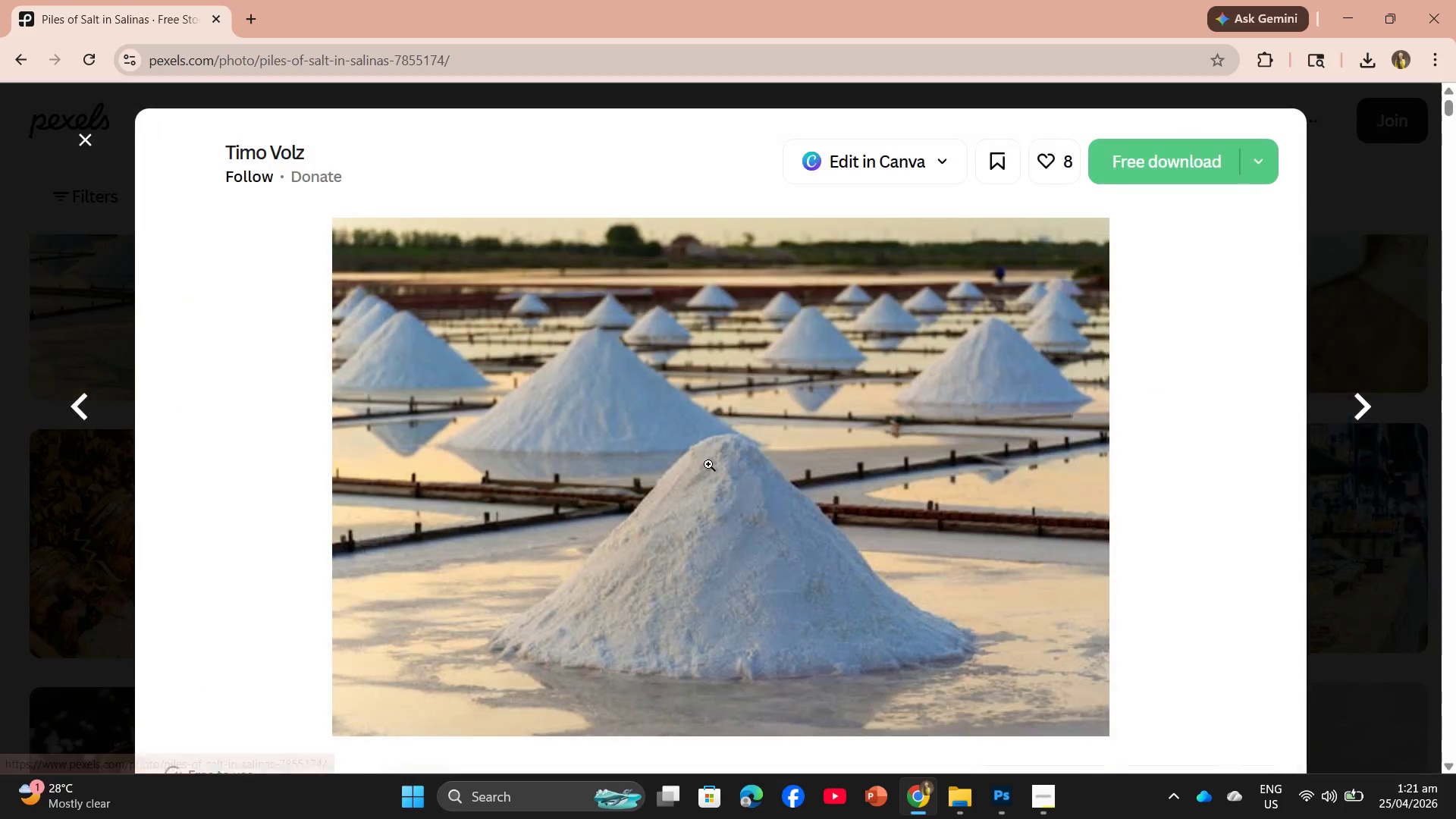 
scroll: coordinate [852, 497], scroll_direction: down, amount: 33.0
 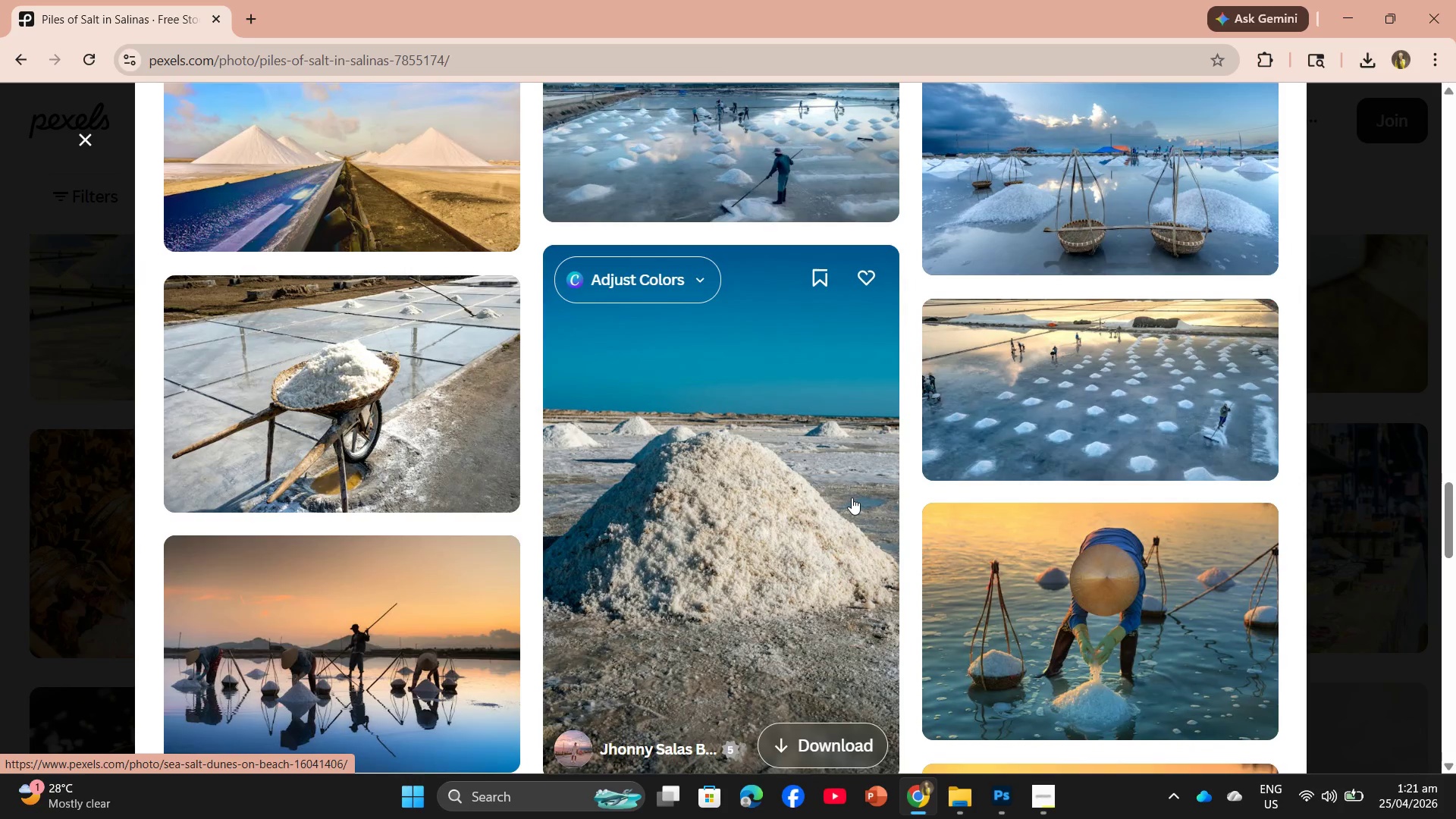 
scroll: coordinate [852, 497], scroll_direction: down, amount: 4.0
 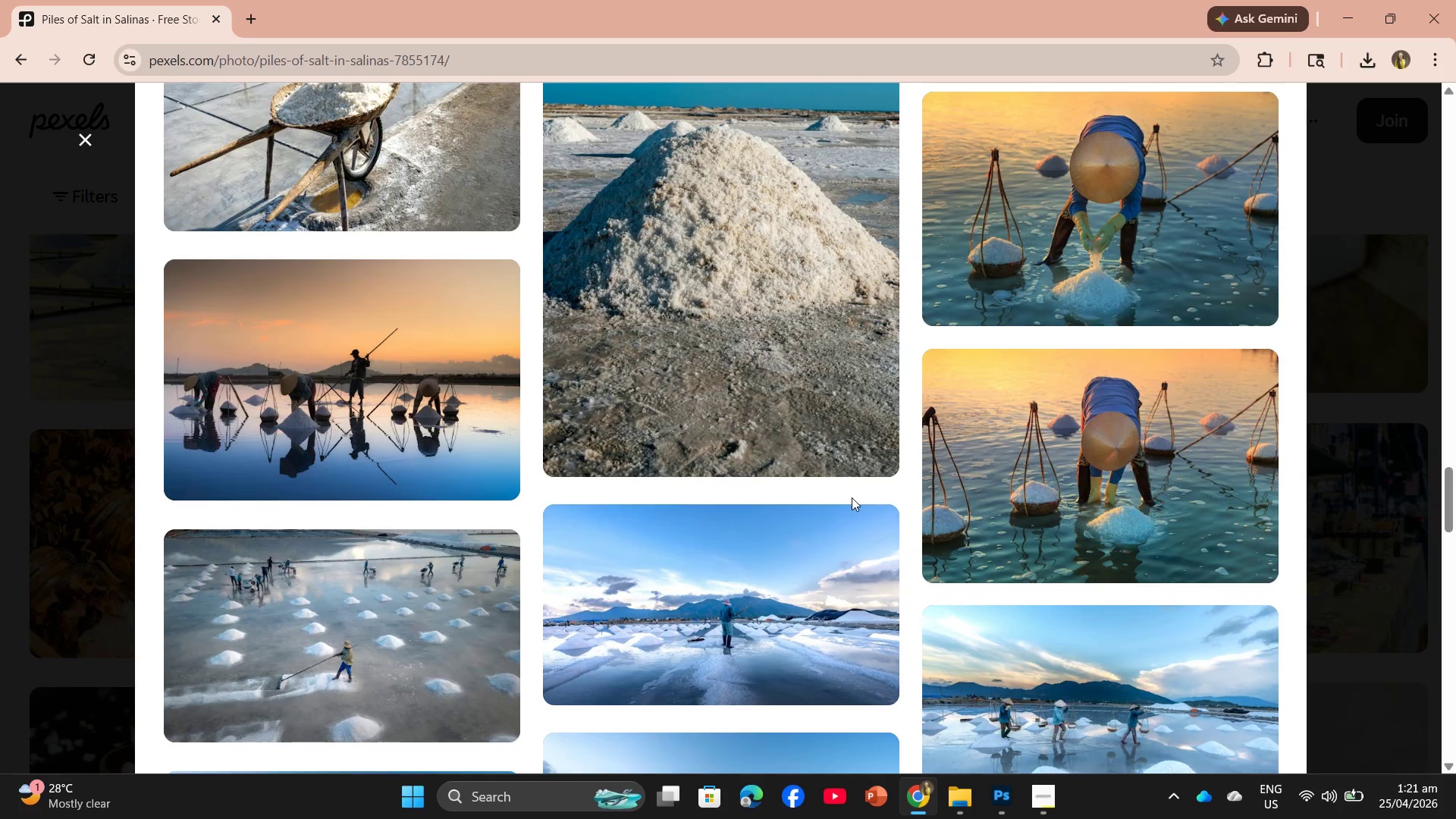 
scroll: coordinate [852, 497], scroll_direction: up, amount: 3.0
 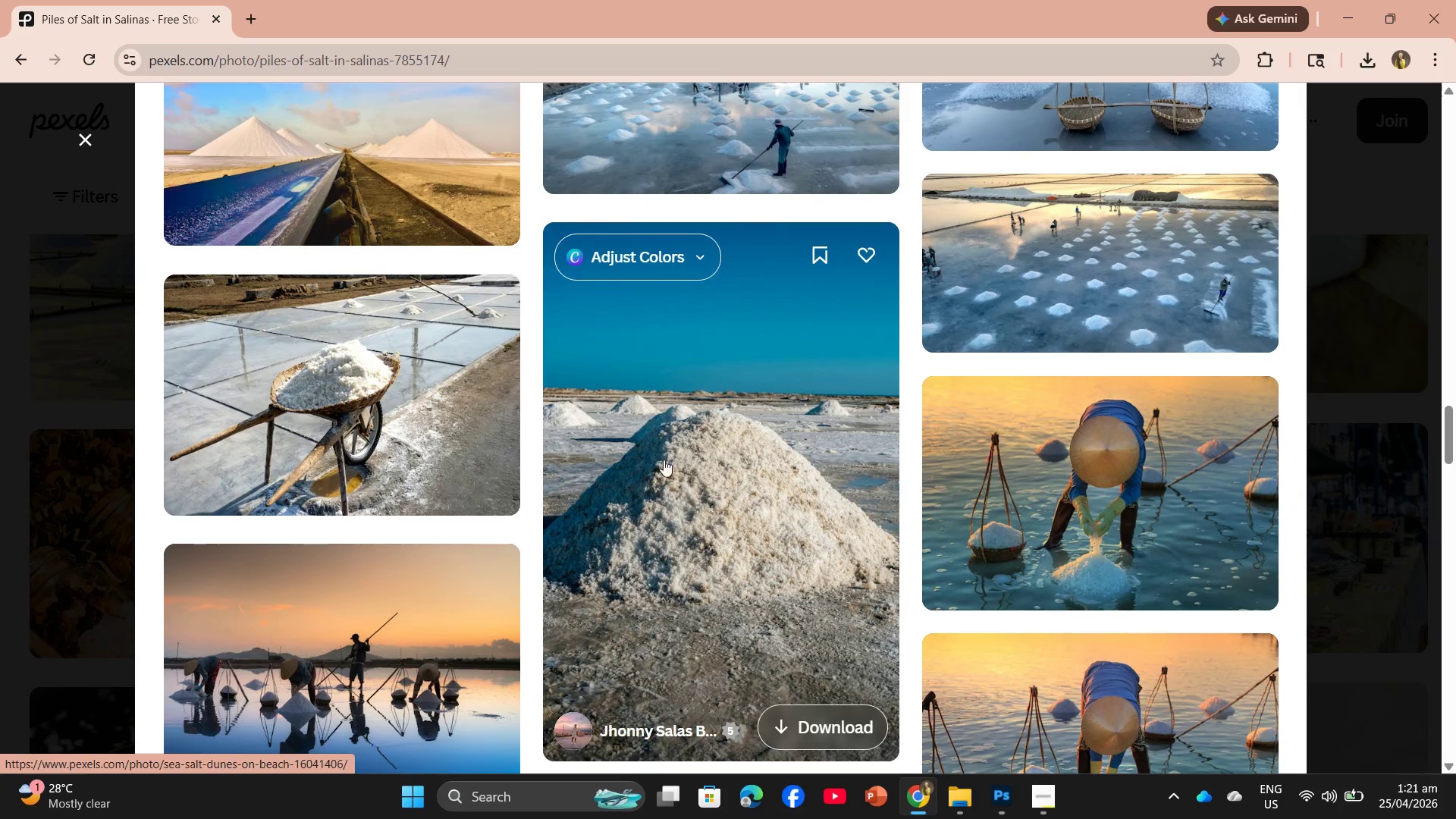 
left_click([647, 451])
 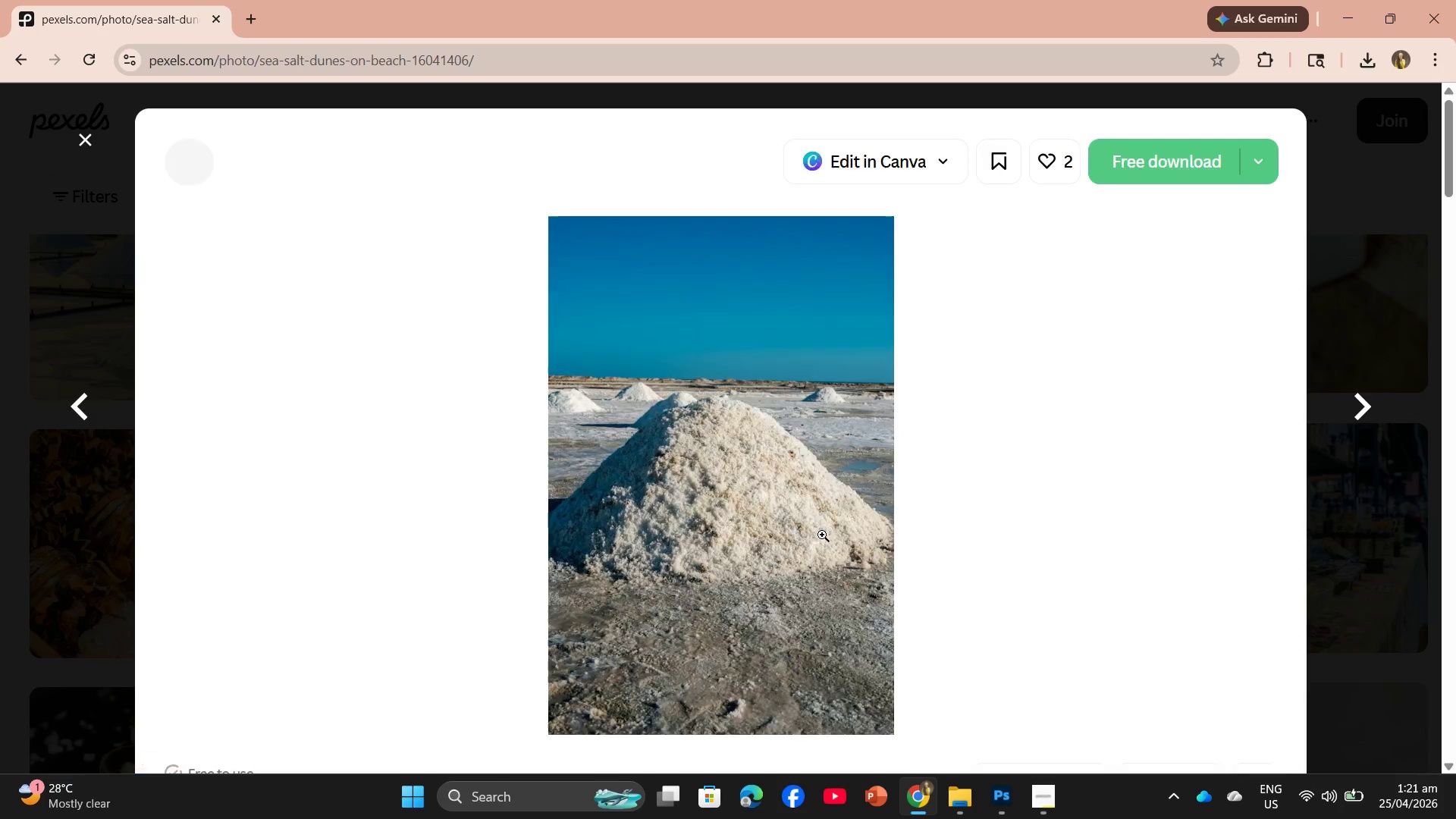 
scroll: coordinate [824, 535], scroll_direction: down, amount: 2.0
 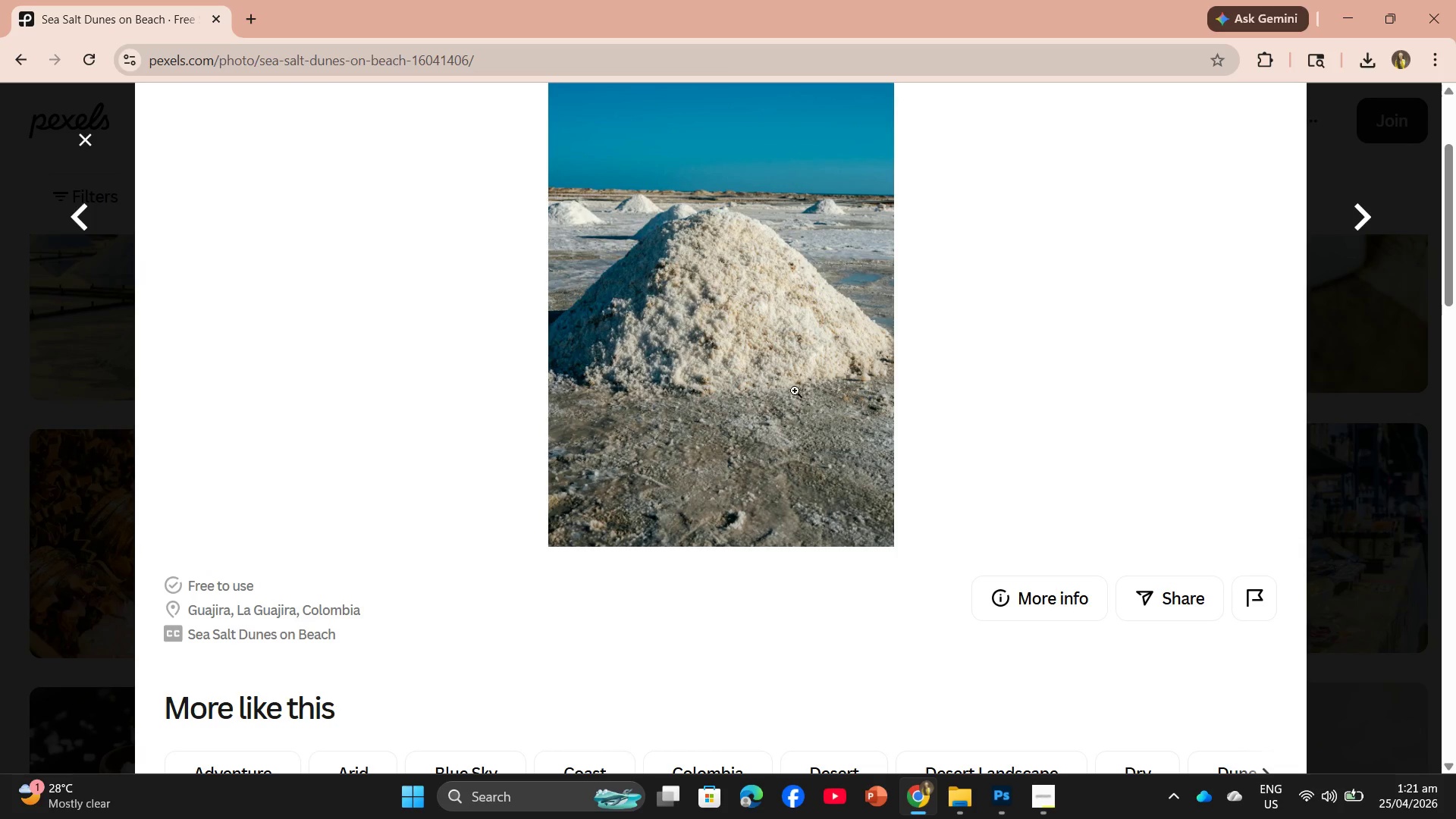 
scroll: coordinate [874, 337], scroll_direction: up, amount: 3.0
 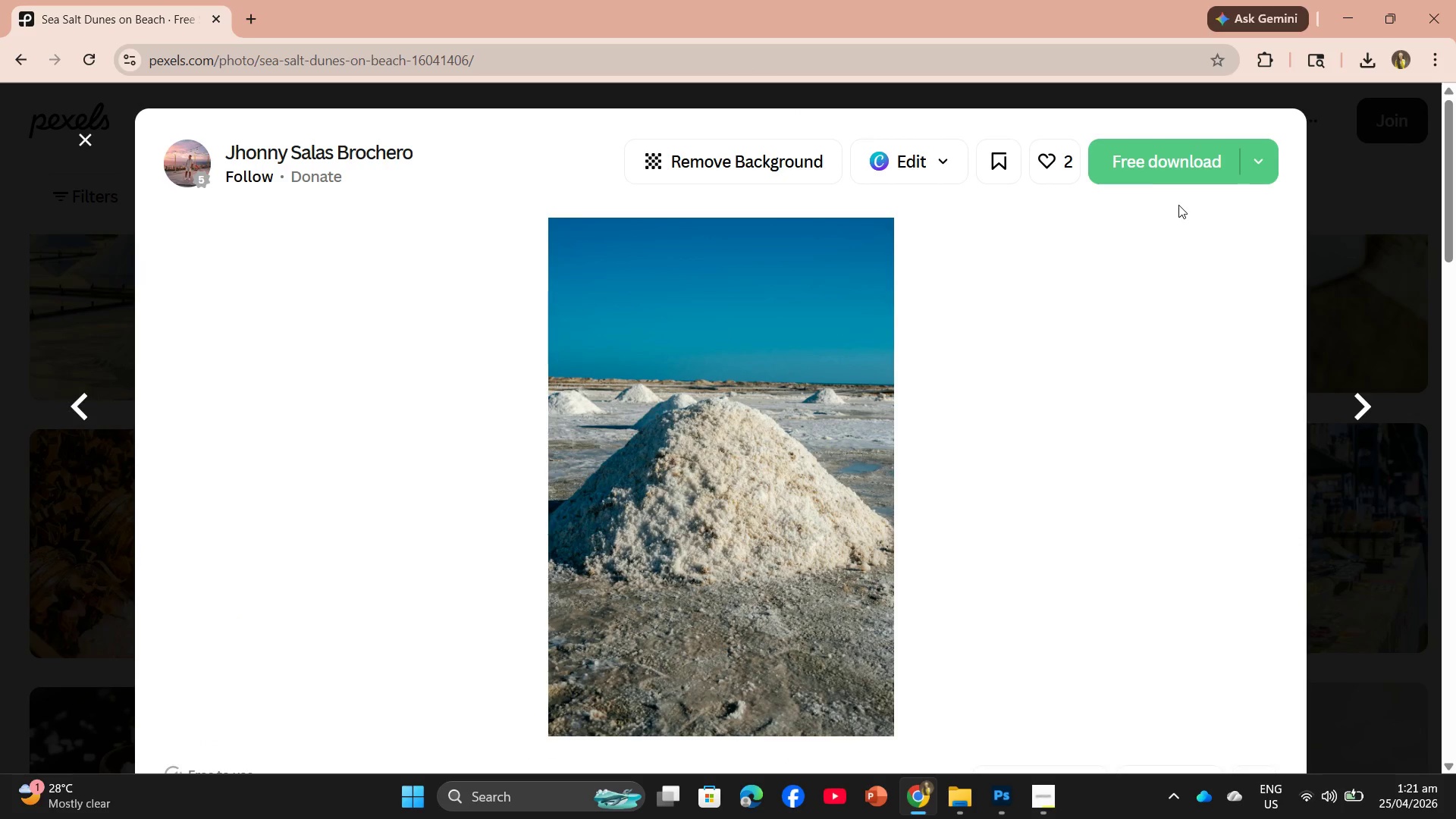 
left_click([1141, 152])
 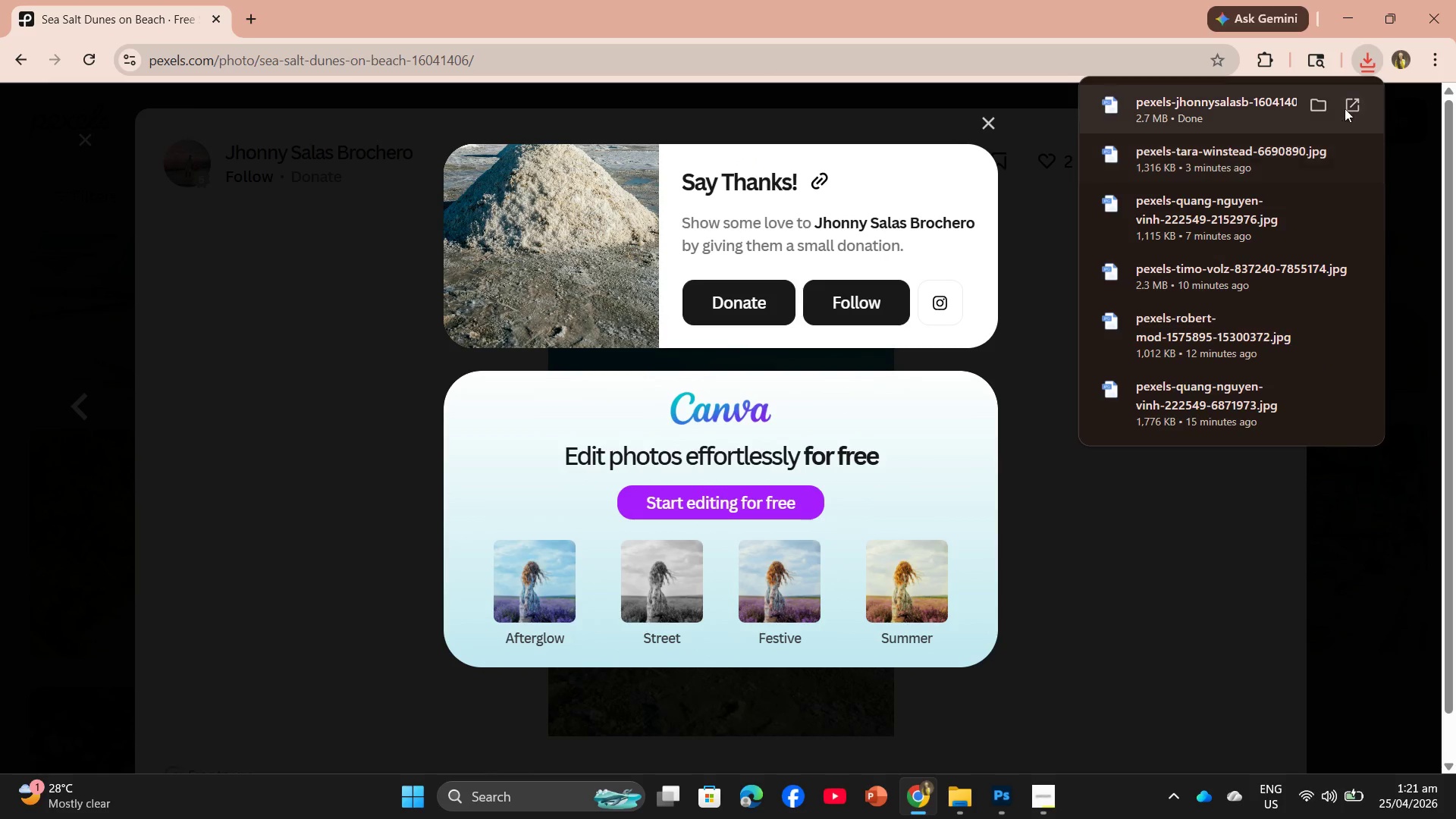 
left_click_drag(start_coordinate=[1215, 121], to_coordinate=[923, 787])
 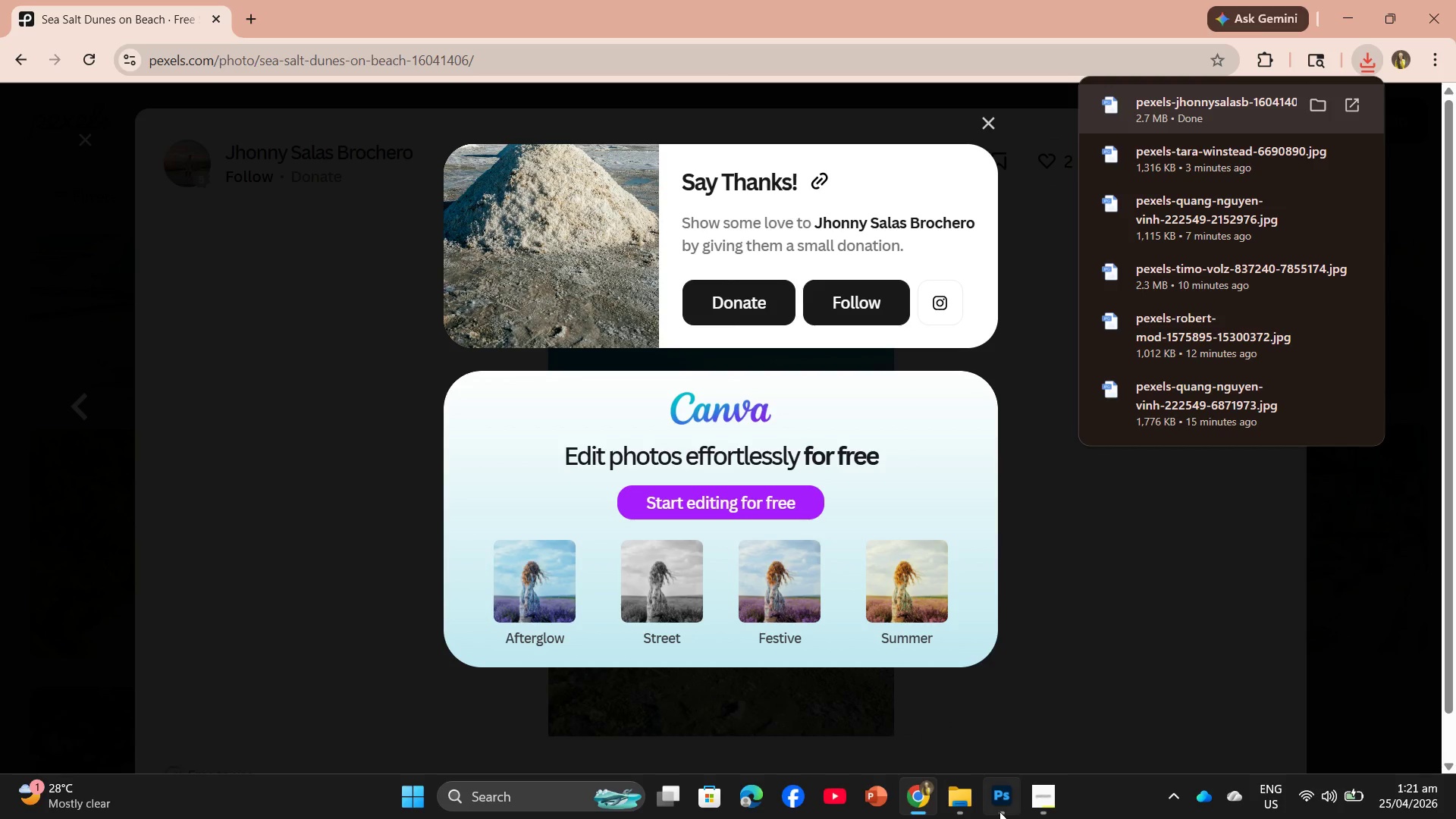 
left_click([999, 797])
 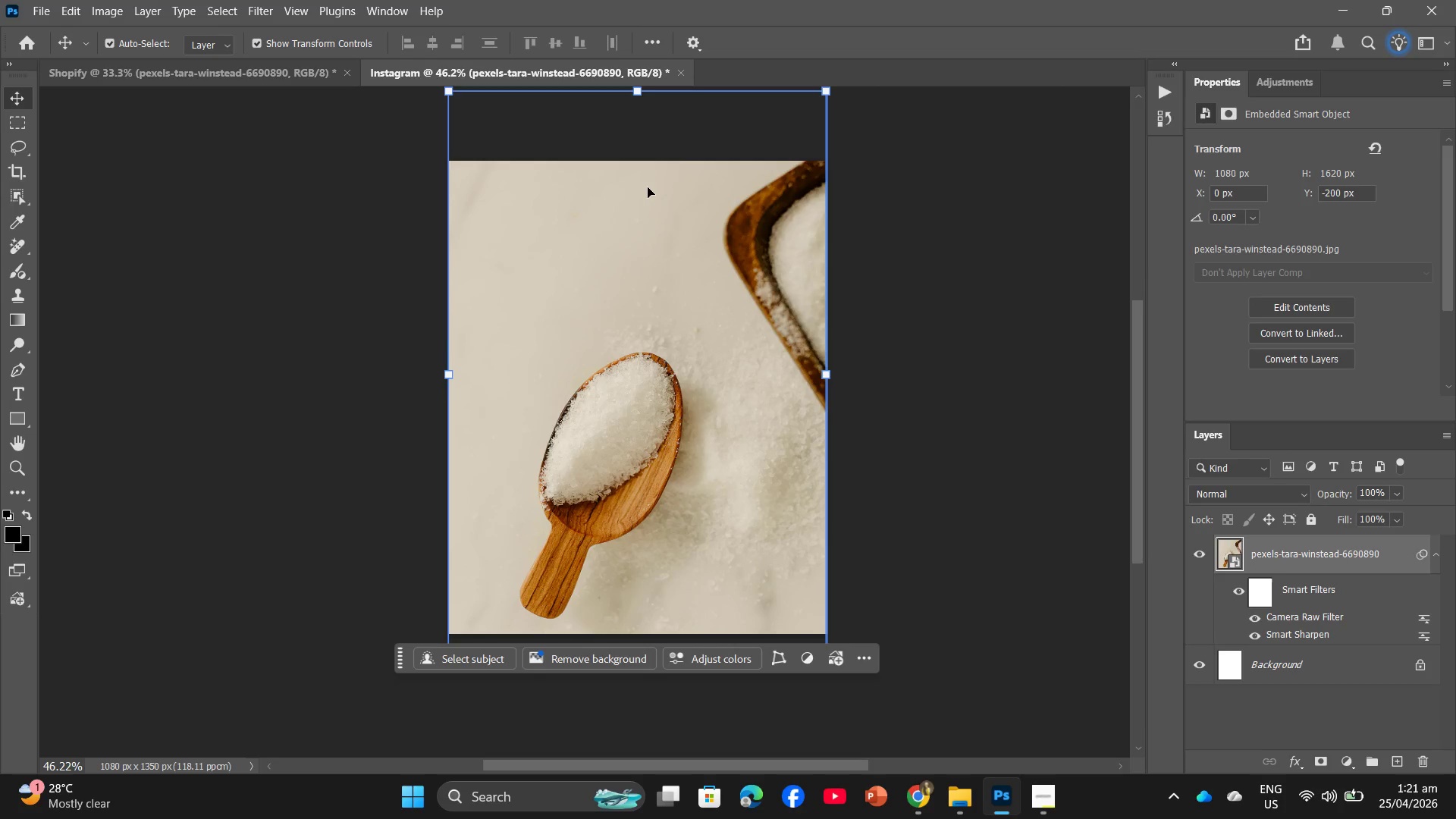 
key(Backspace)
 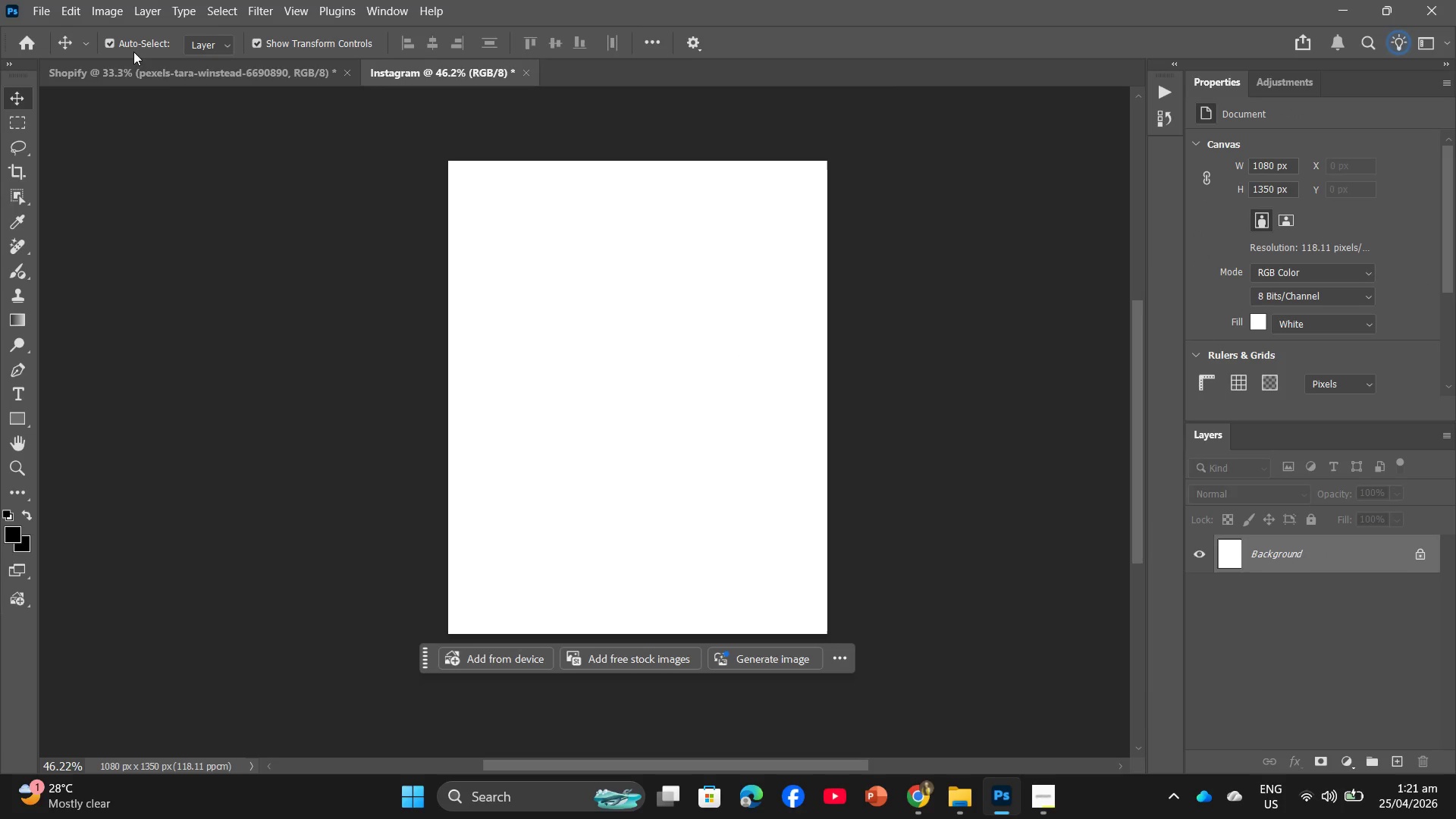 
left_click([165, 80])
 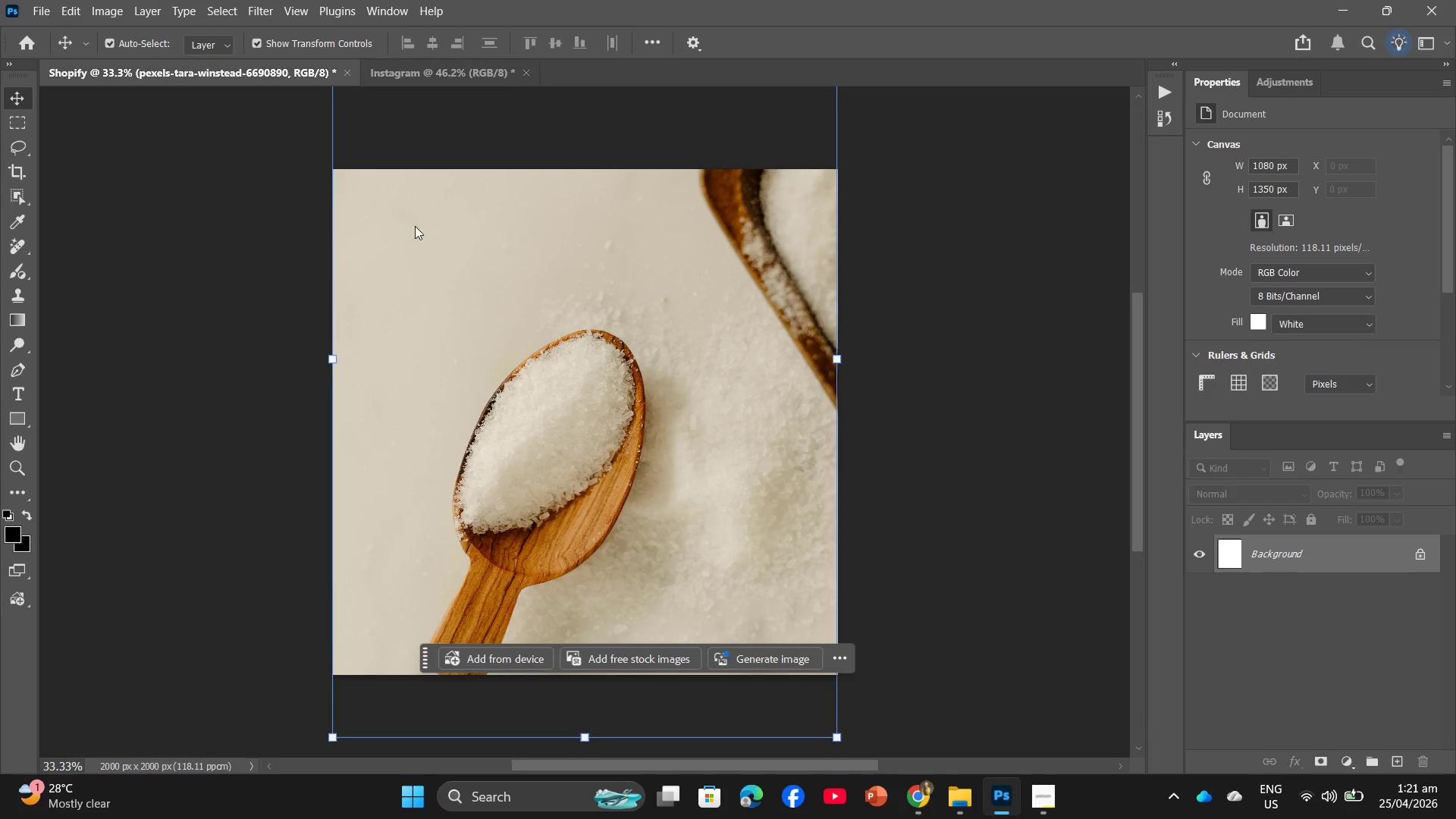 
key(Backspace)
 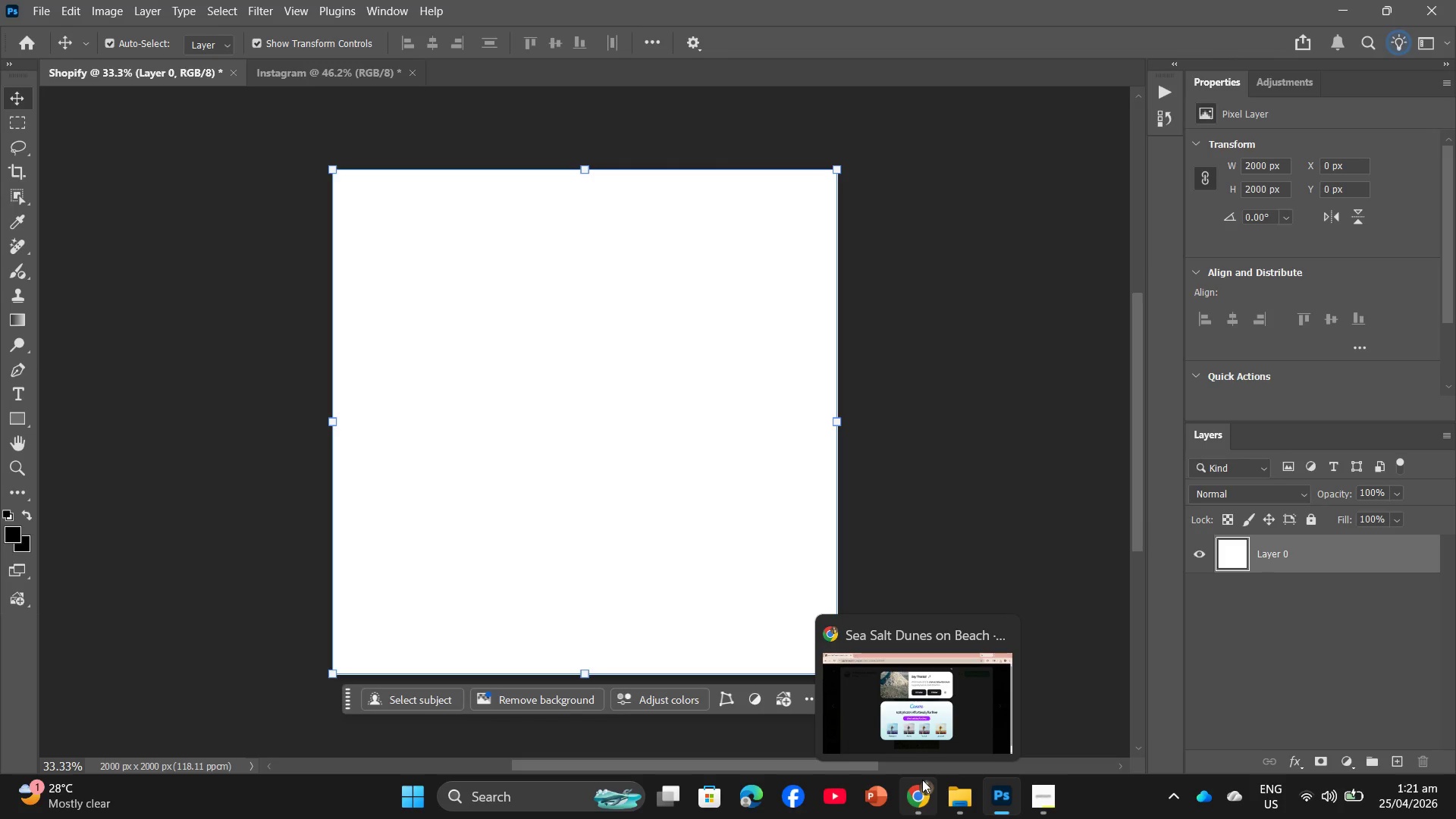 
wait(14.56)
 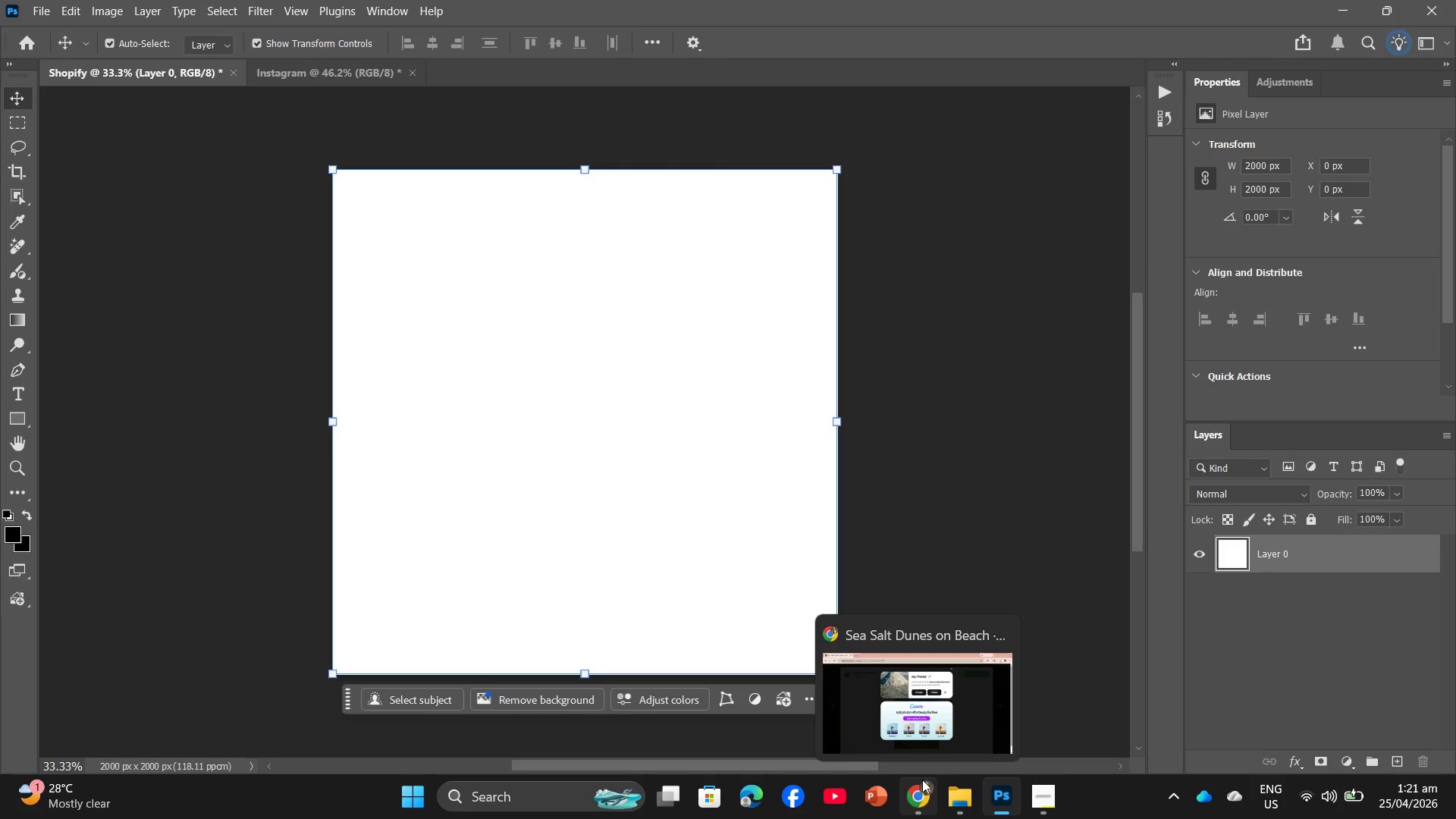 
left_click([1034, 794])